 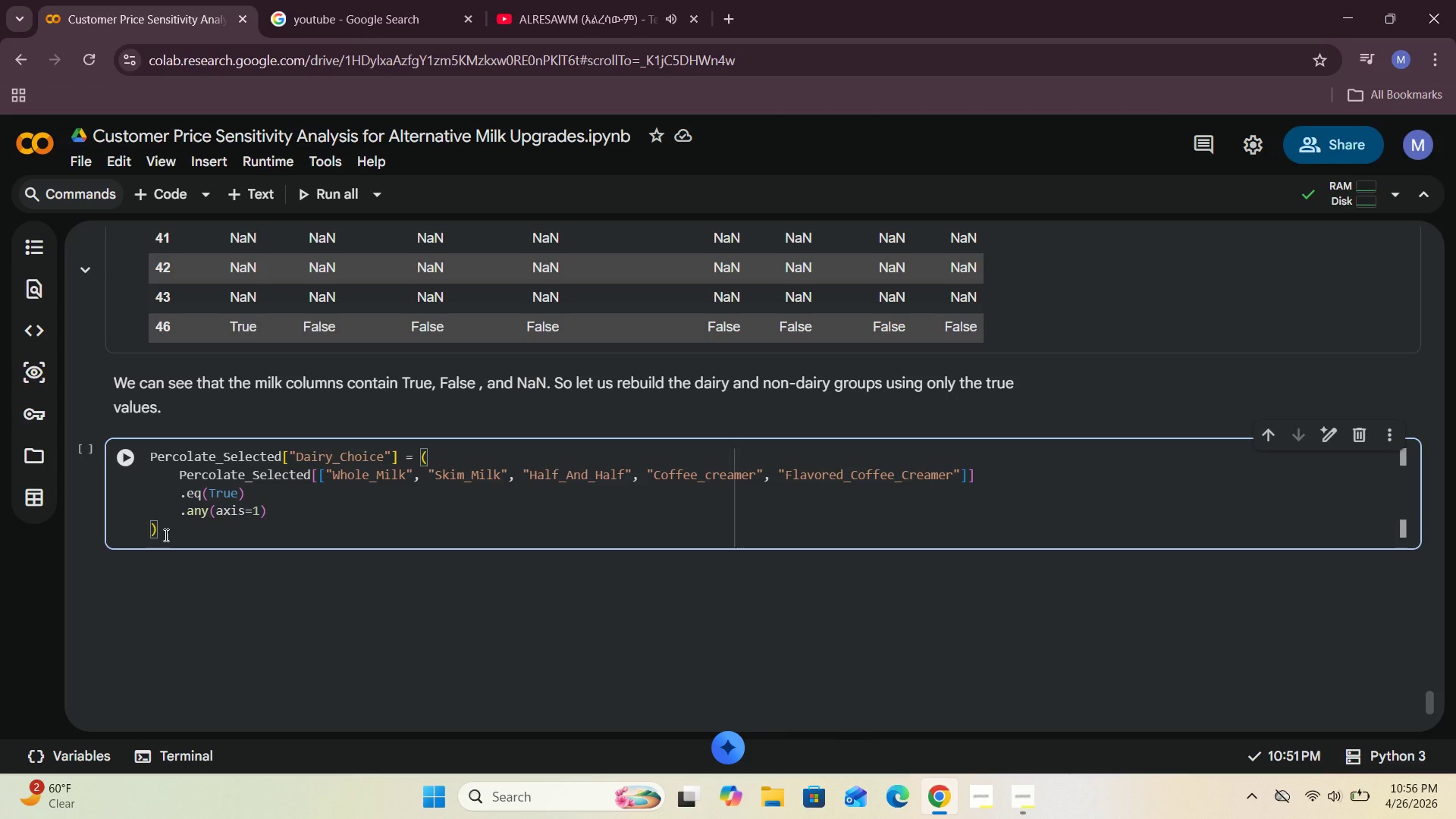 
left_click([143, 463])
 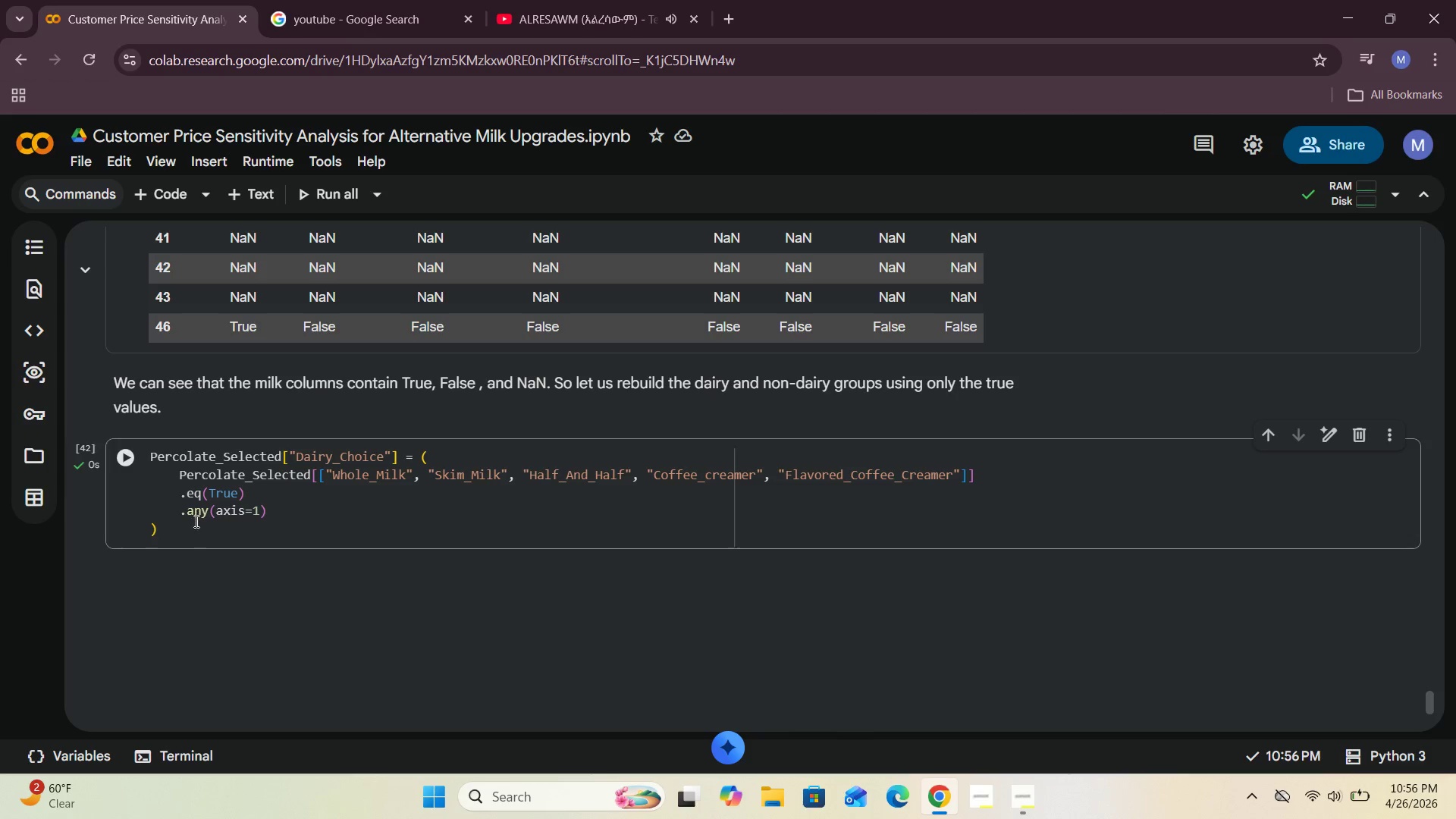 
left_click([171, 193])
 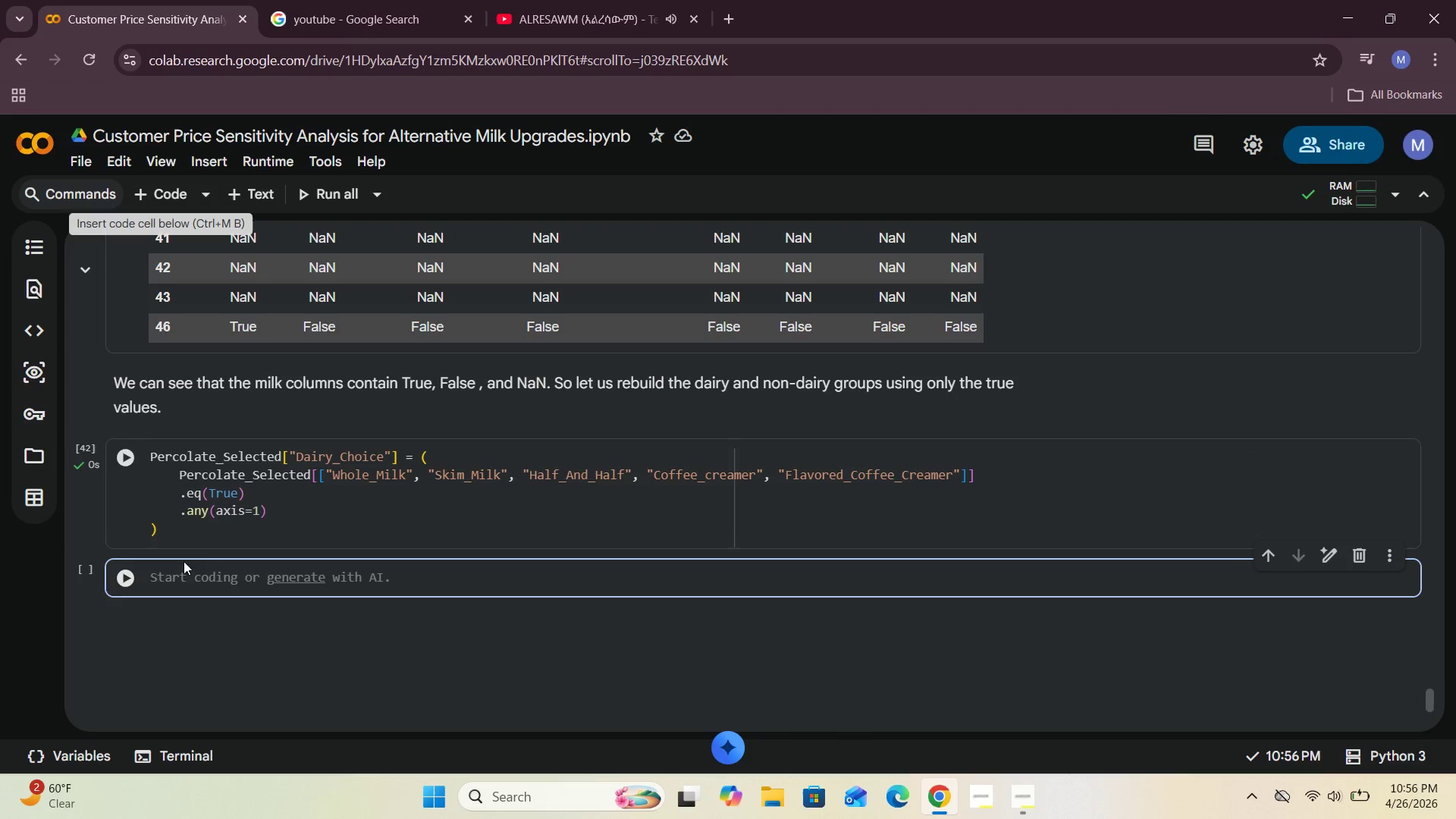 
left_click([180, 578])
 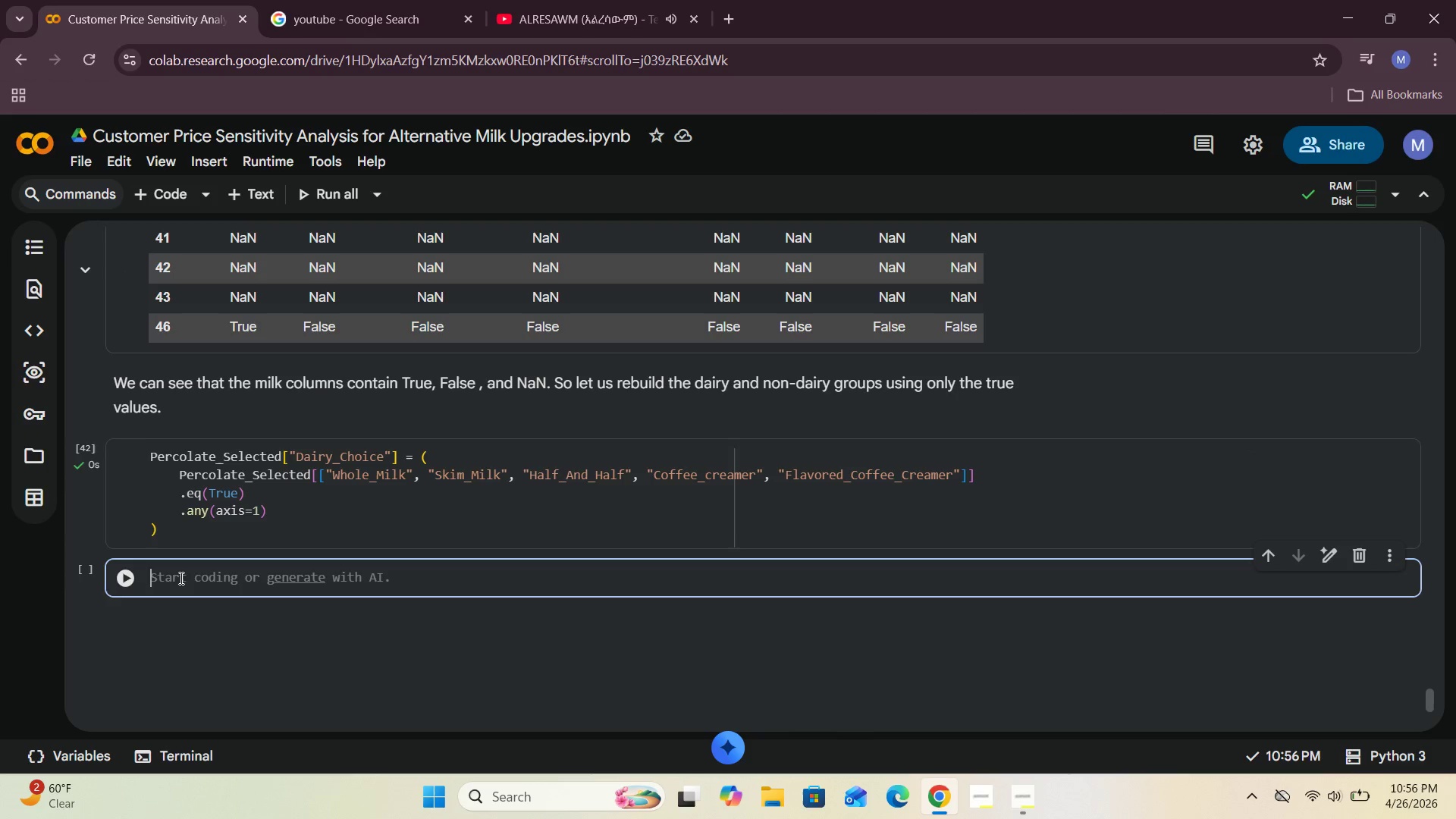 
type(Percolate_Se;)
key(Backspace)
type(lected)
 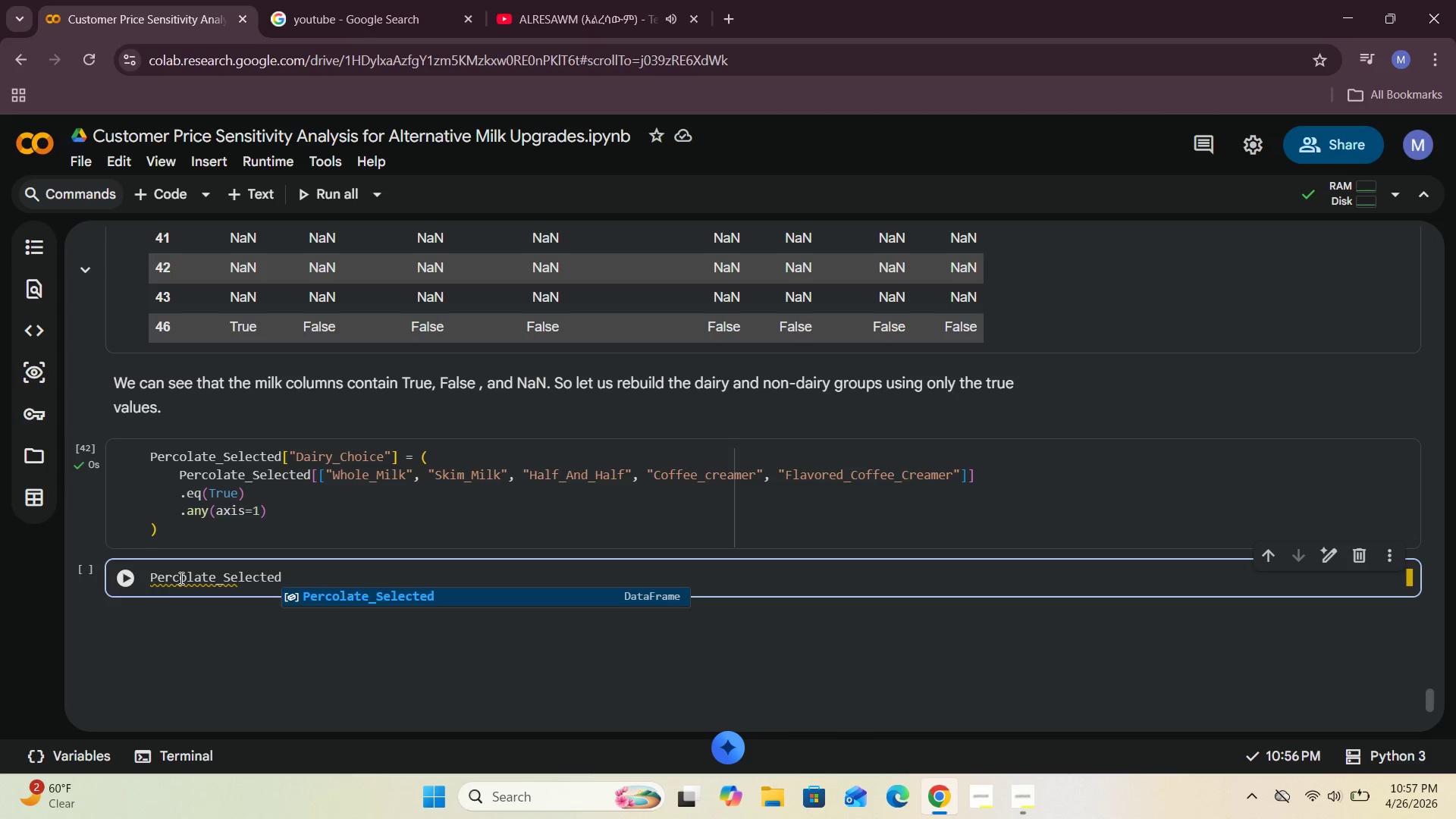 
type(["Non_Dairy_Choice)
 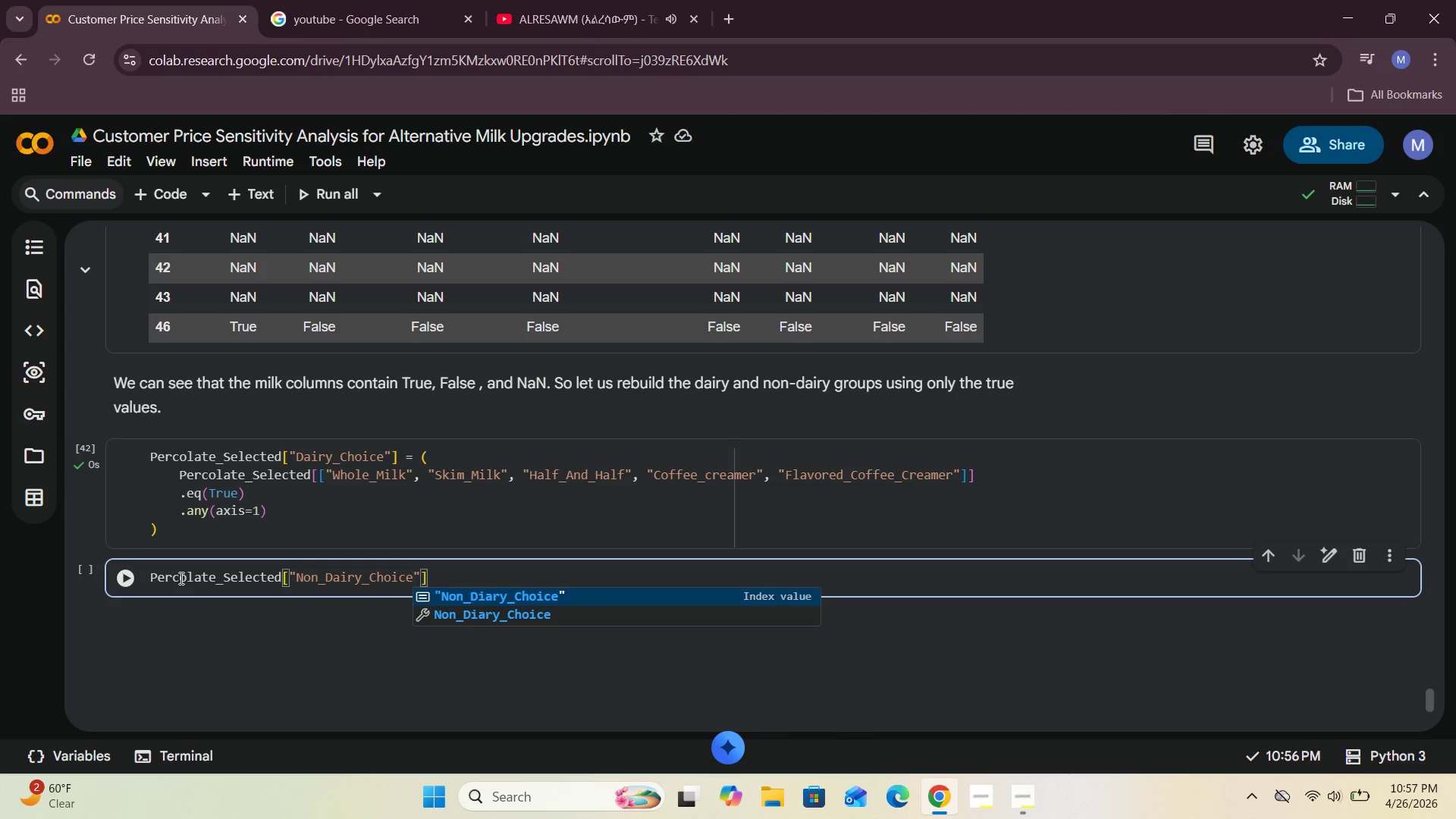 
key(ArrowRight)
 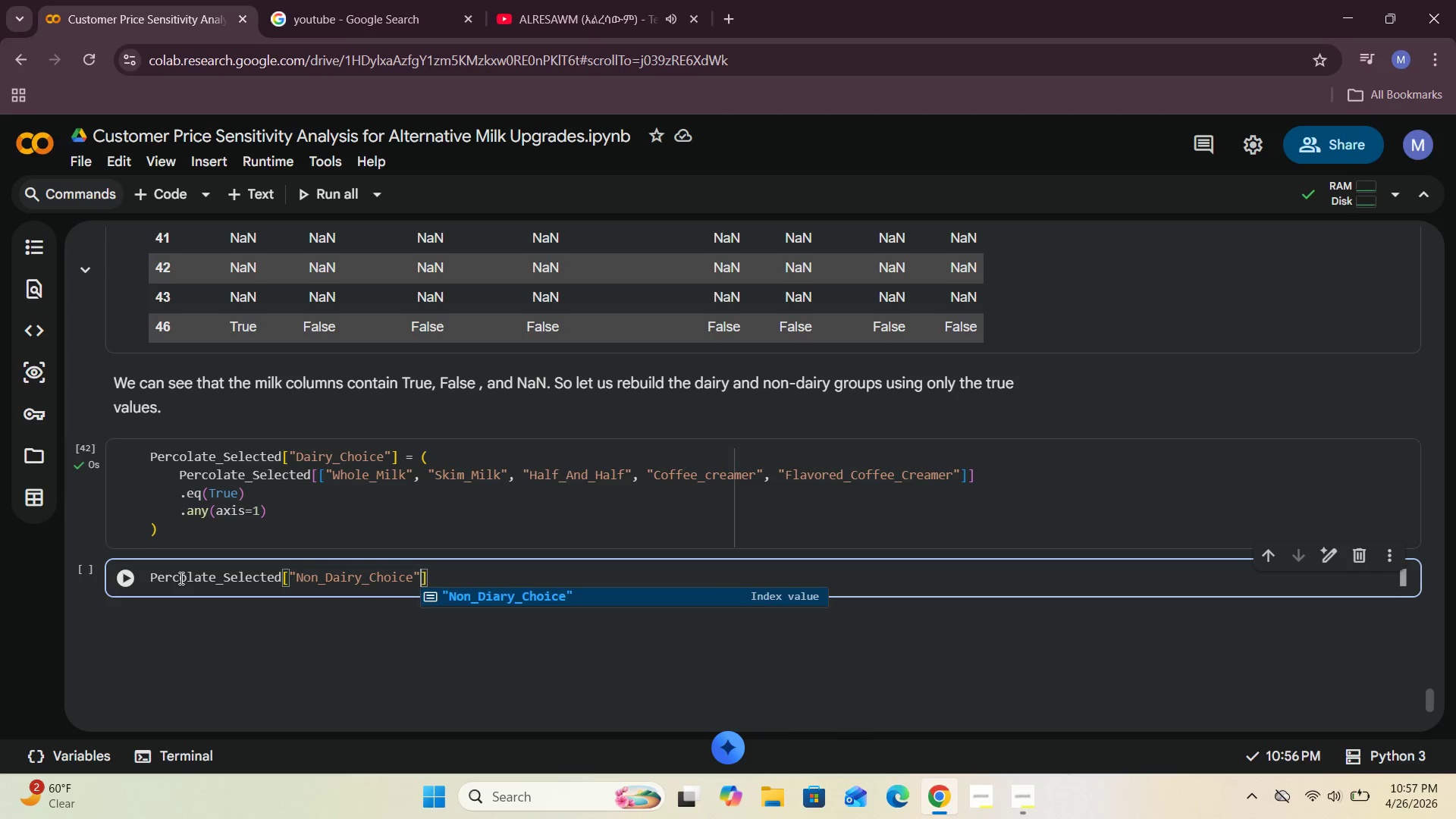 
key(ArrowRight)
 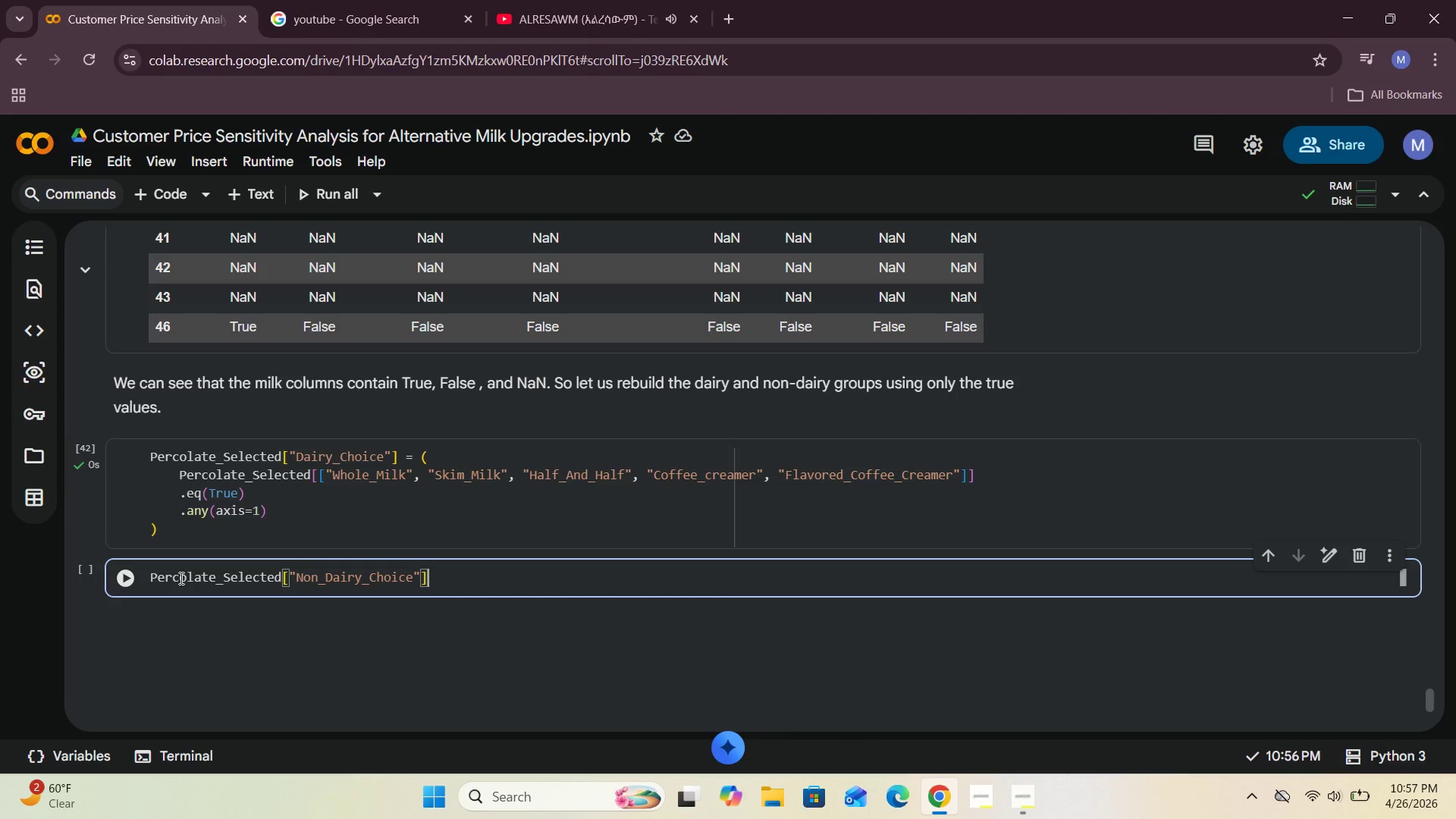 
key(ArrowRight)
 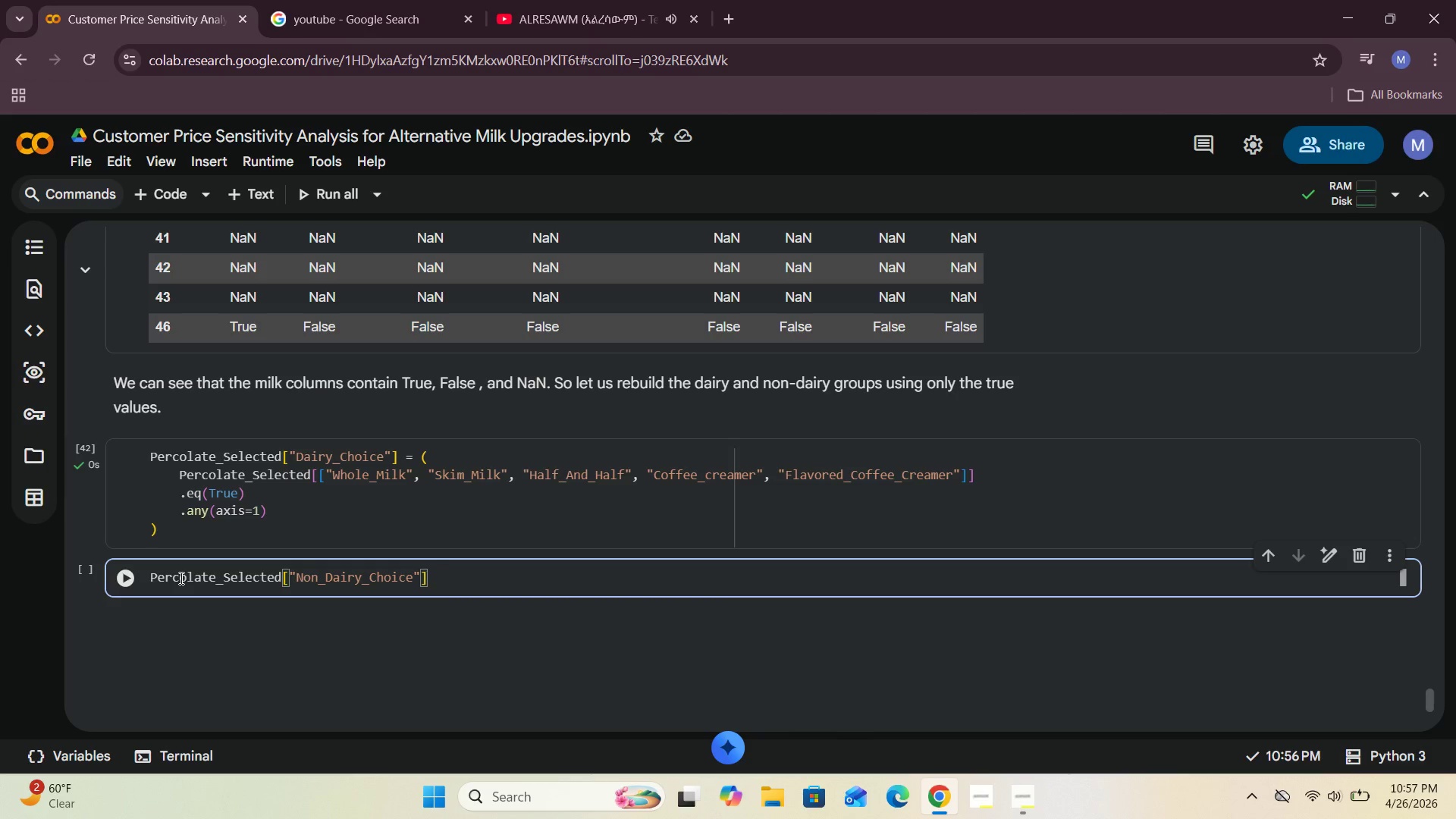 
key(Space)
 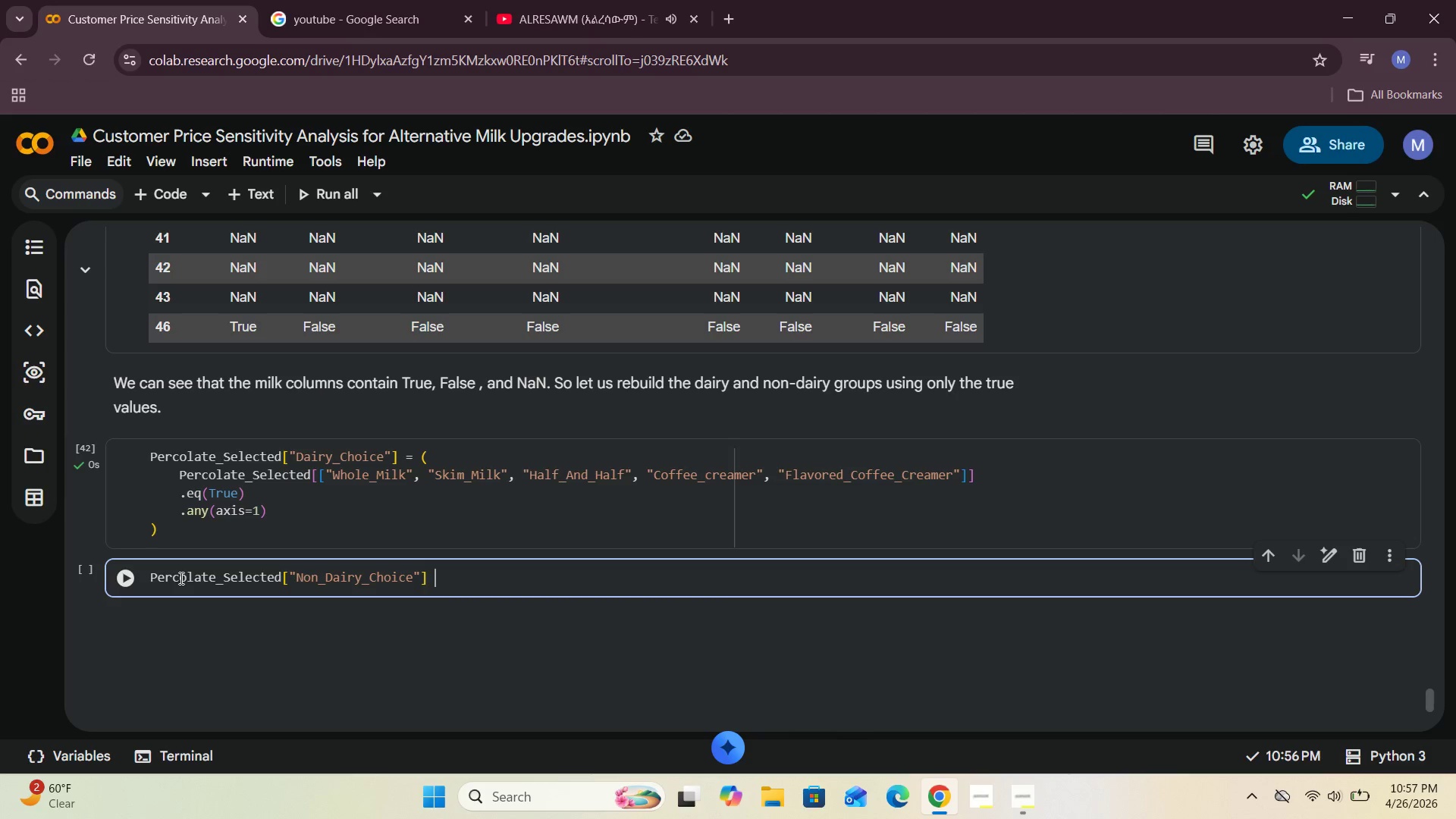 
key(Equal)
 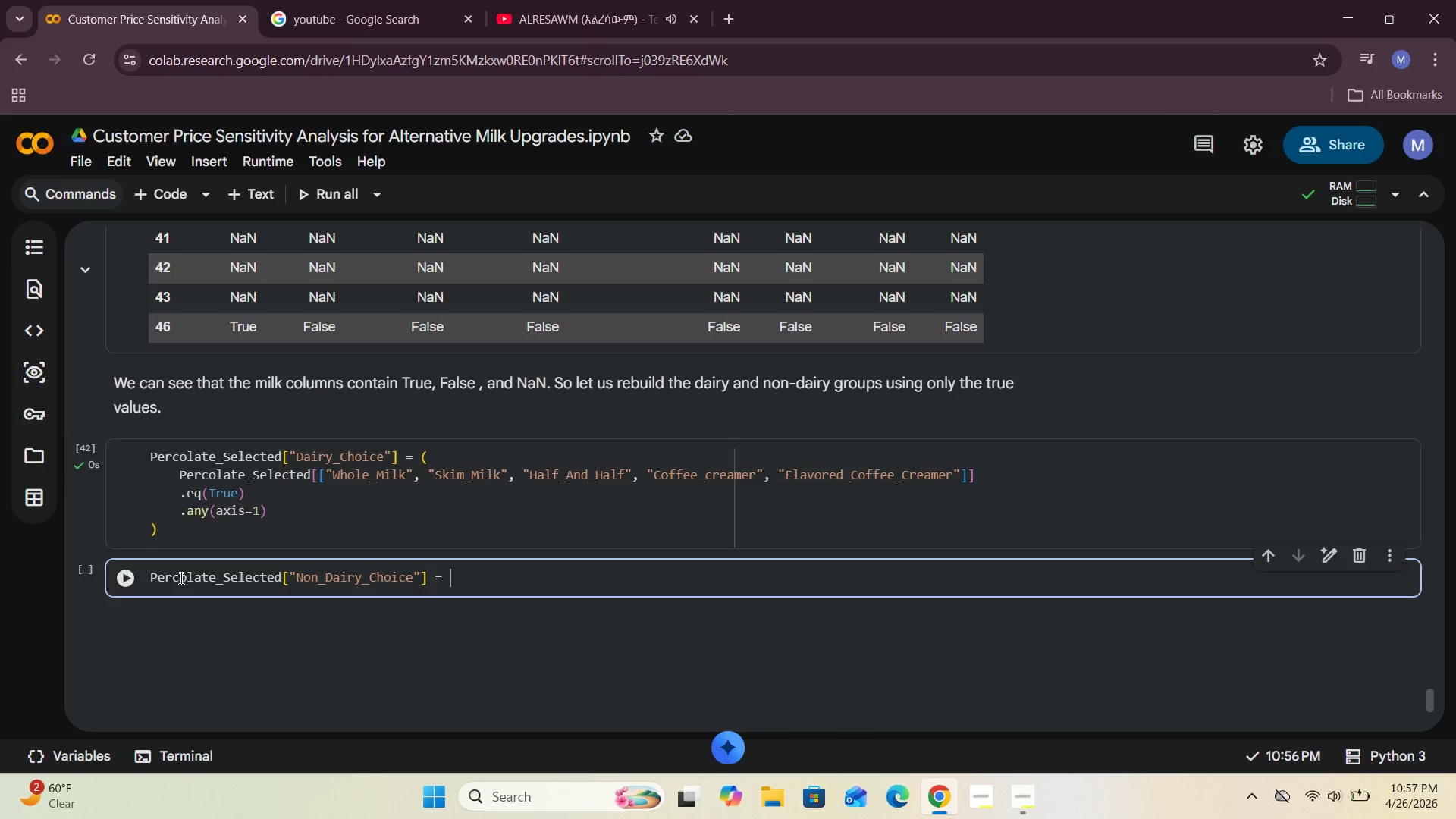 
key(Space)
 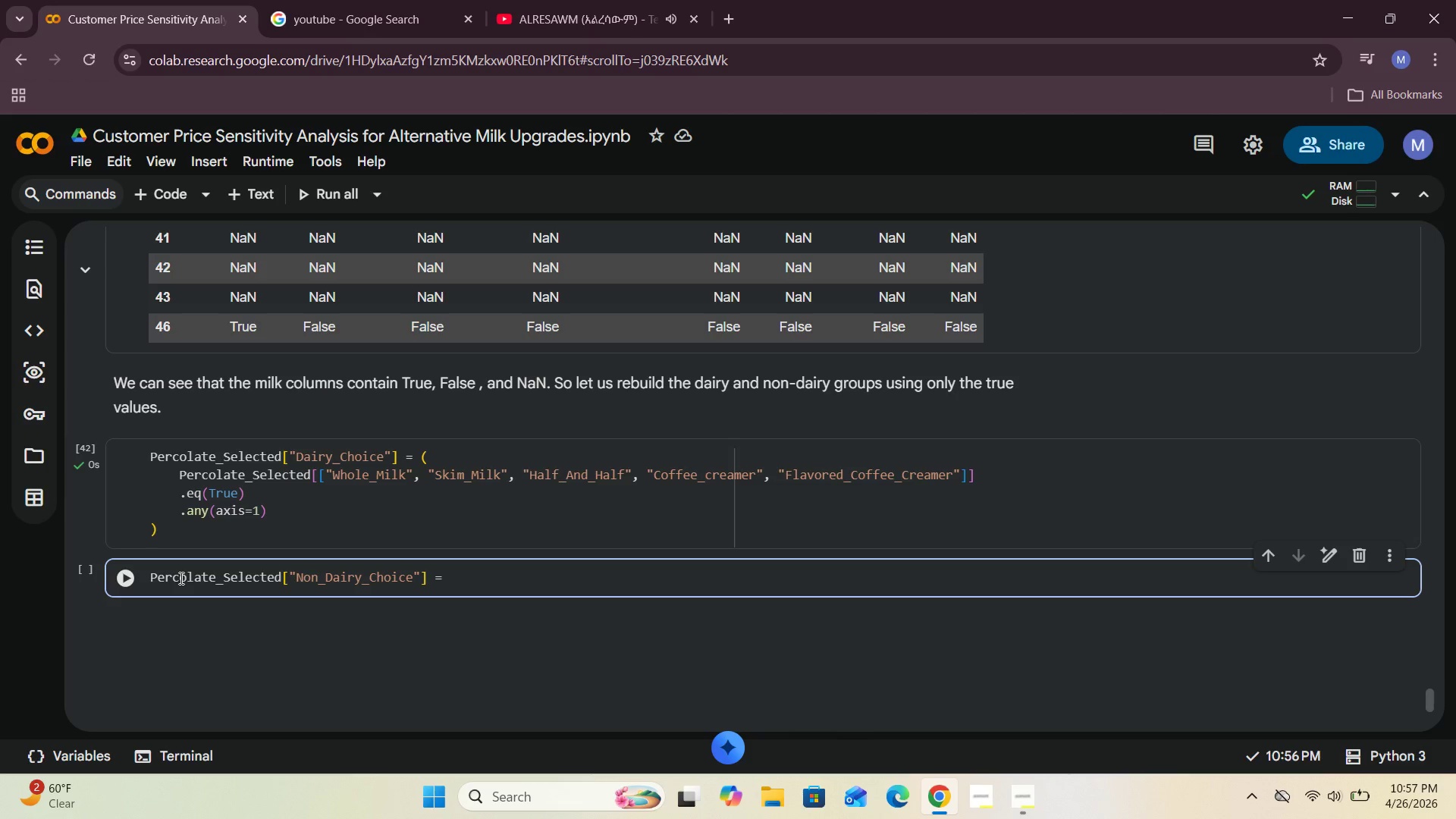 
key(Shift+9)
 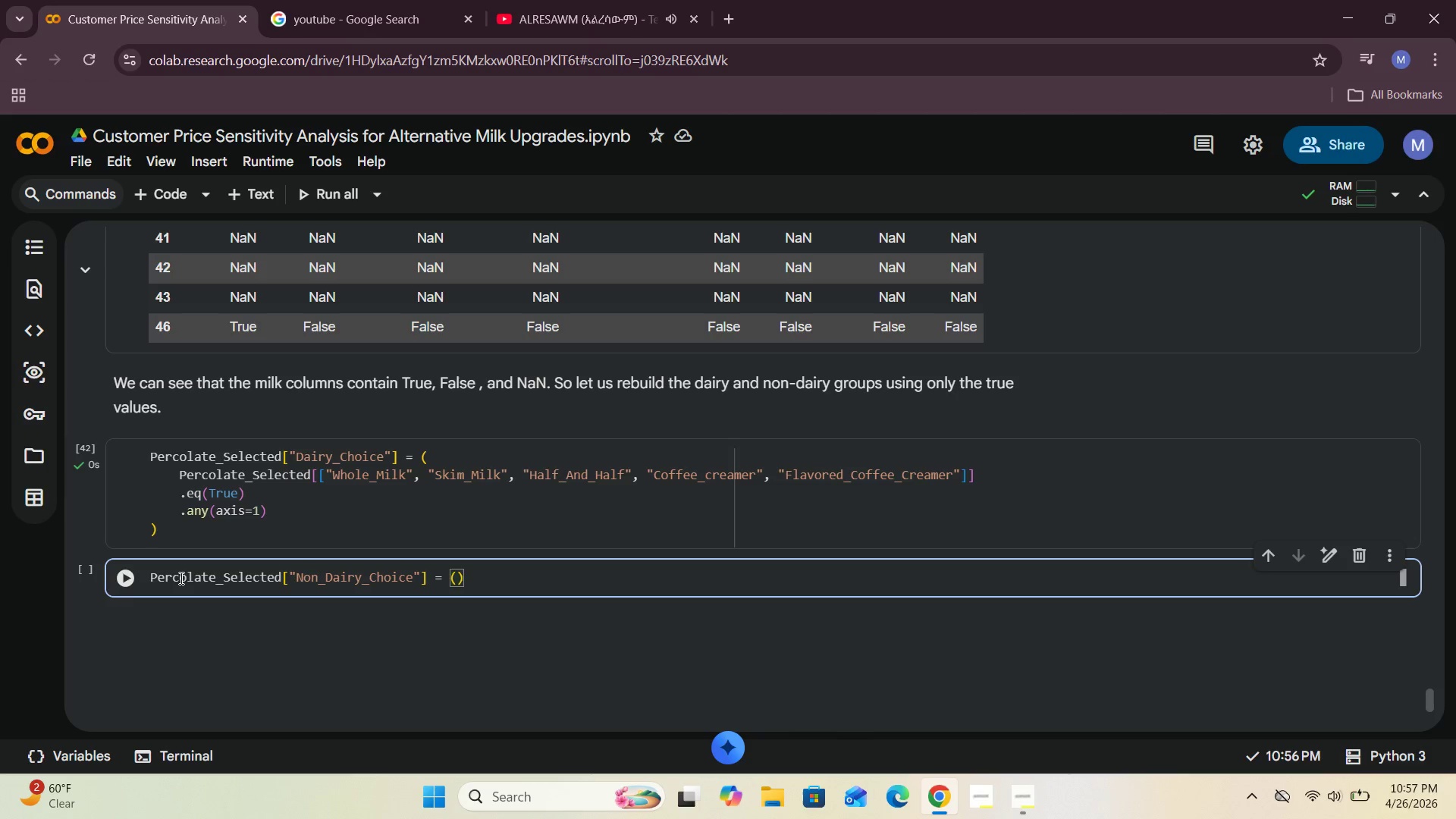 
key(Enter)
 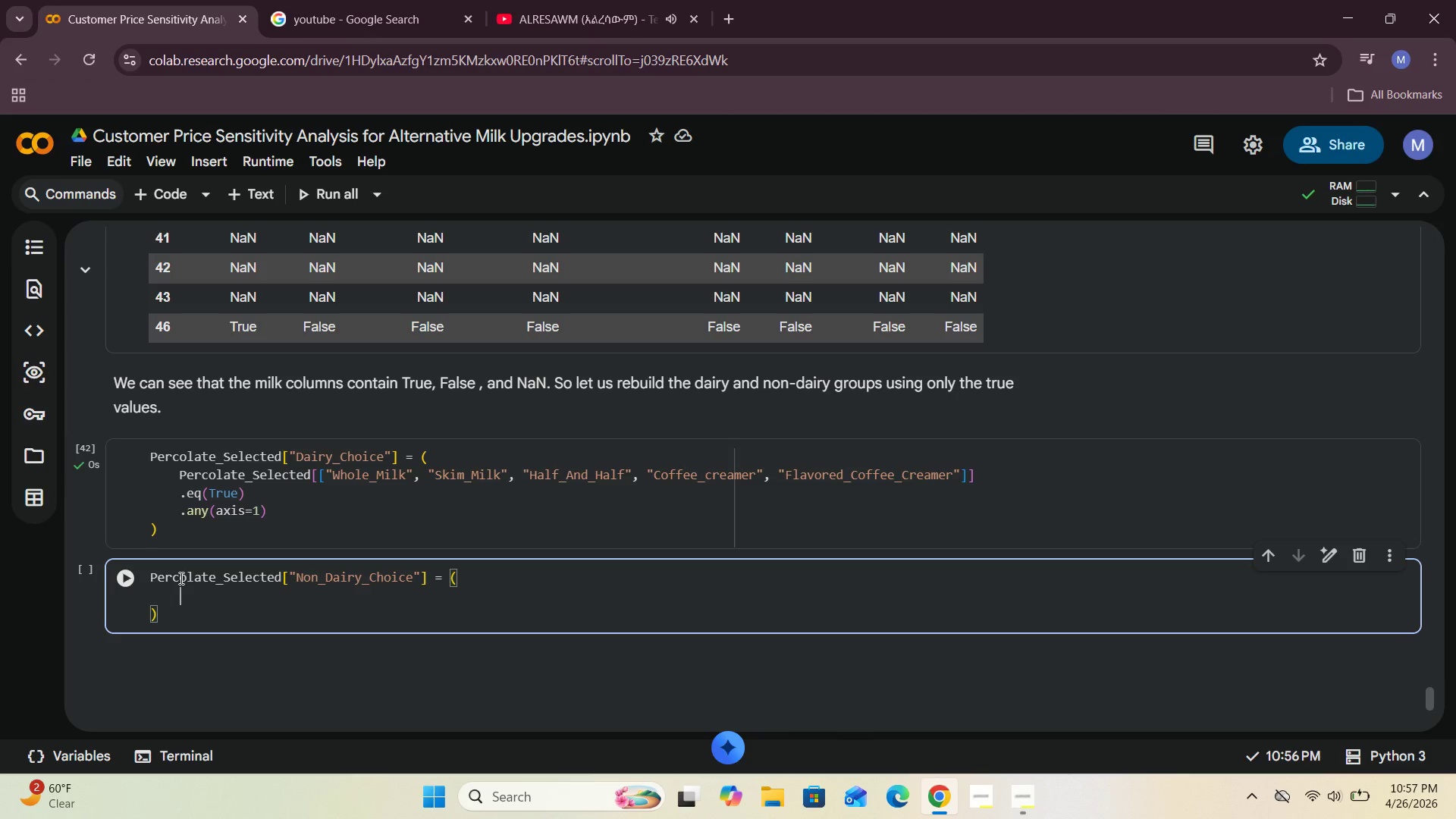 
type(Coffee_)
key(Backspace)
key(Backspace)
key(Backspace)
key(Backspace)
key(Backspace)
key(Backspace)
key(Backspace)
type(Percolate_Selected)
 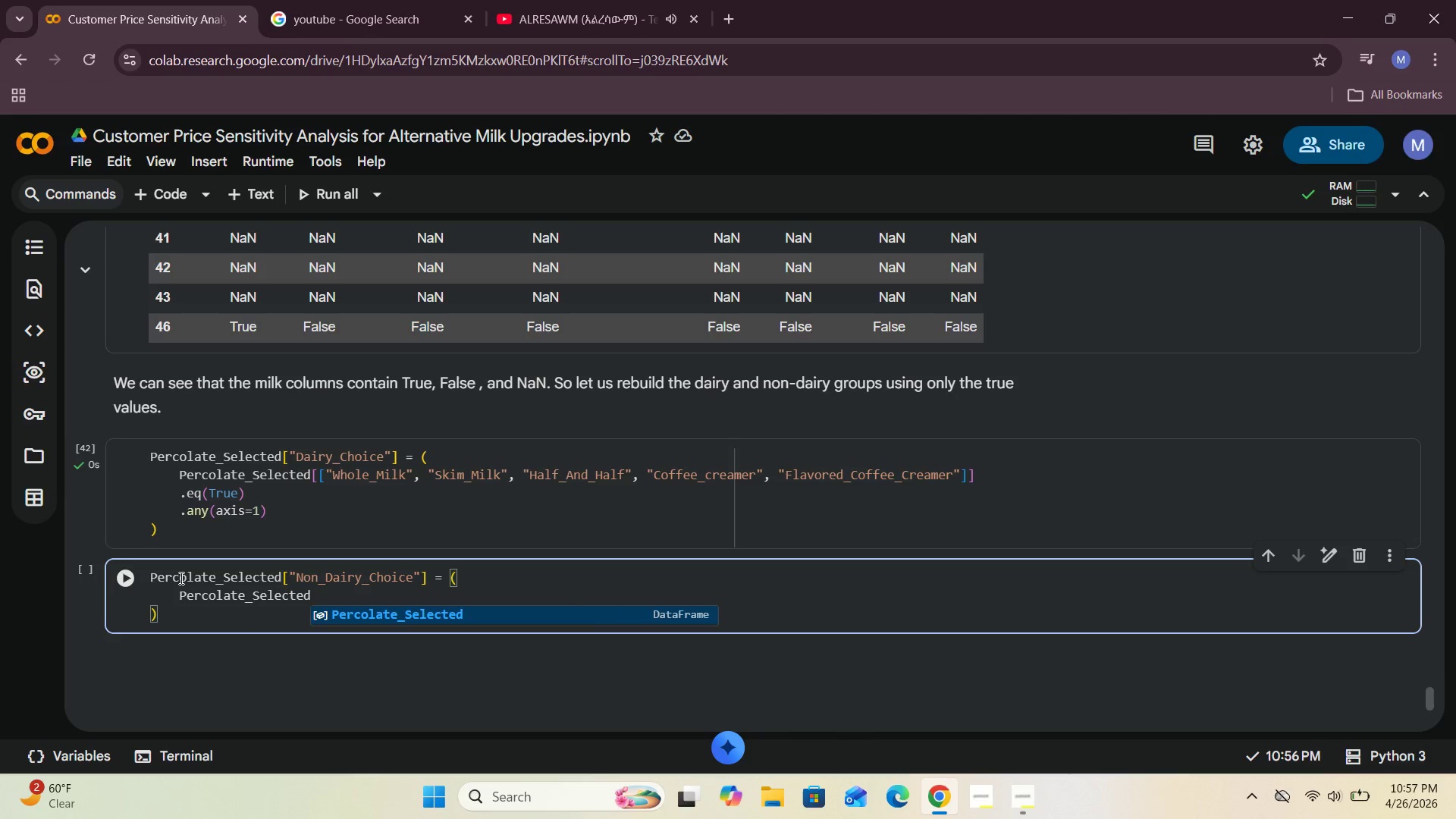 
wait(11.3)
 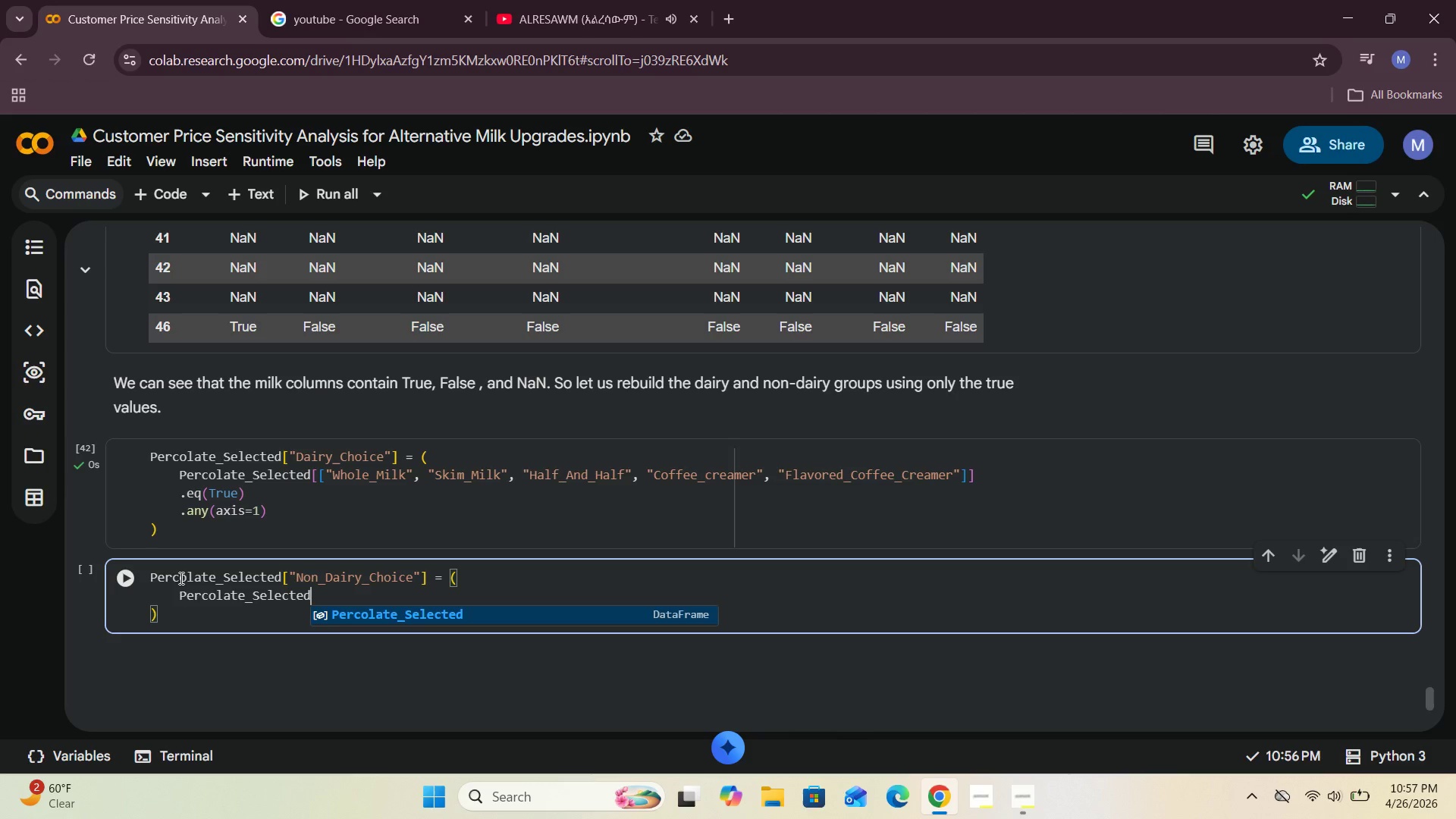 
type([["Whole_Milk)
 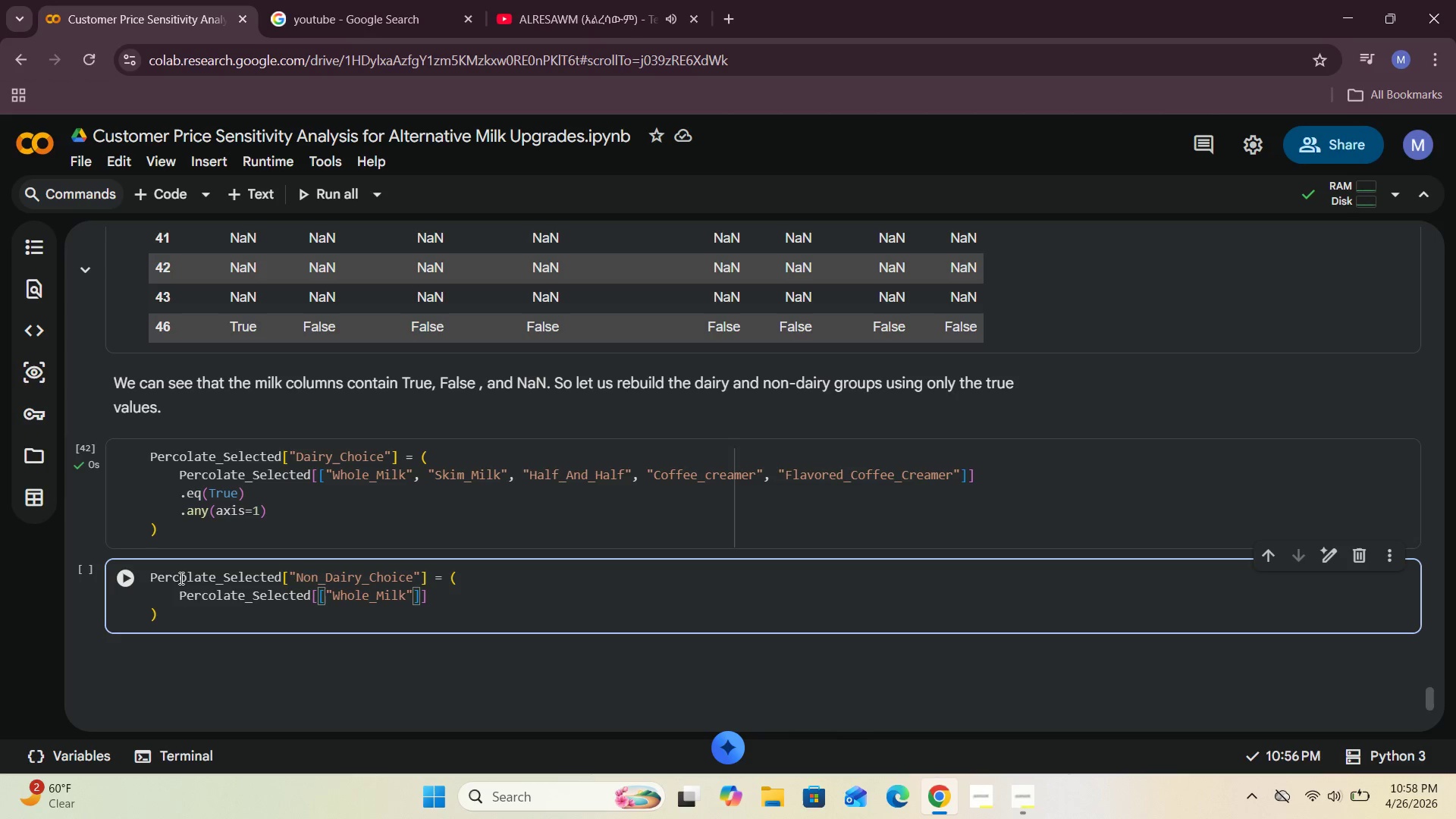 
key(ArrowRight)
 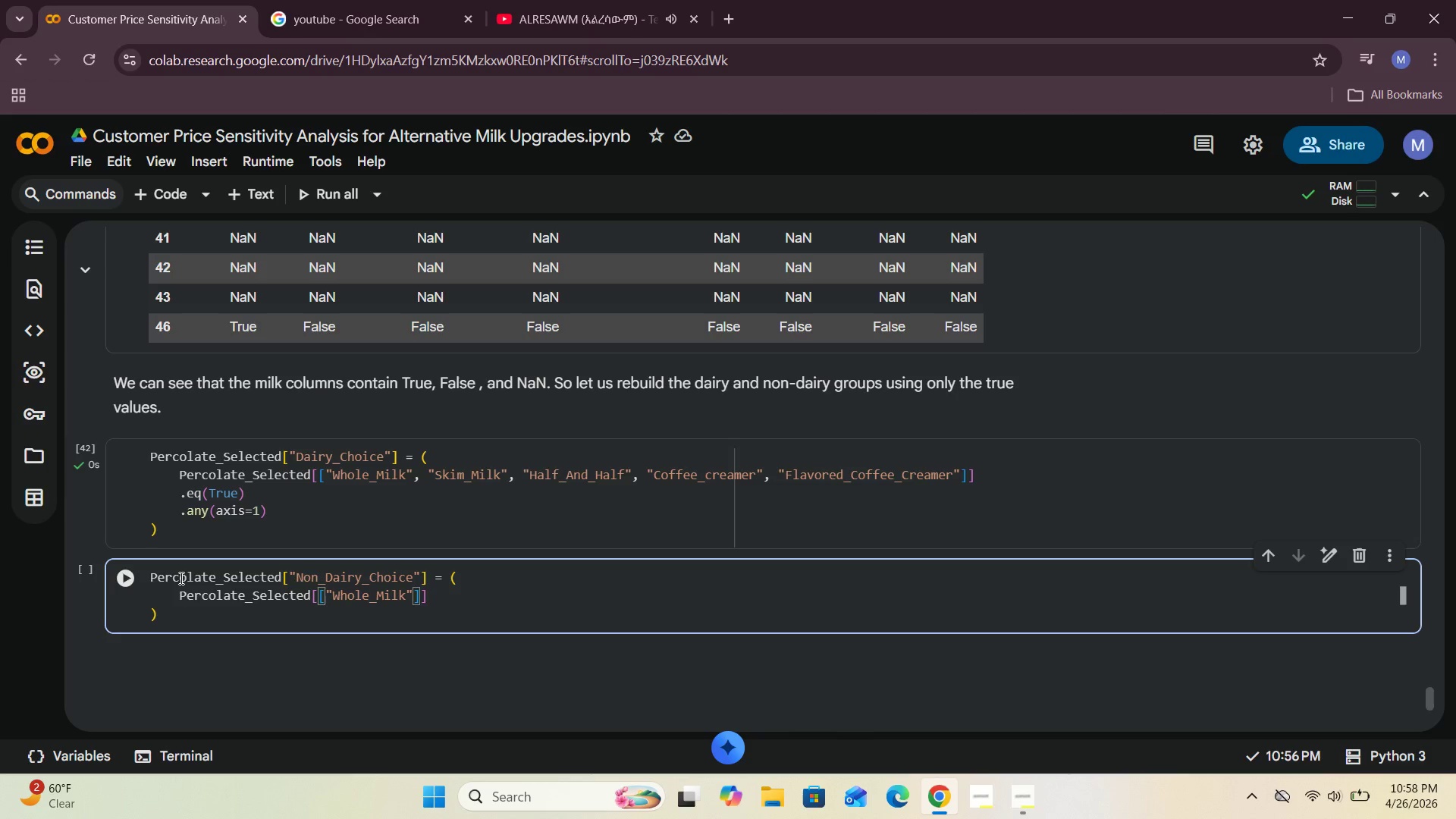 
type(, "Skim_Milk)
 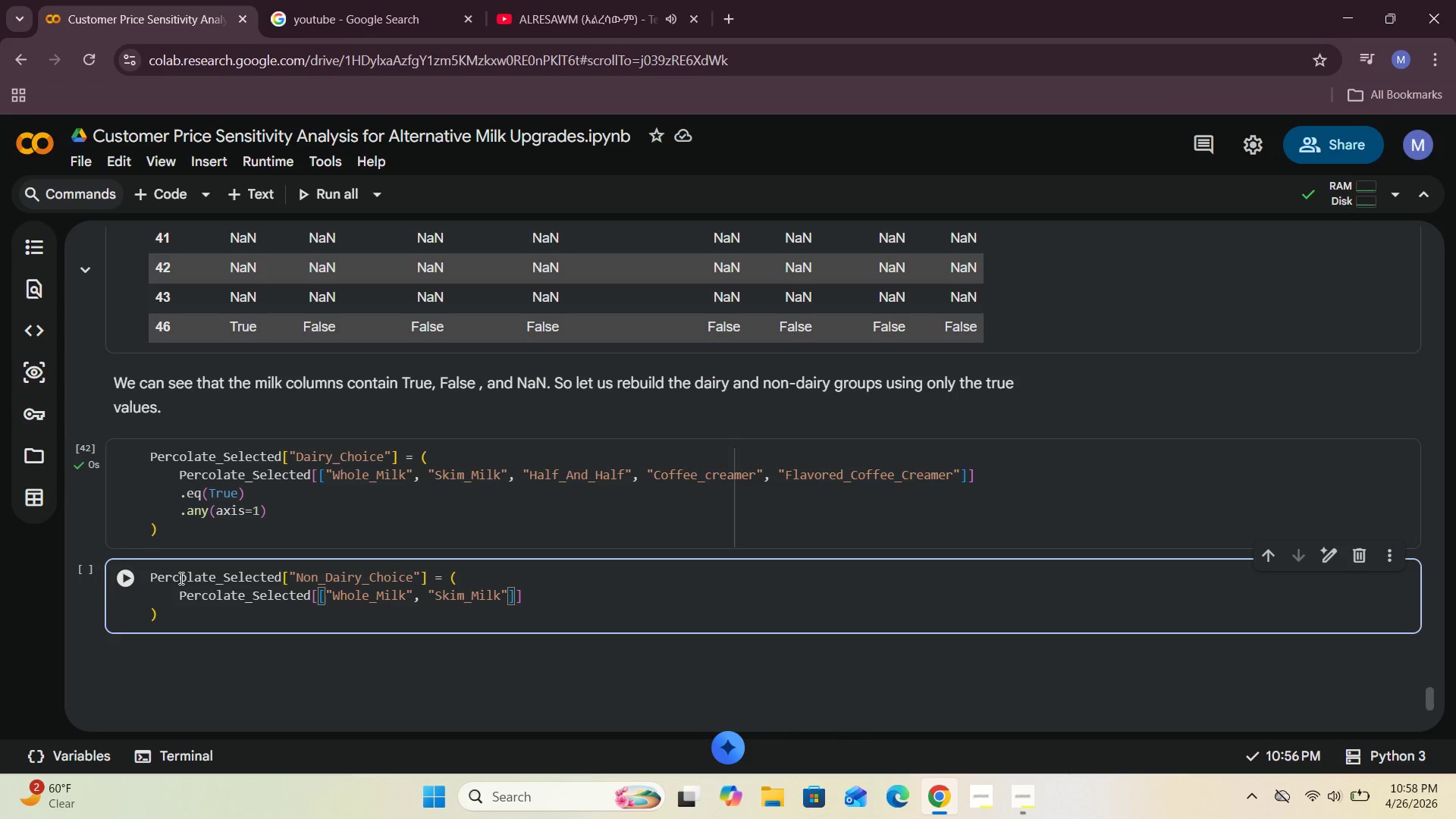 
key(ArrowRight)
 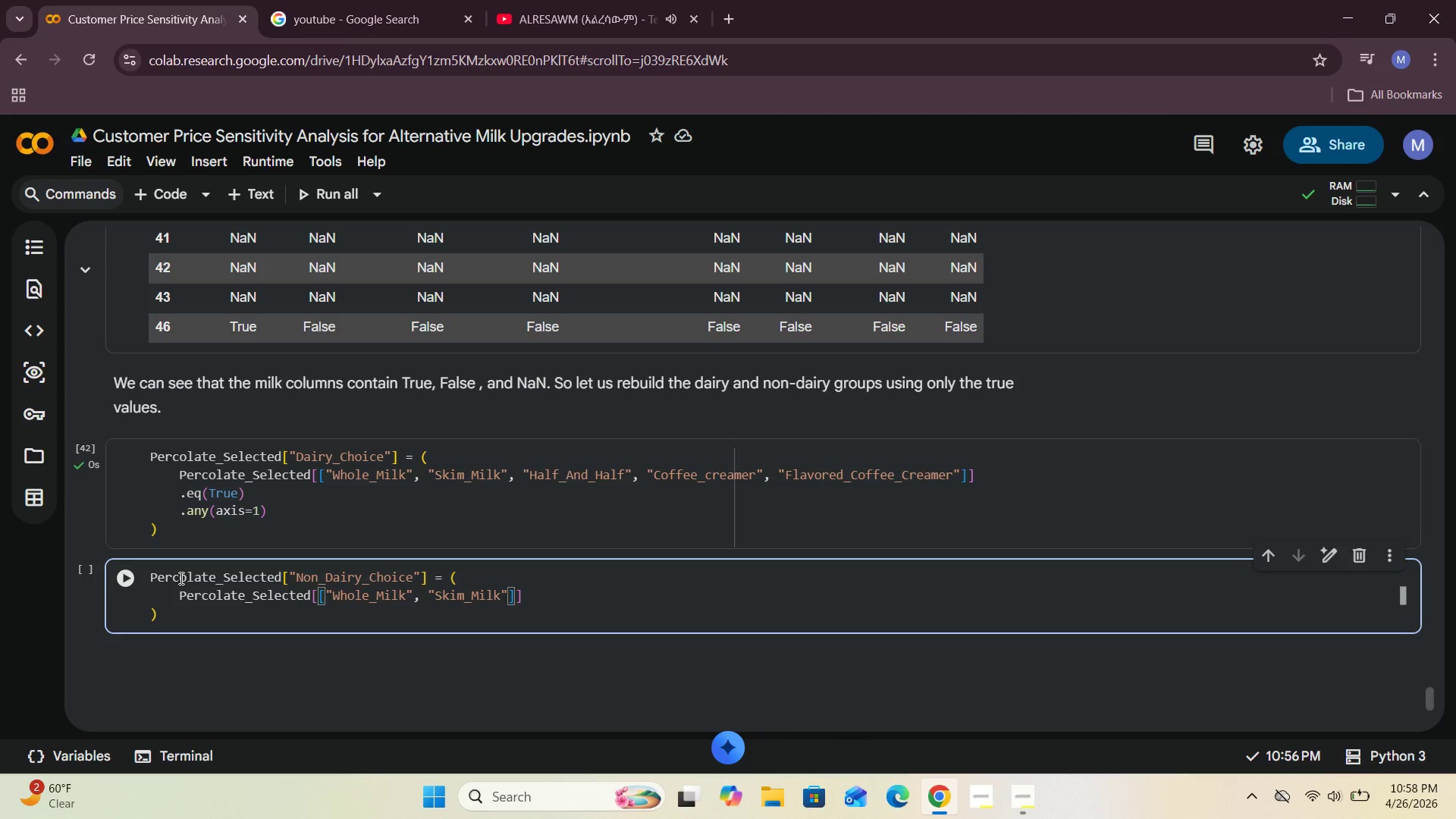 
key(Comma)
 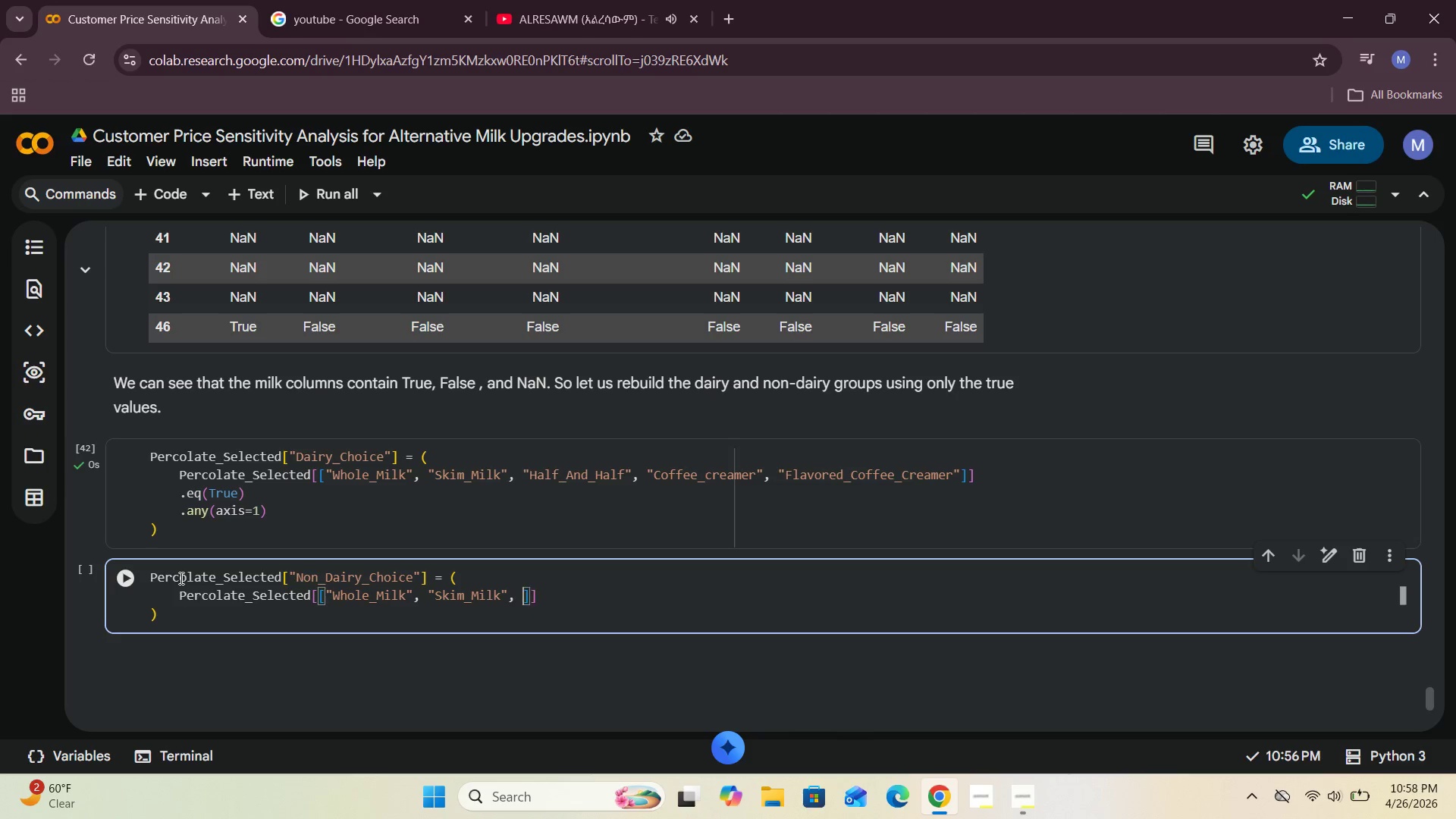 
key(Space)
 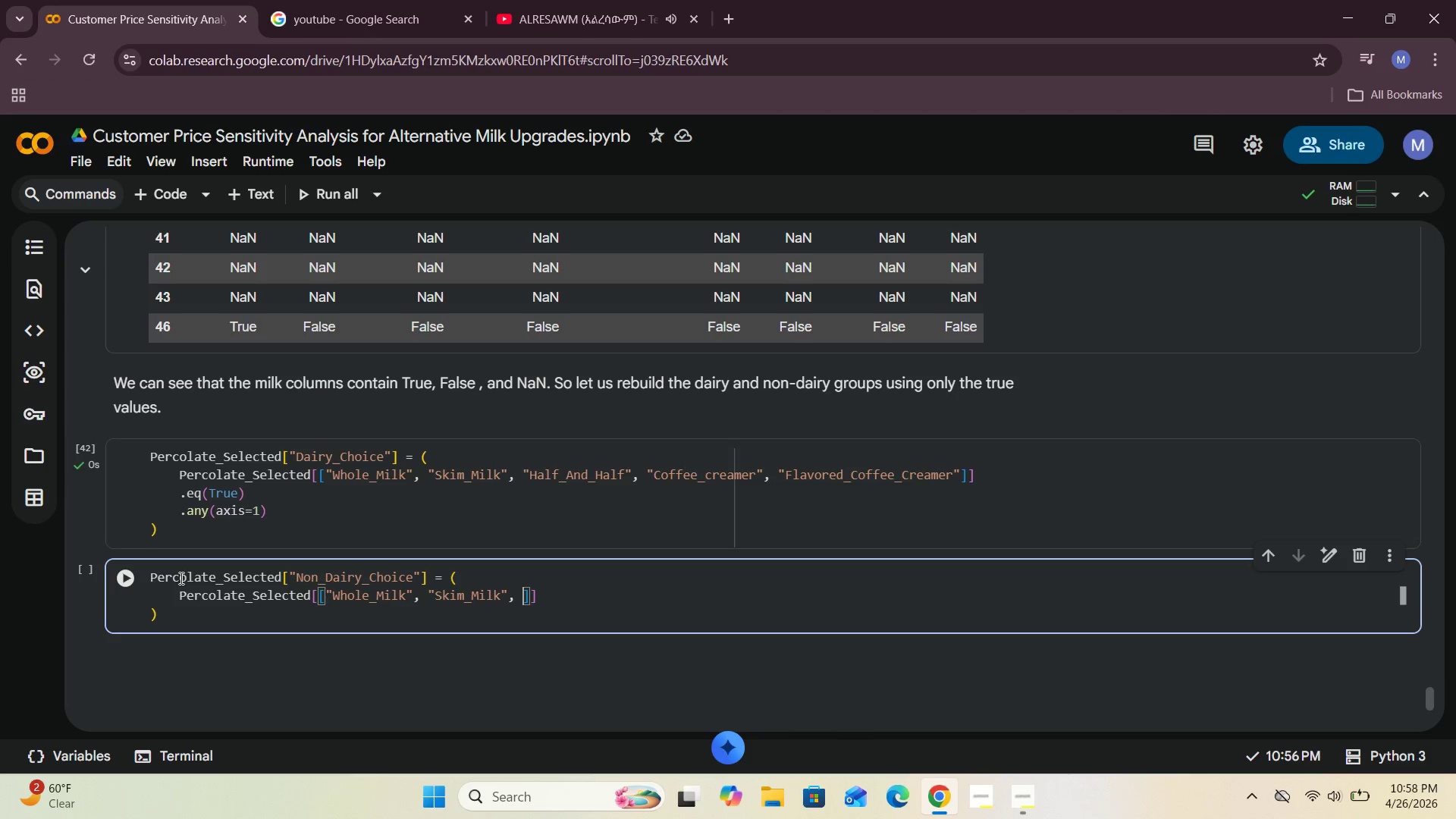 
key(Shift+Quote)
 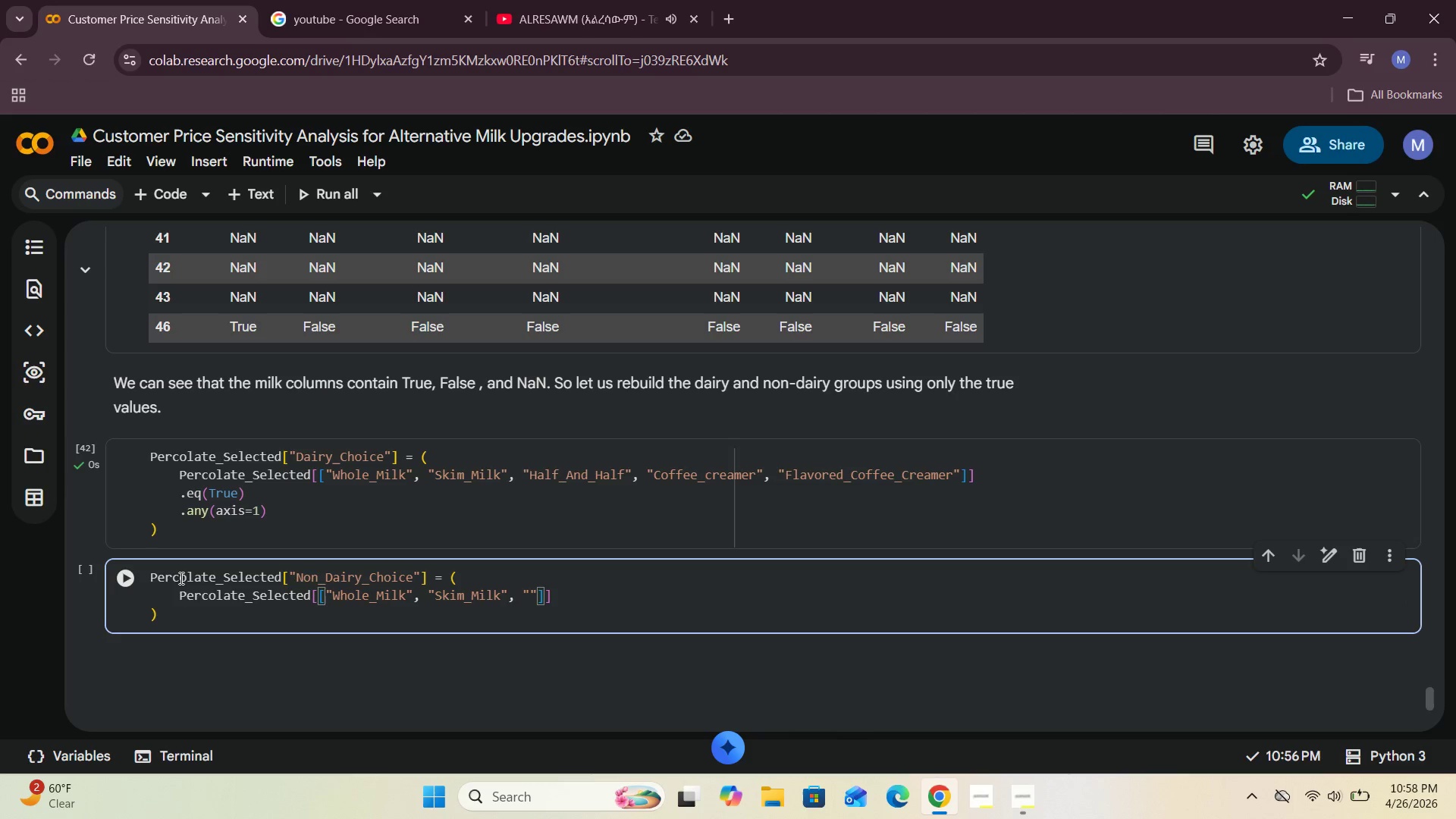 
key(CapsLock)
 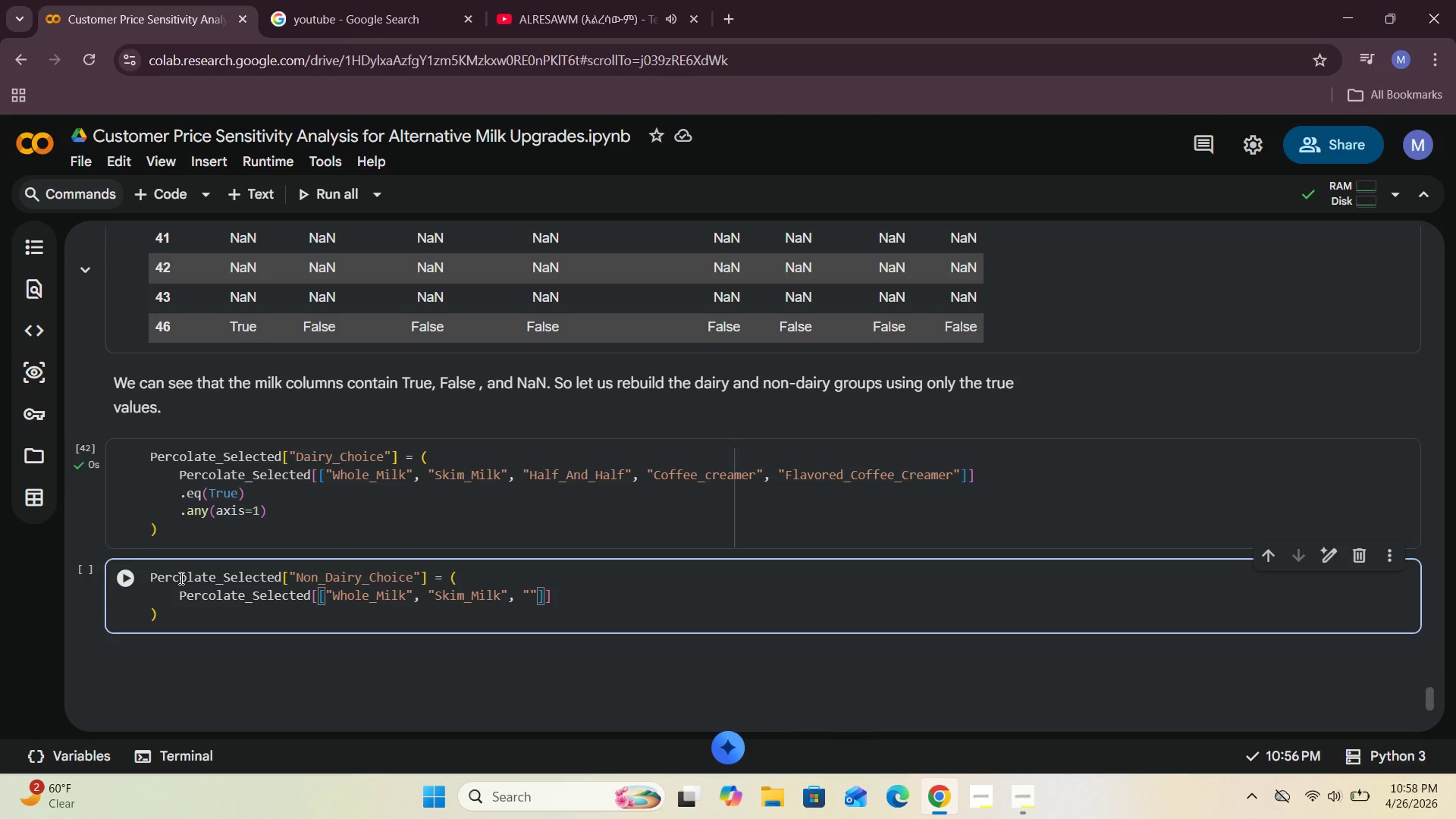 
hold_key(key=Backspace, duration=1.23)
 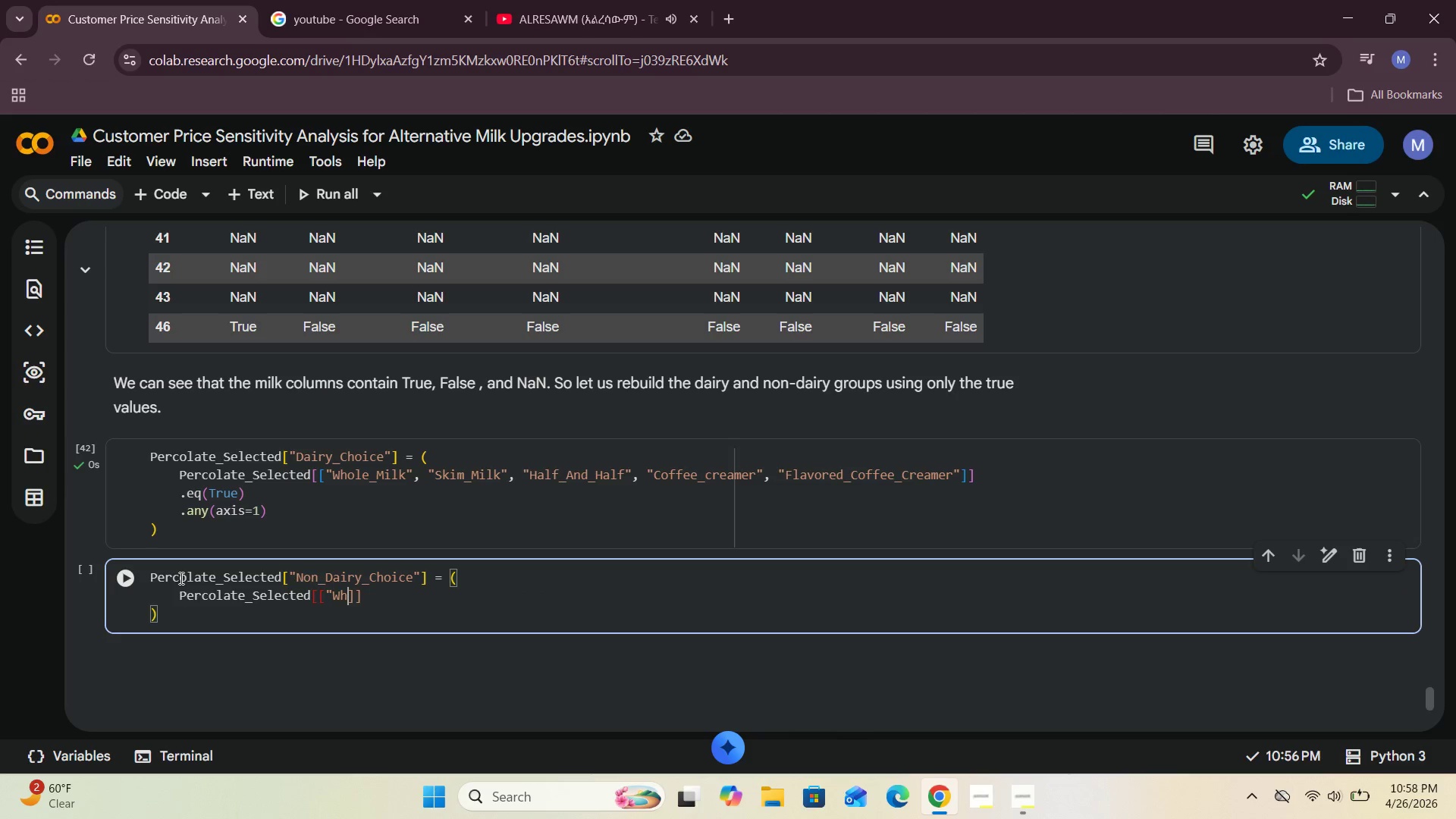 
key(Backspace)
 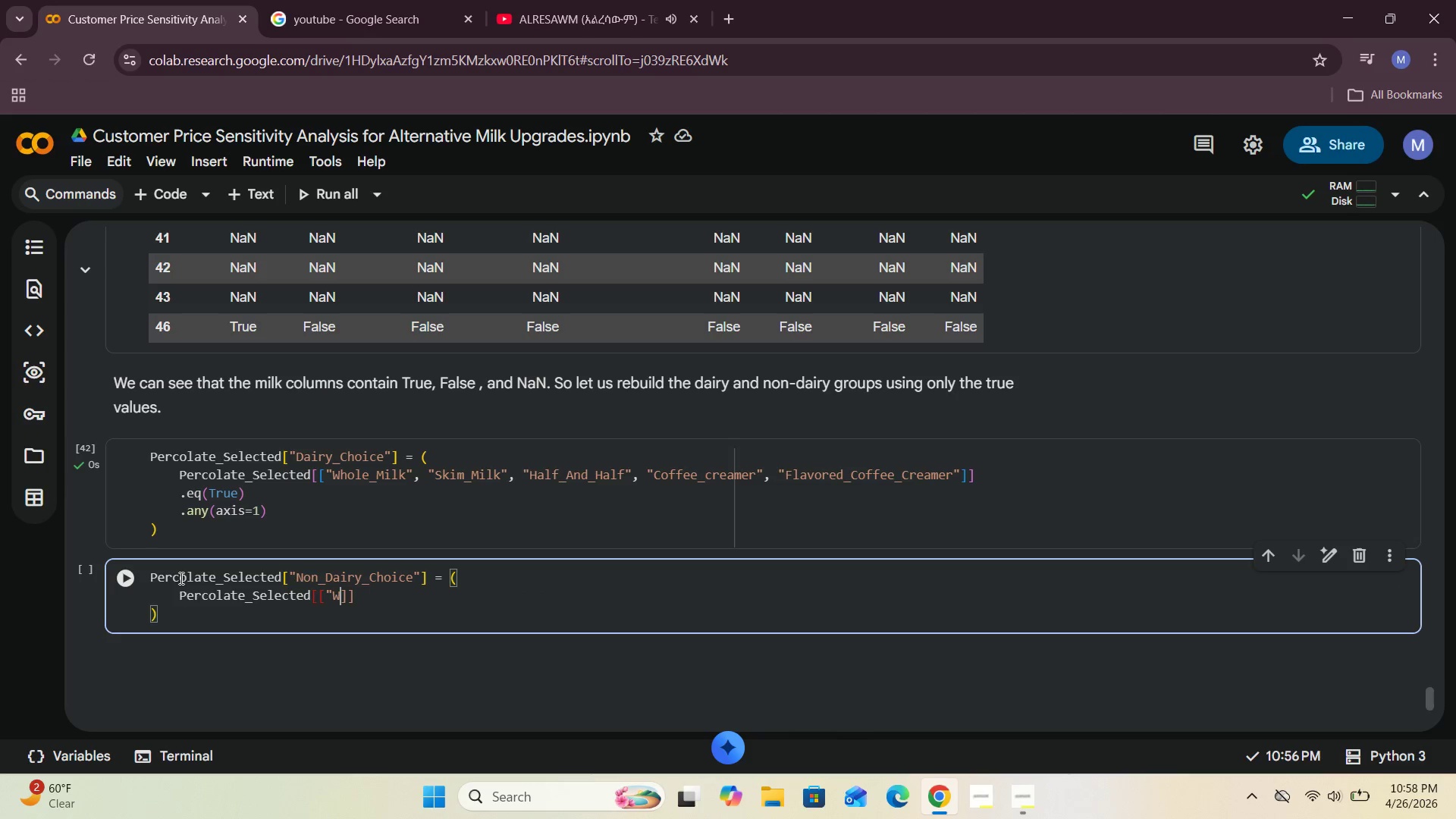 
key(Backspace)
 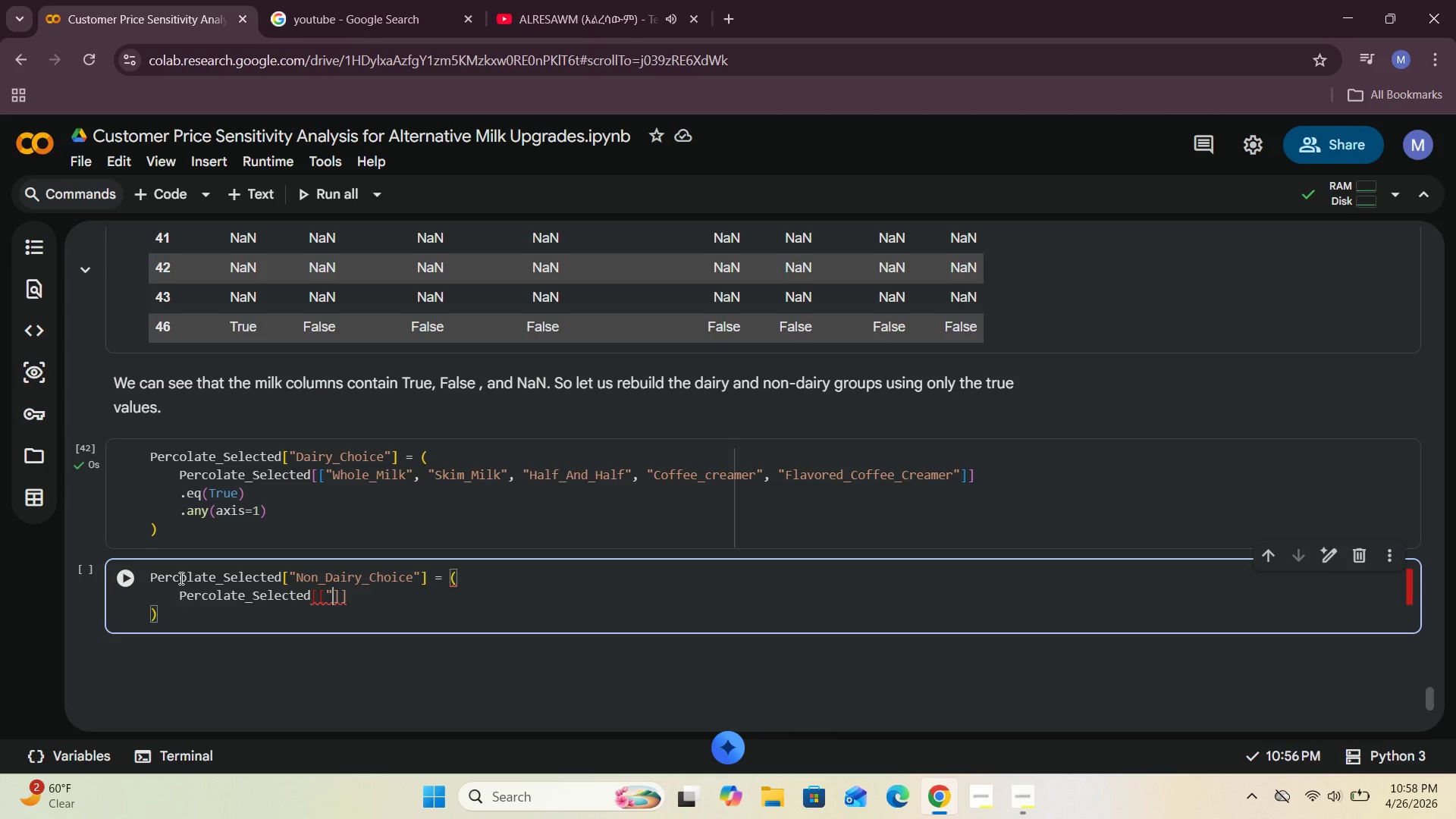 
key(Shift+Quote)
 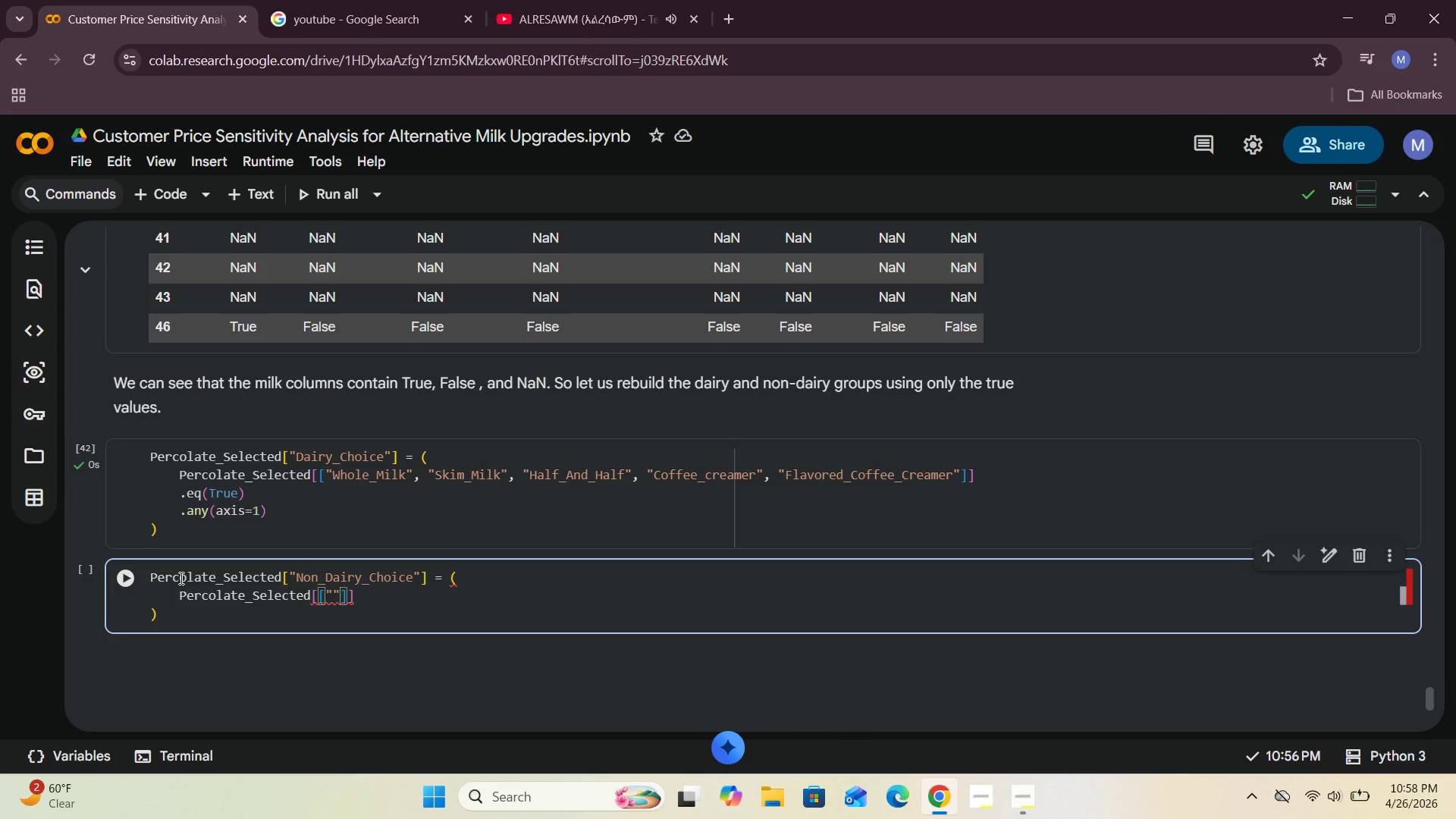 
key(ArrowLeft)
 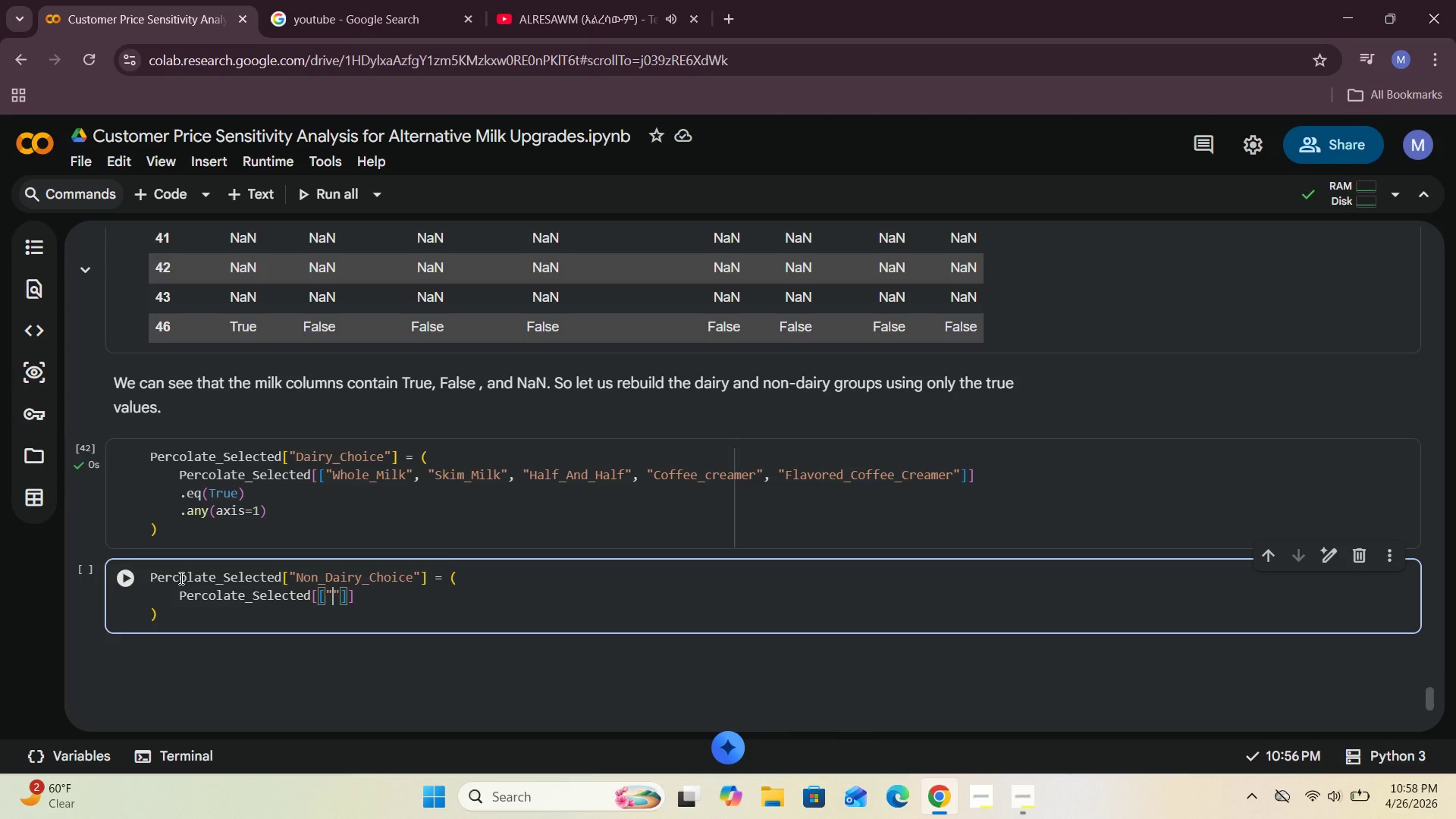 
type(Oat_Milk)
 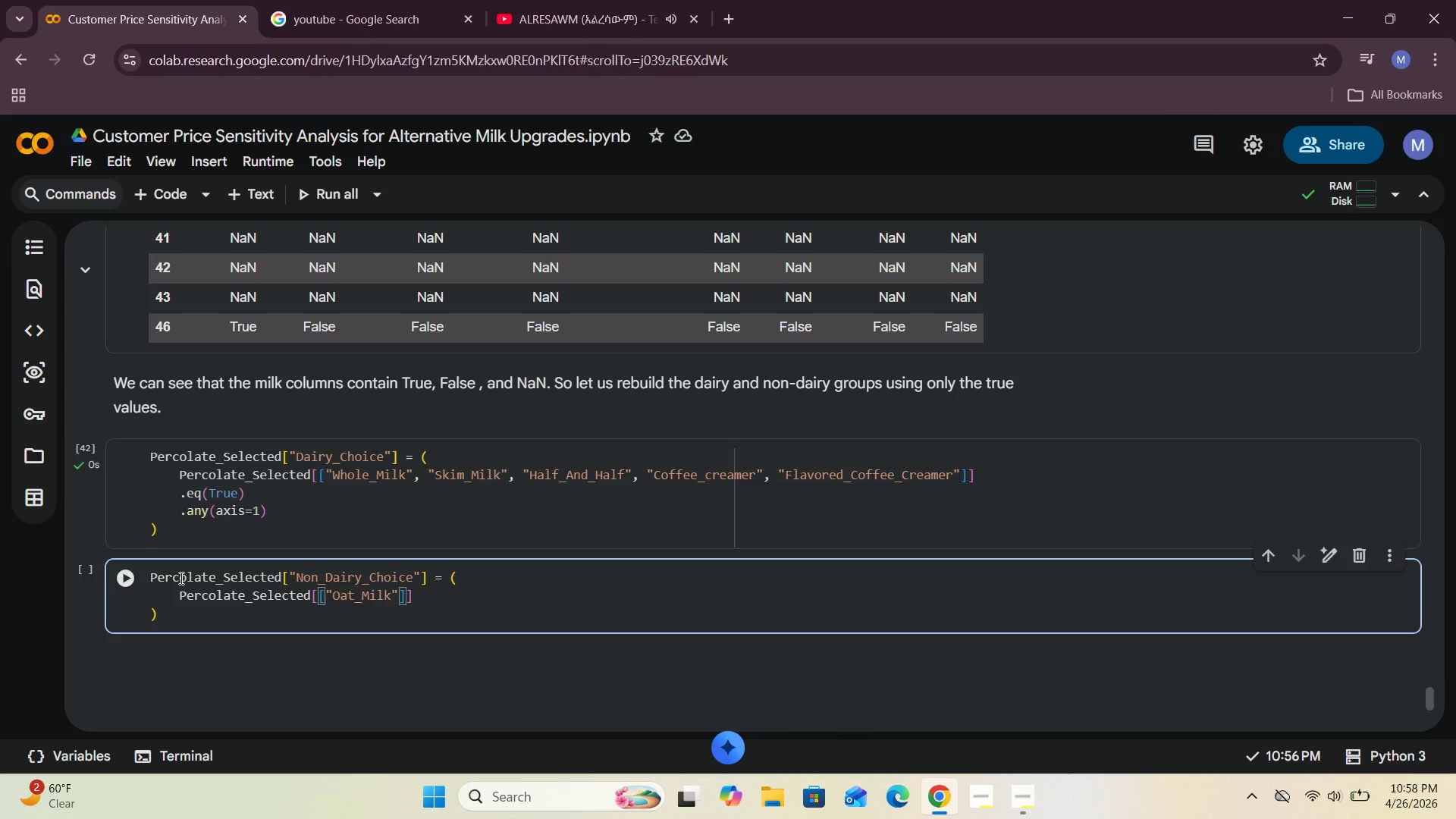 
key(ArrowRight)
 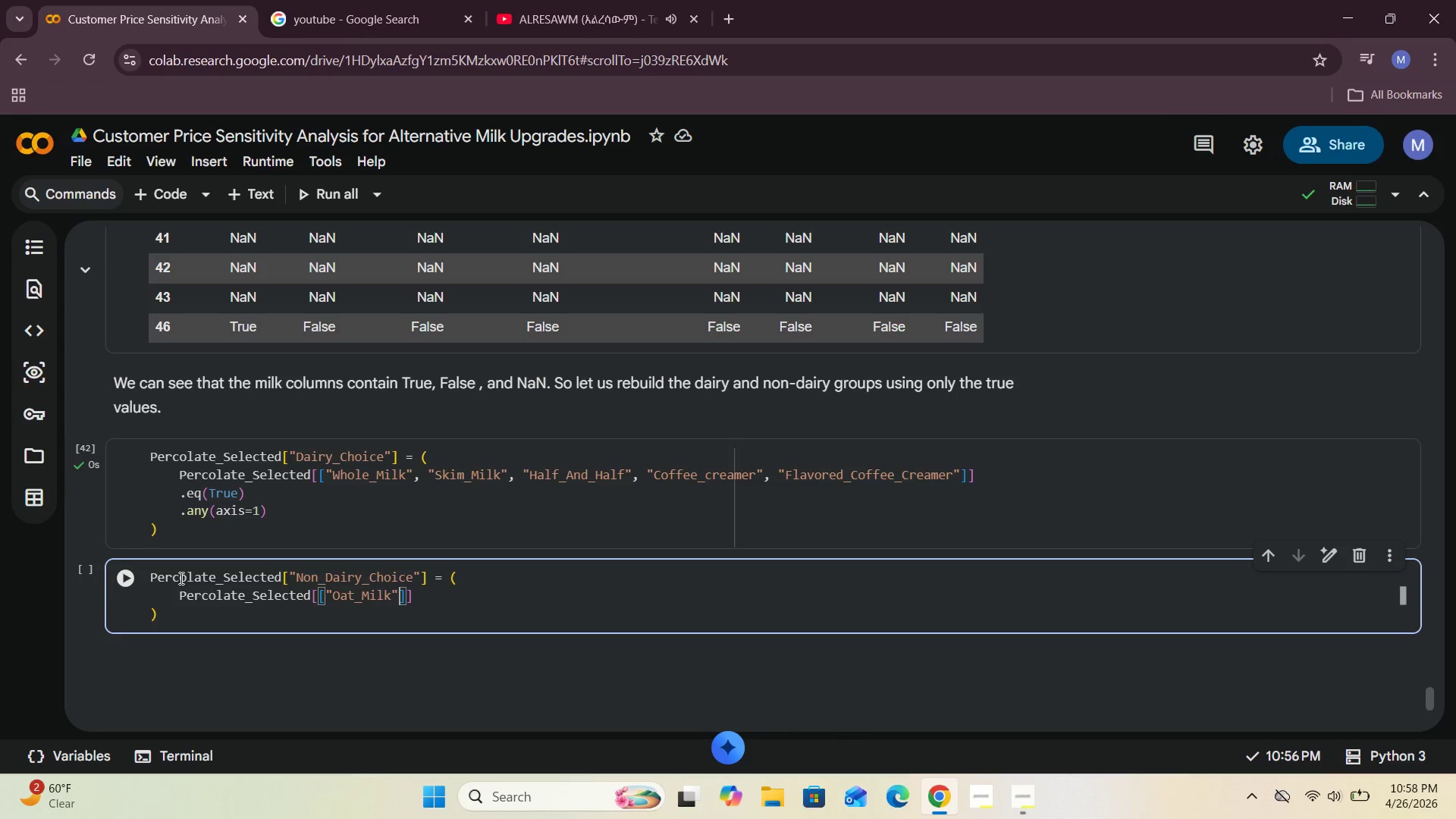 
type(, "Almond_Milk)
 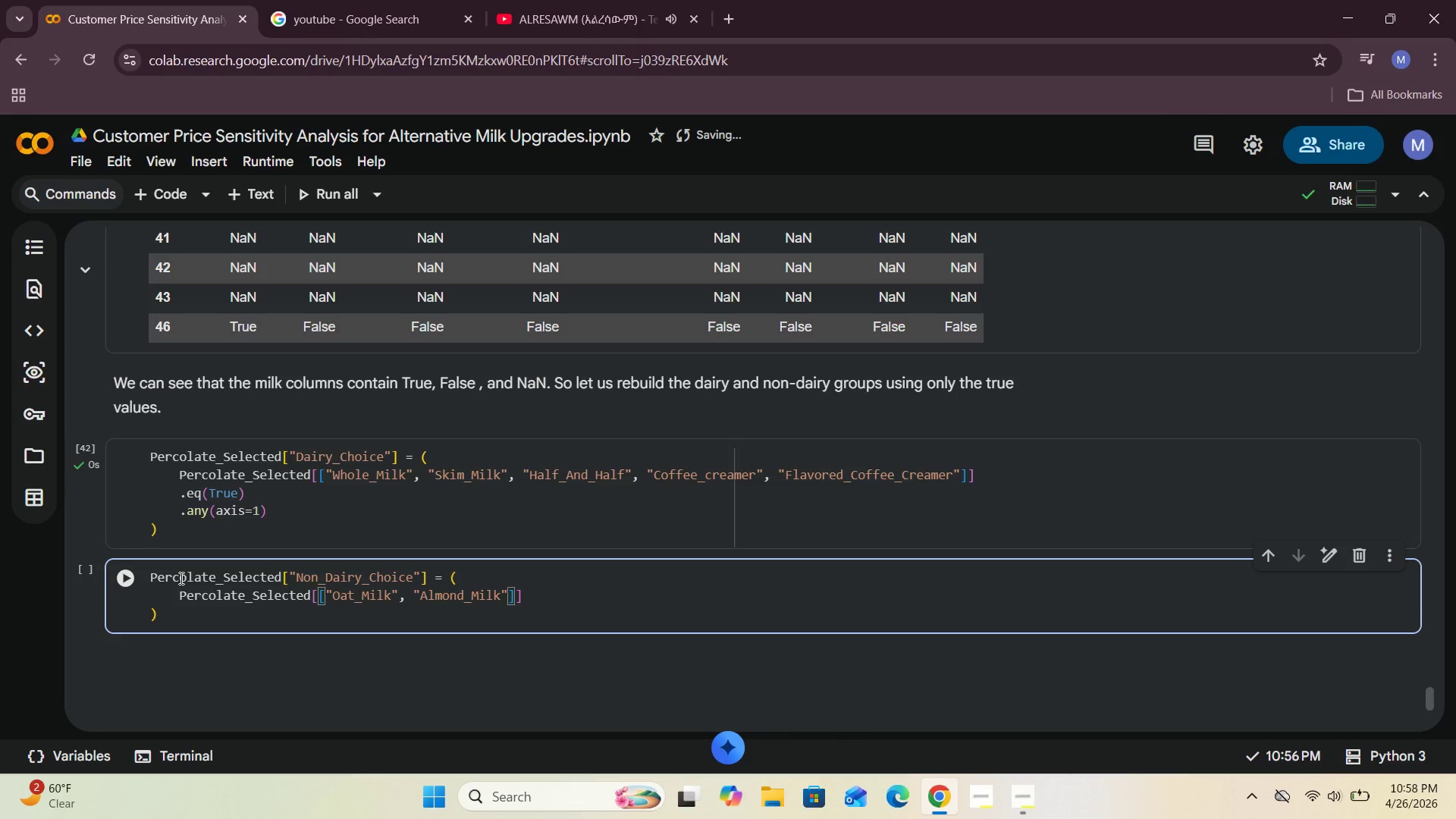 
key(ArrowRight)
 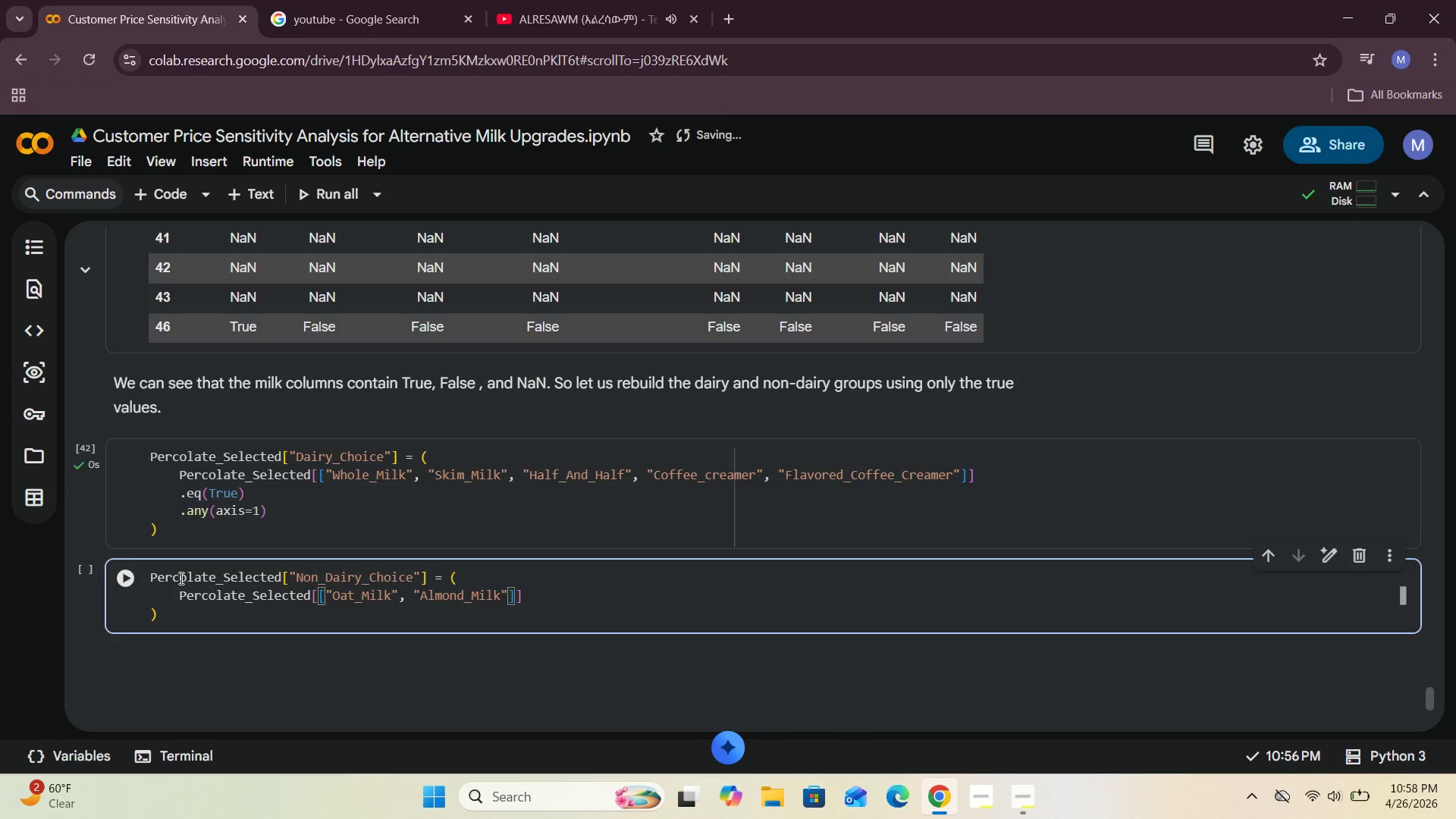 
type(, "Soy_Milk)
 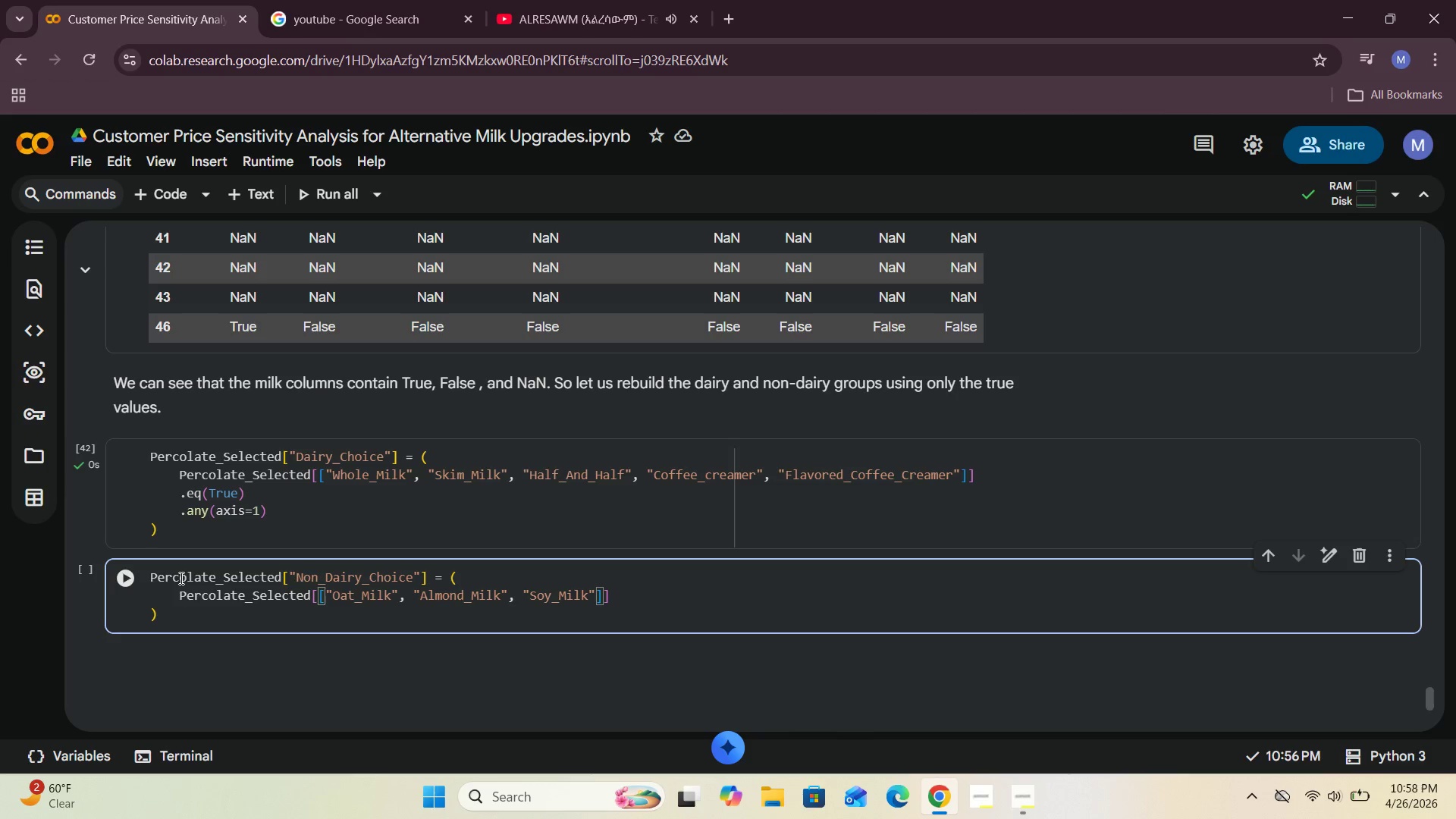 
left_click([611, 594])
 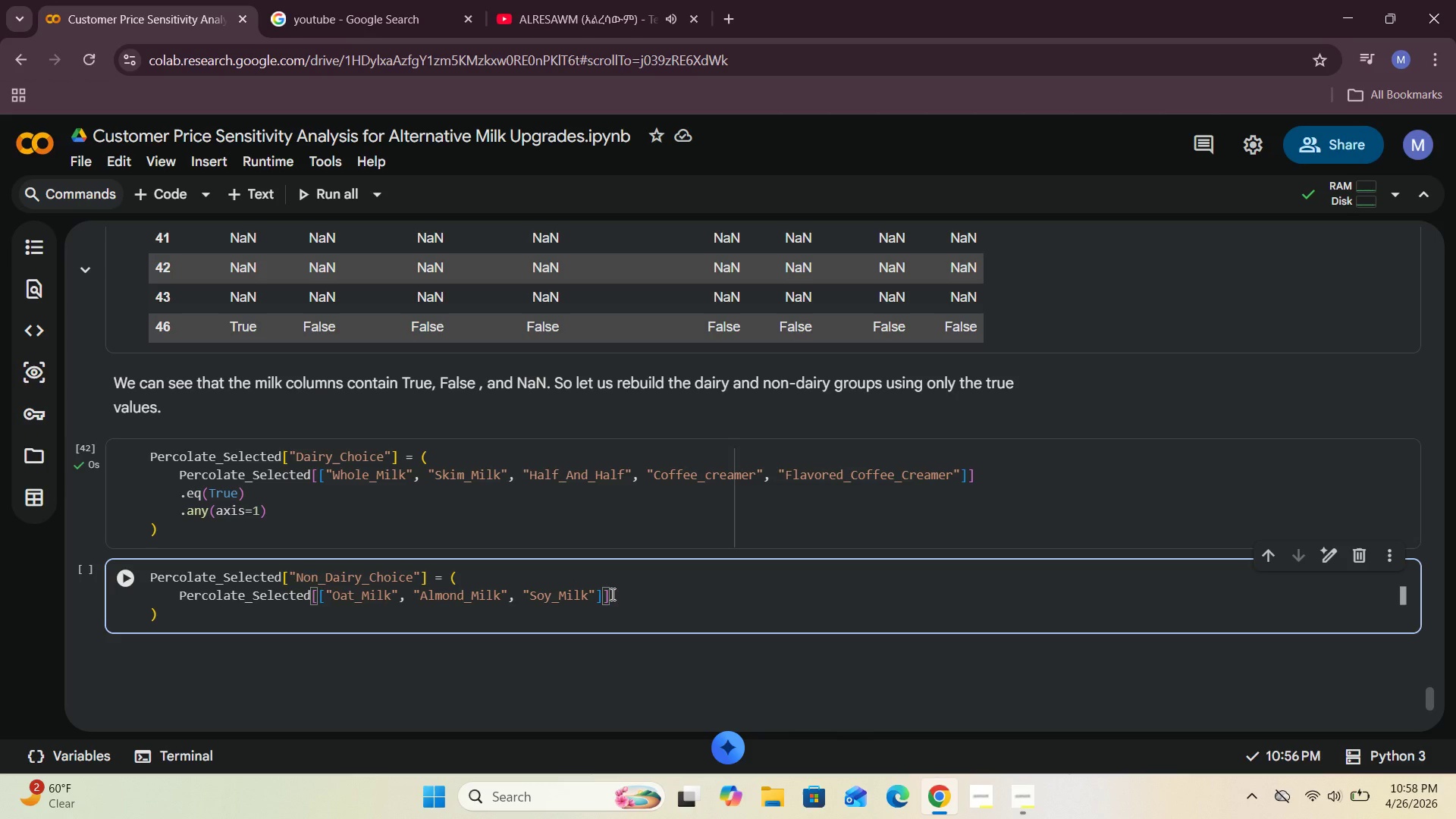 
key(Enter)
 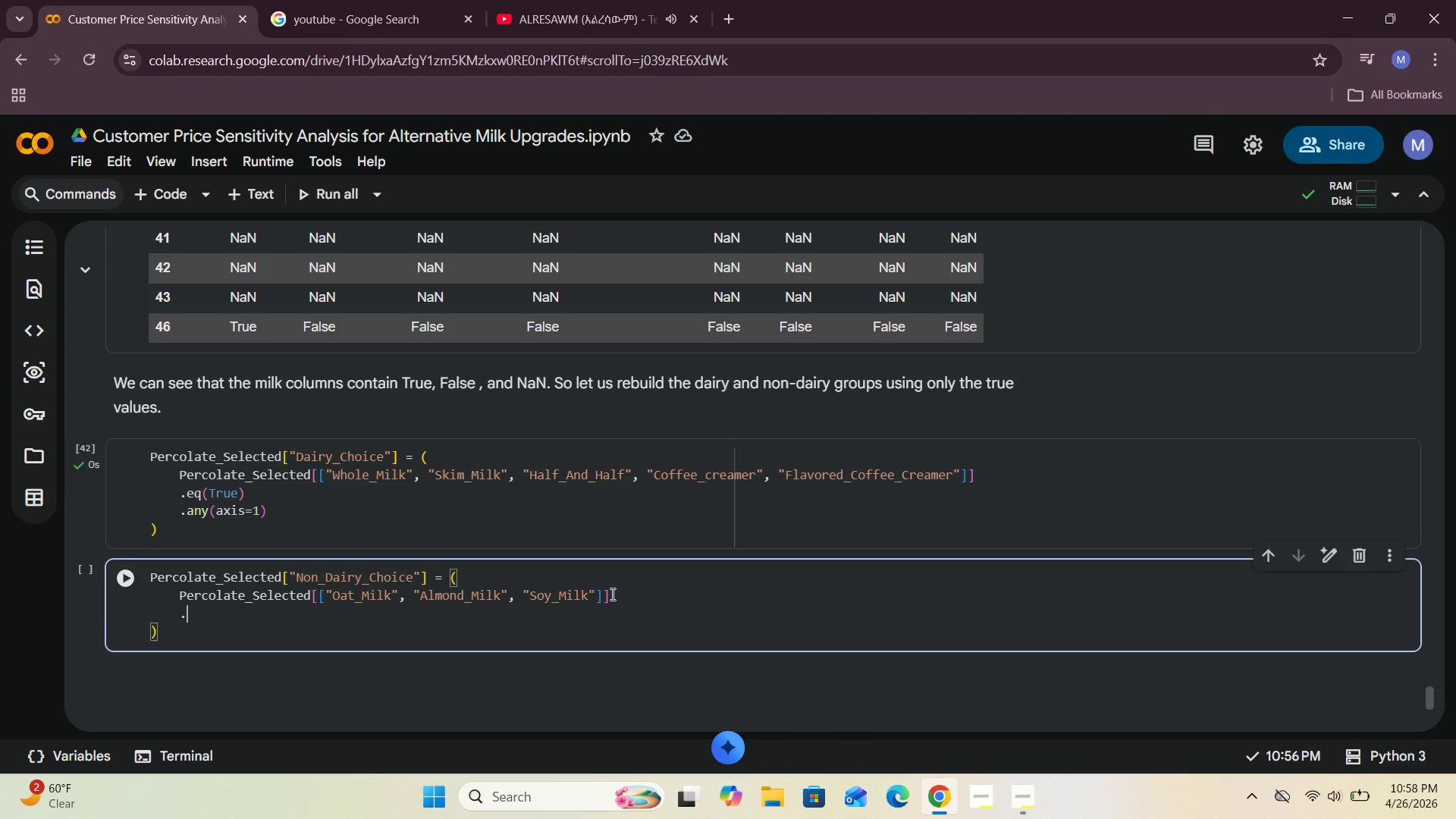 
type(.eq(True)
 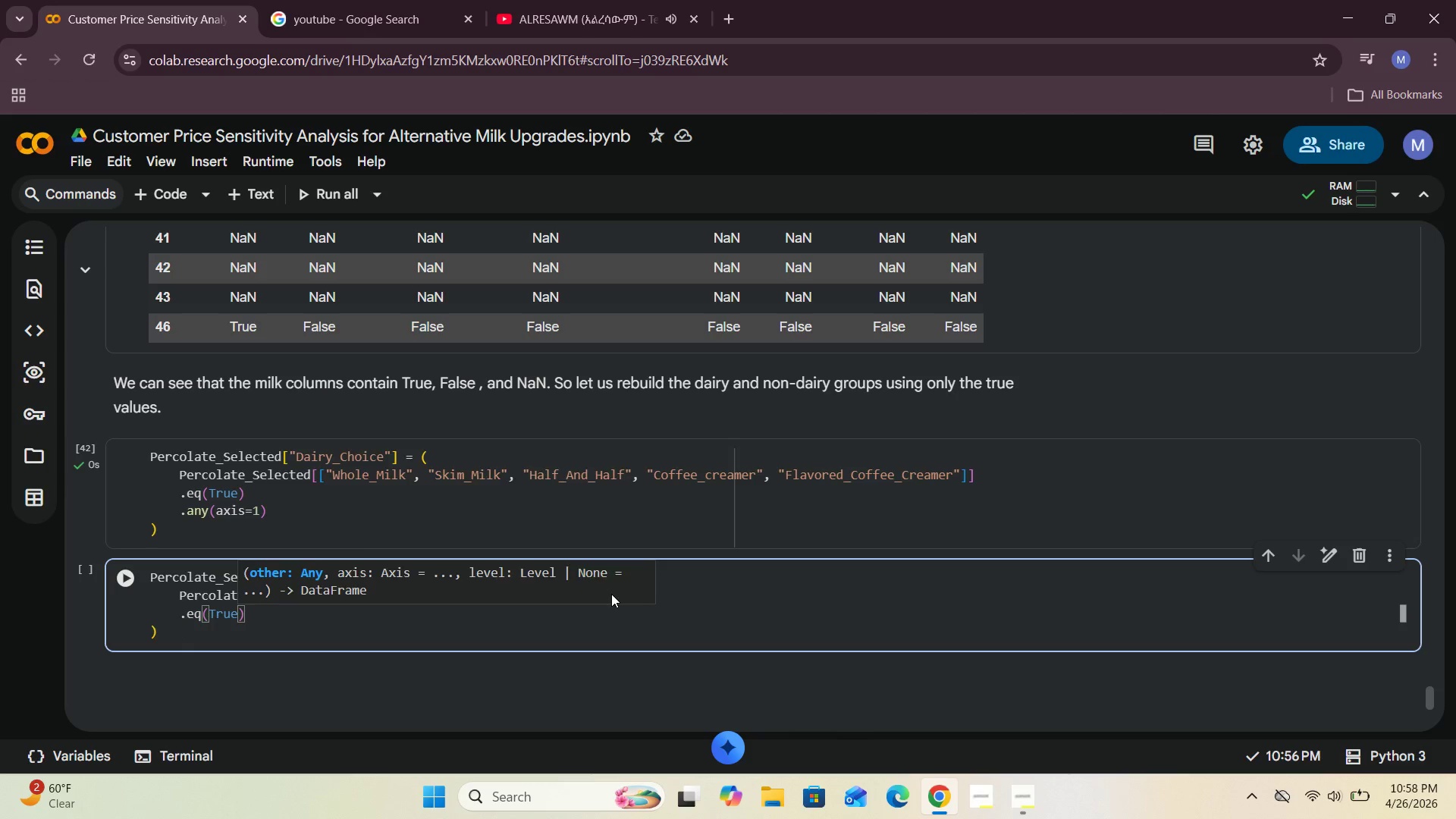 
key(ArrowRight)
 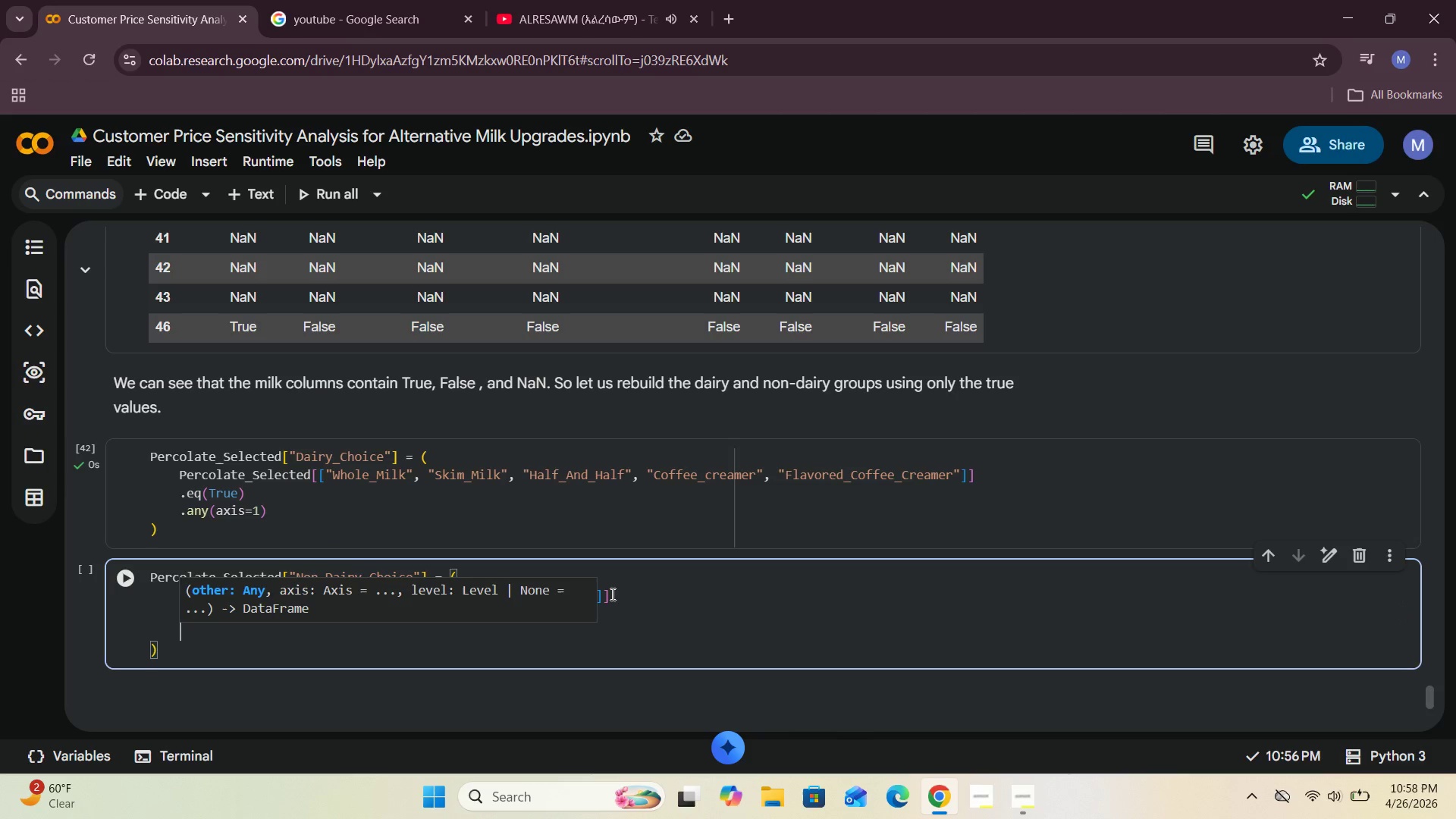 
key(Enter)
 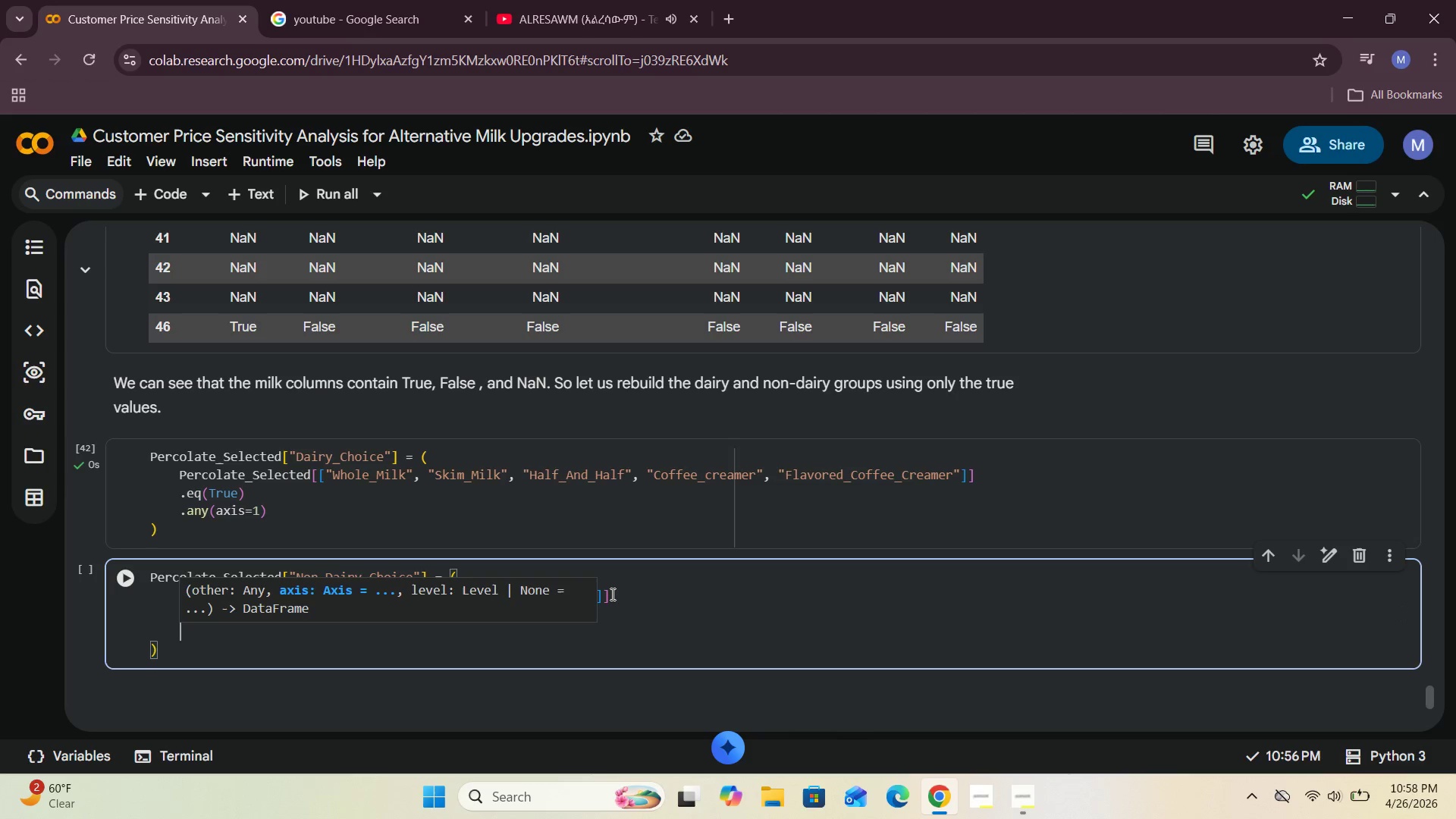 
type(.any(axis=1)
 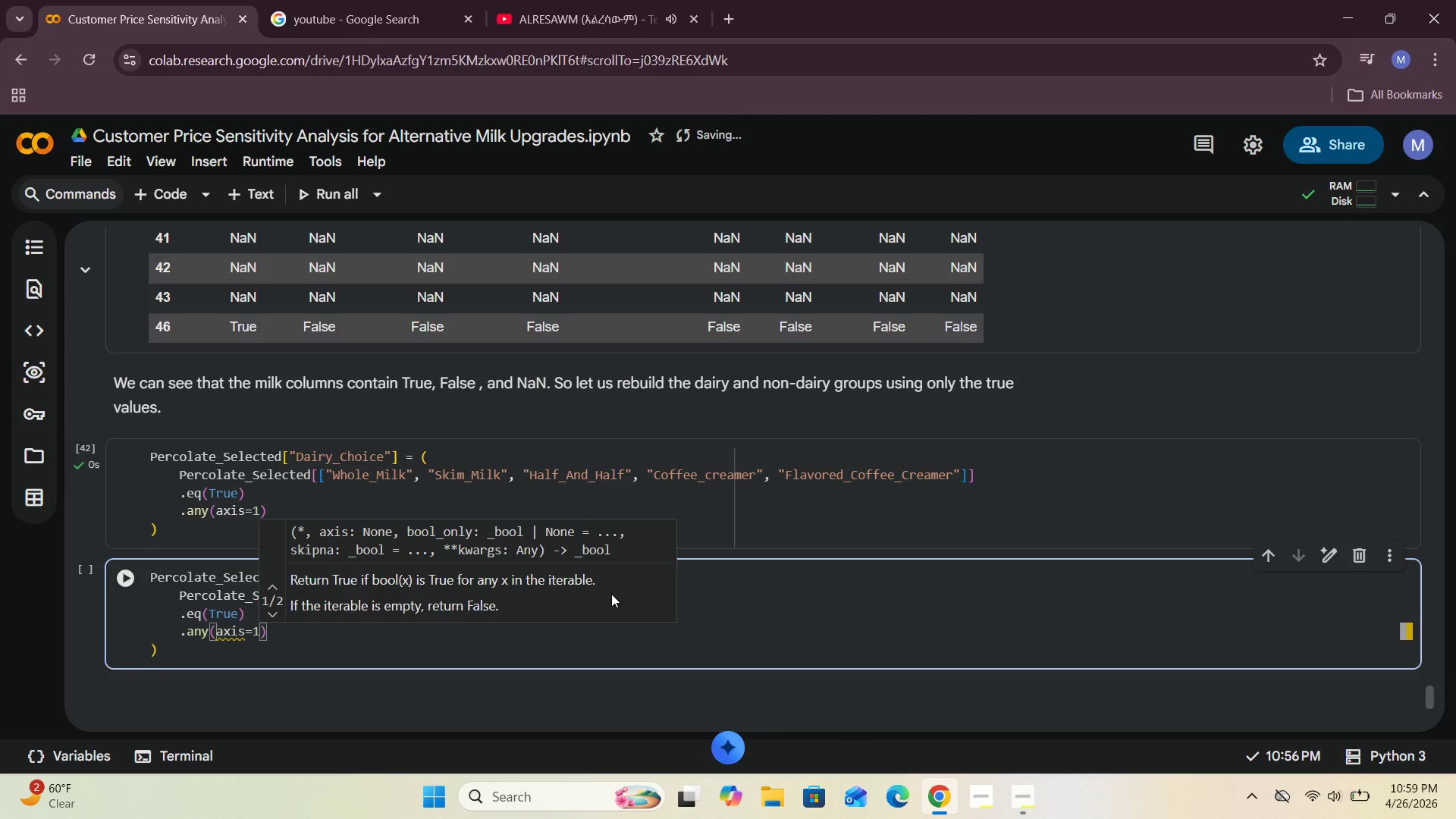 
left_click([121, 570])
 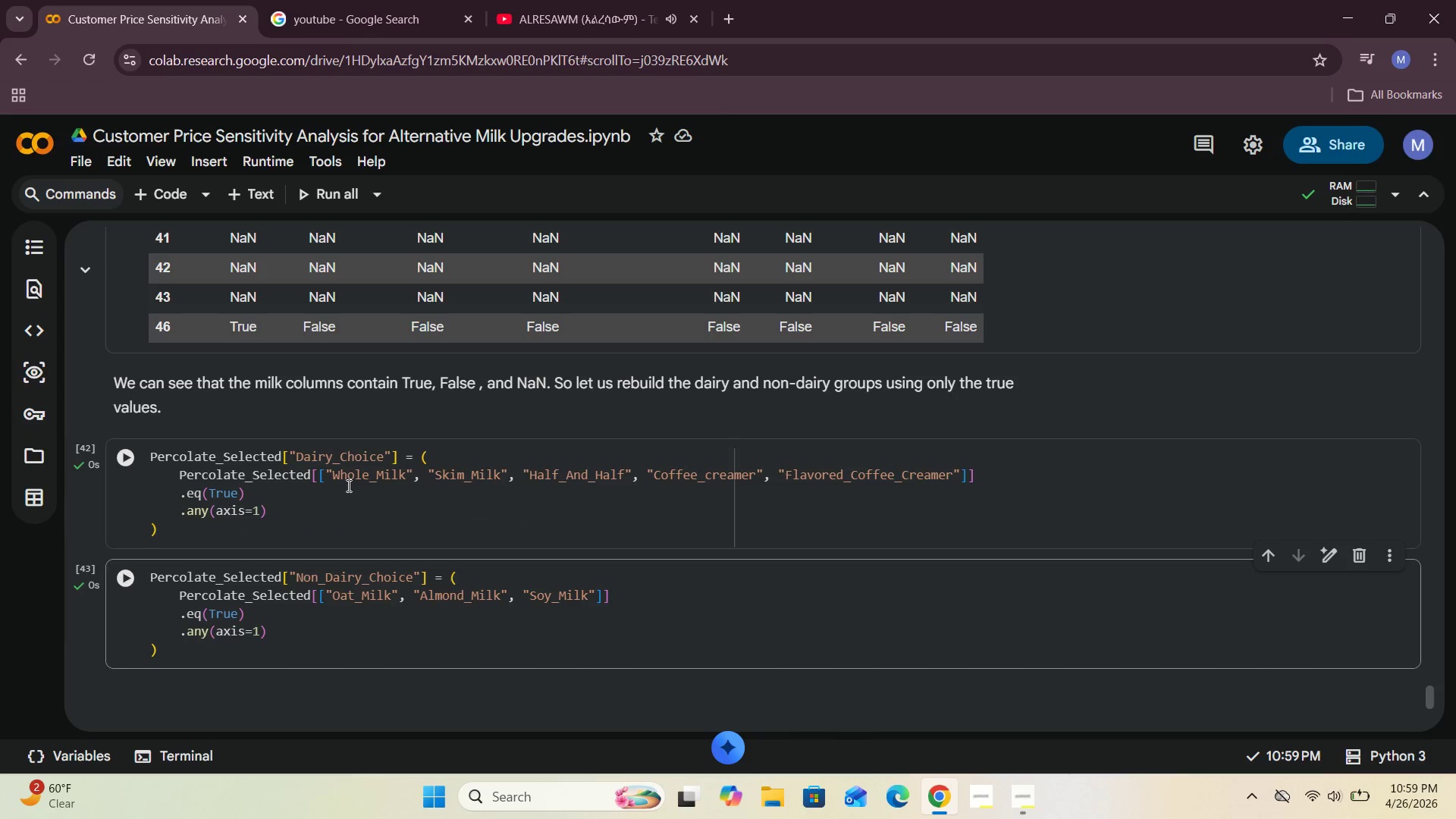 
scroll: coordinate [348, 485], scroll_direction: down, amount: 3.0
 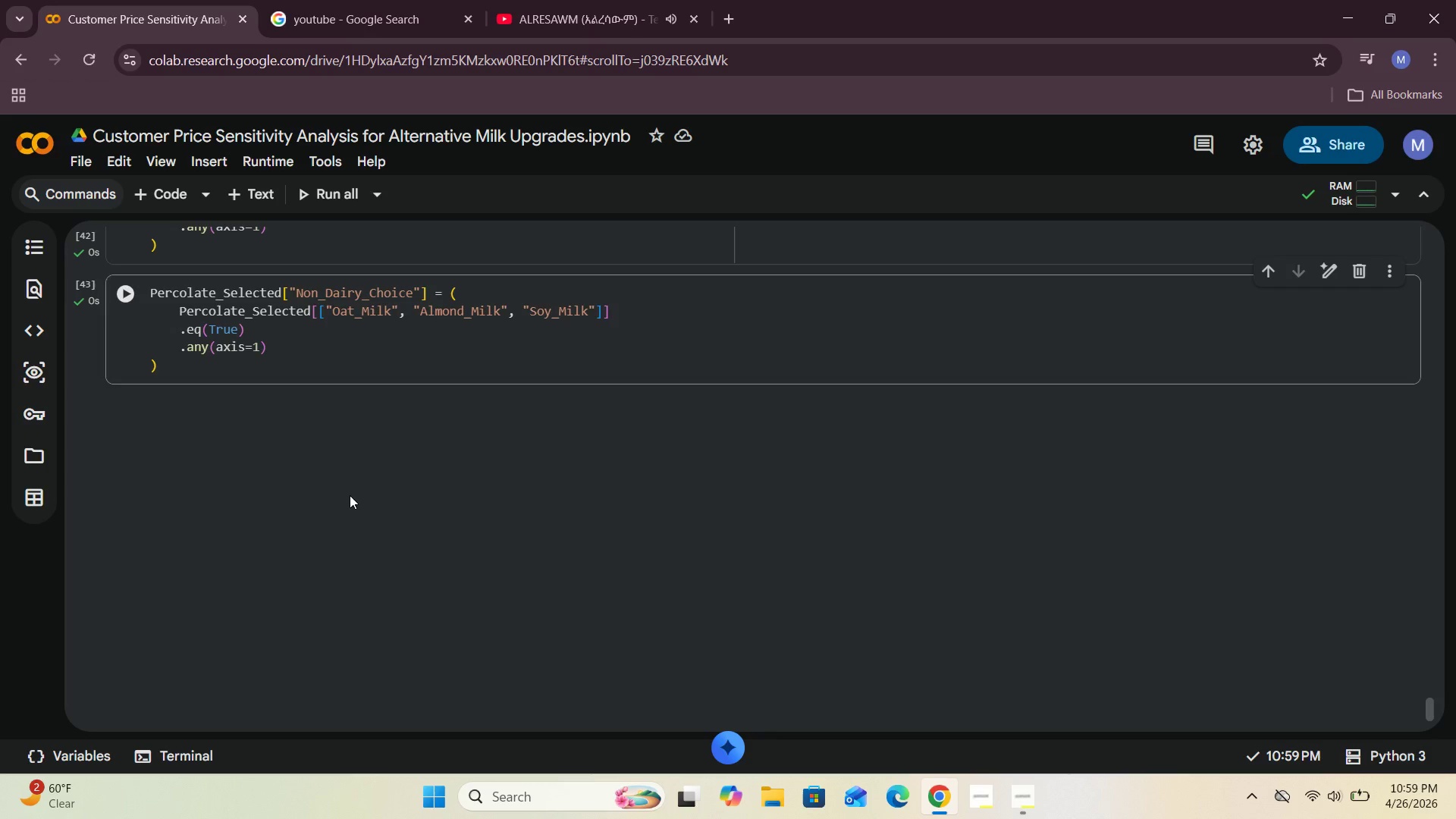 
wait(6.04)
 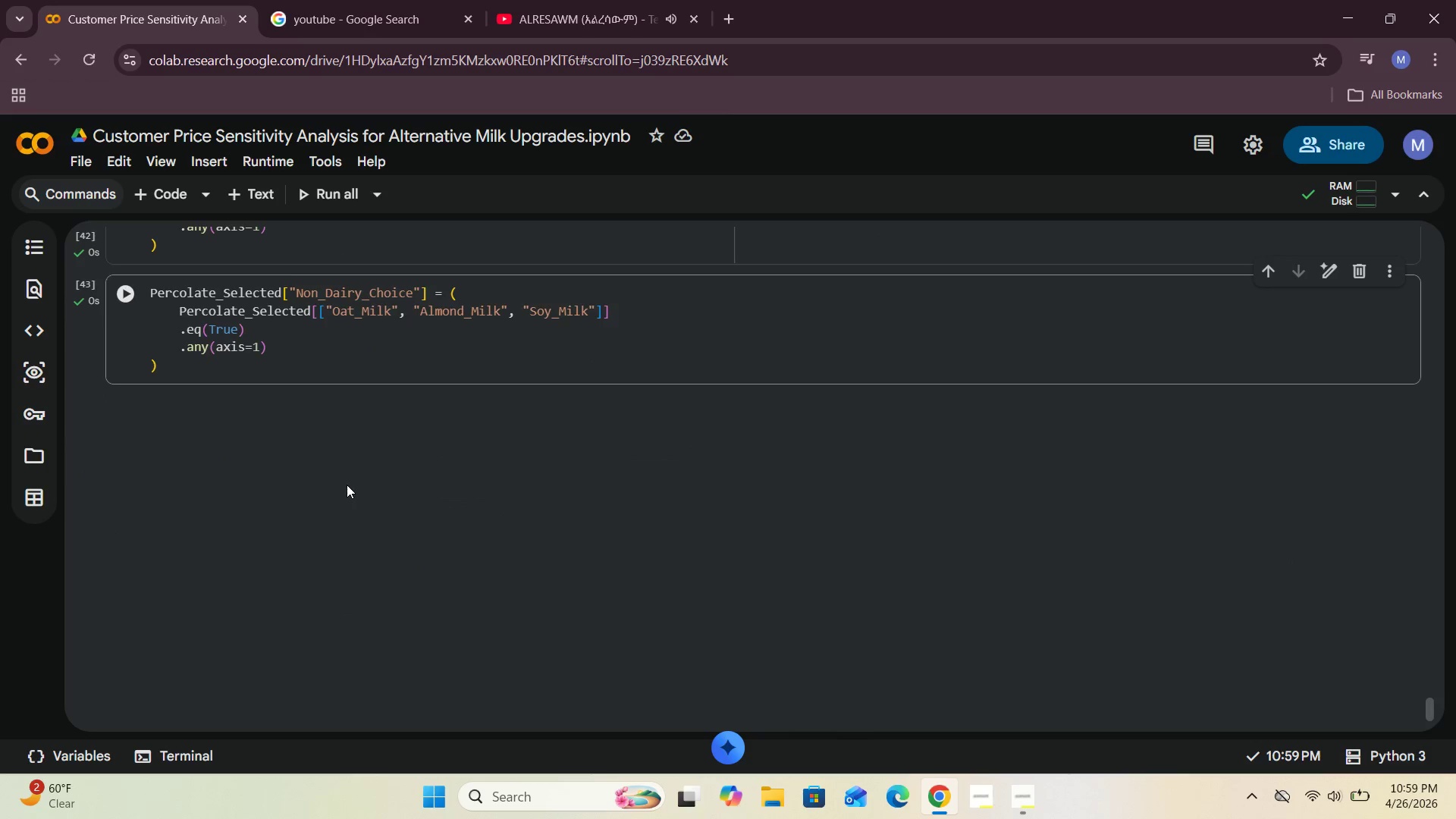 
scroll: coordinate [351, 496], scroll_direction: up, amount: 11.0
 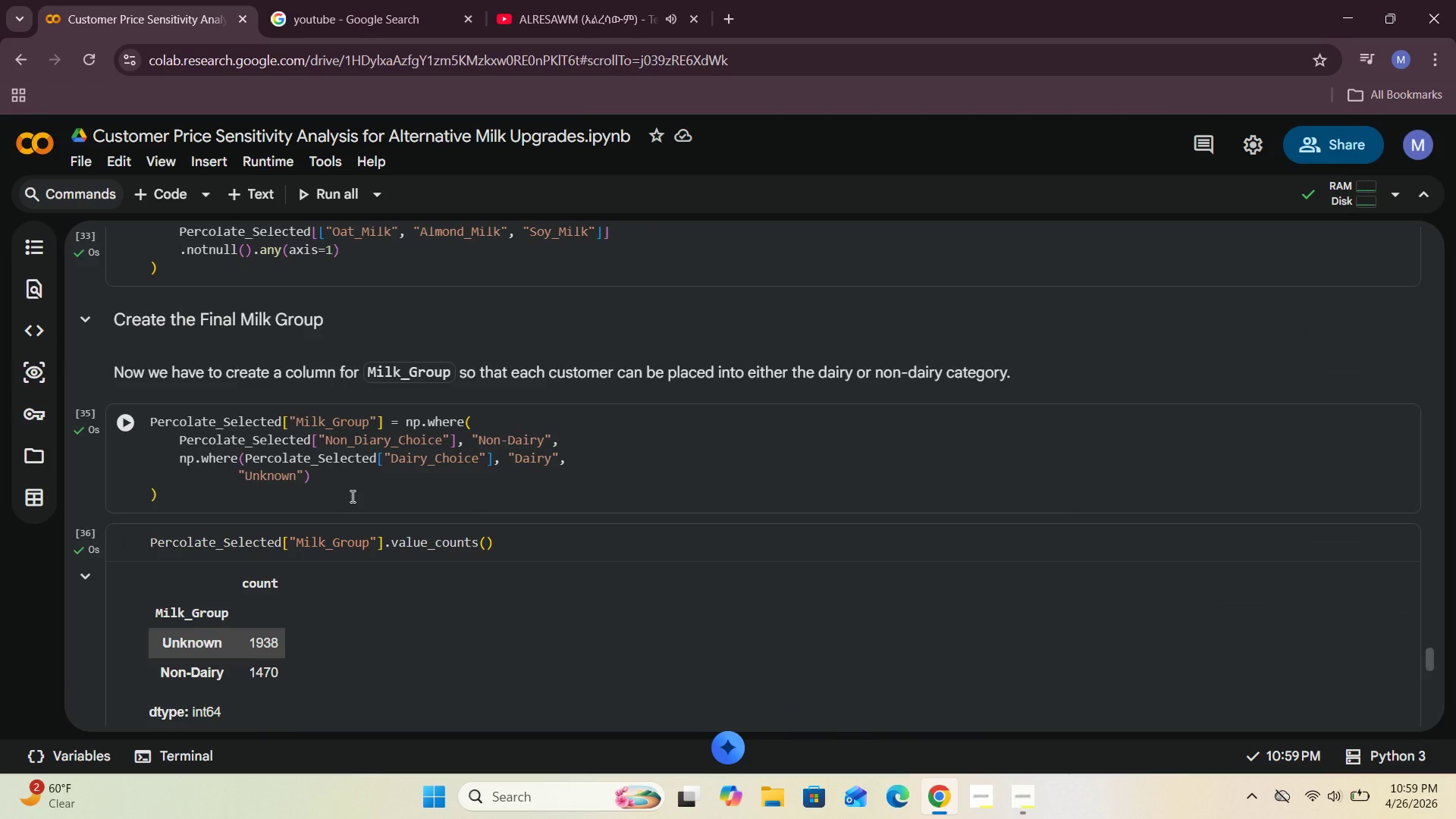 
scroll: coordinate [351, 496], scroll_direction: down, amount: 1.0
 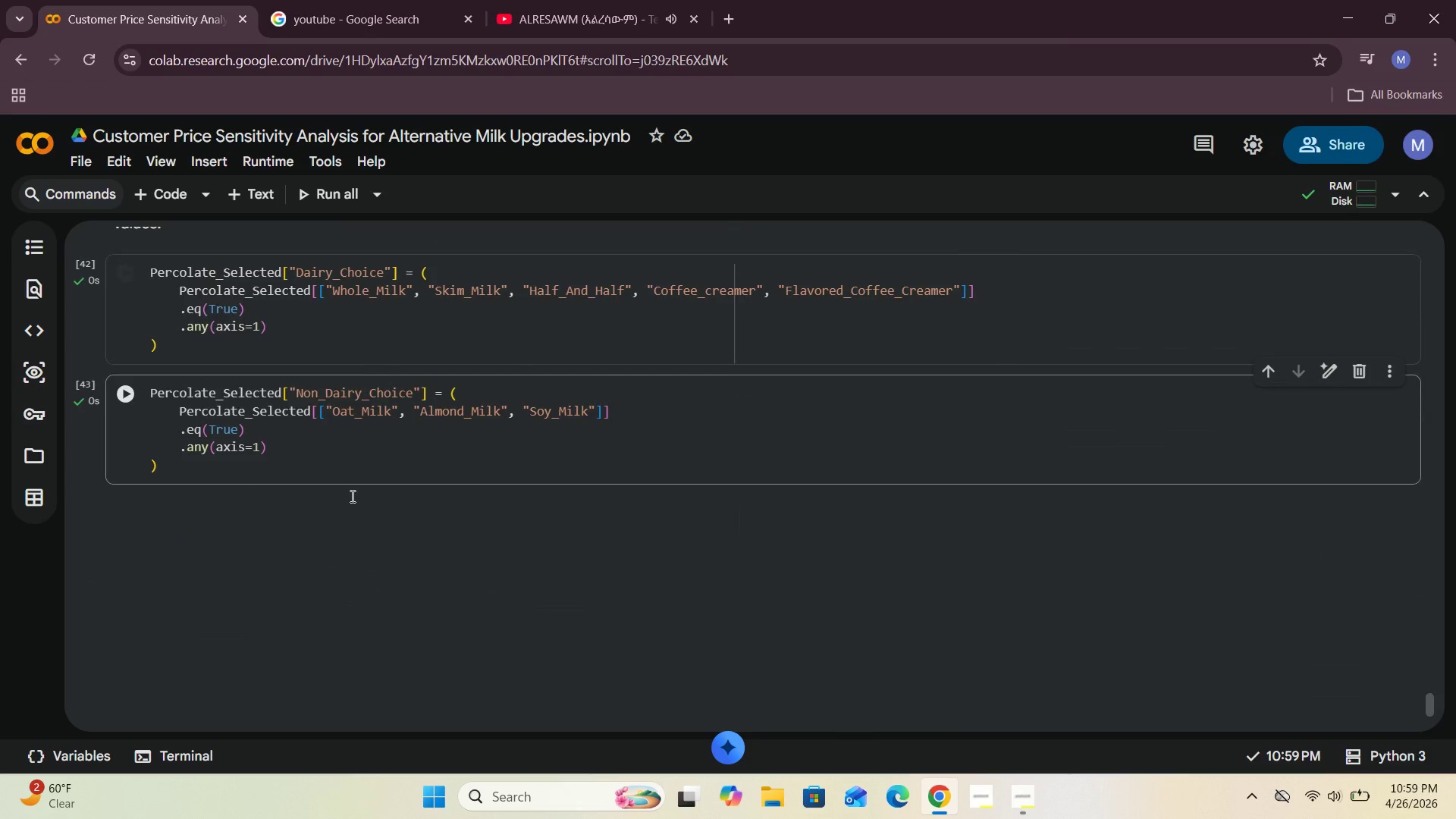 
left_click([252, 193])
 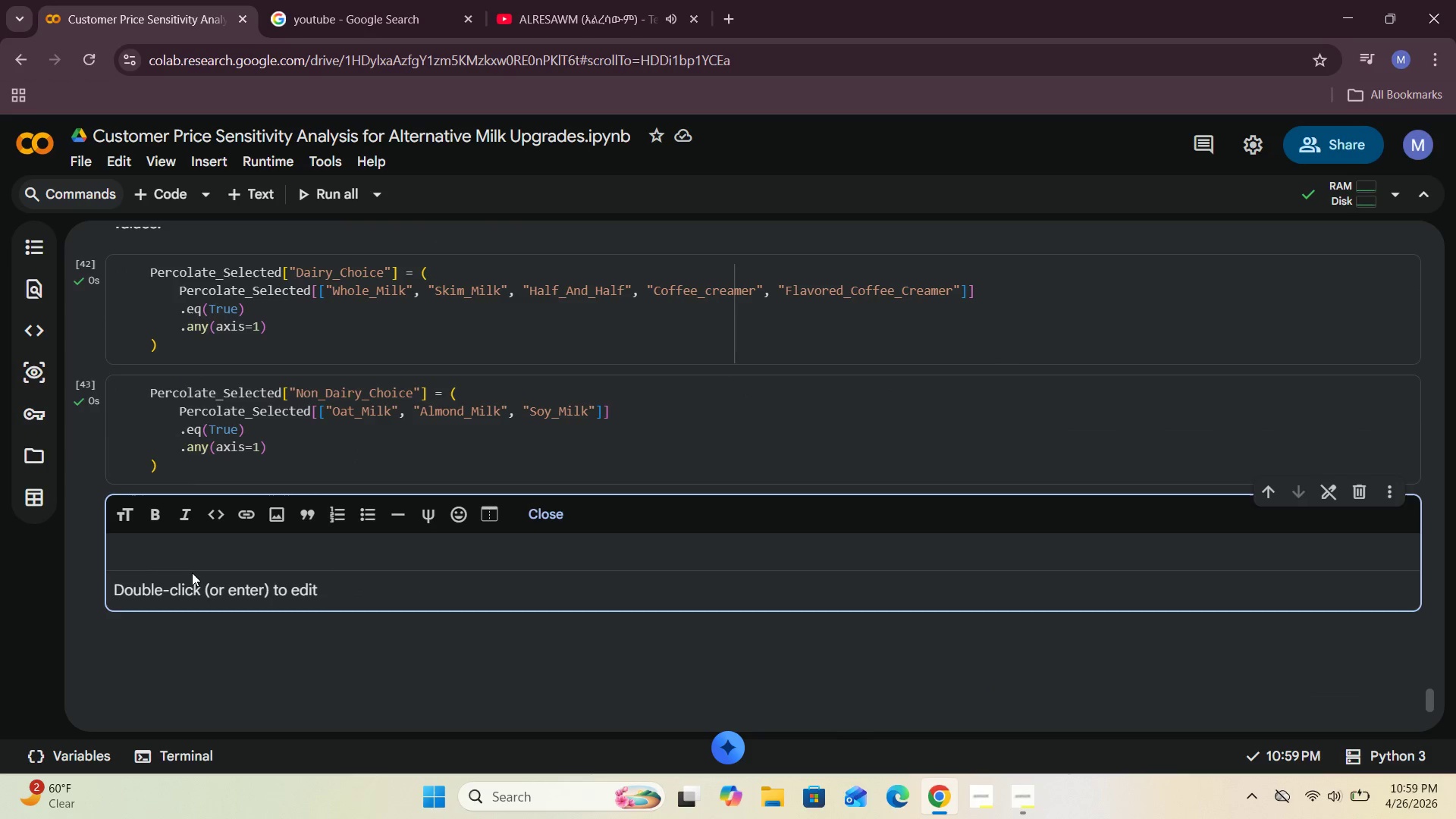 
left_click([194, 556])
 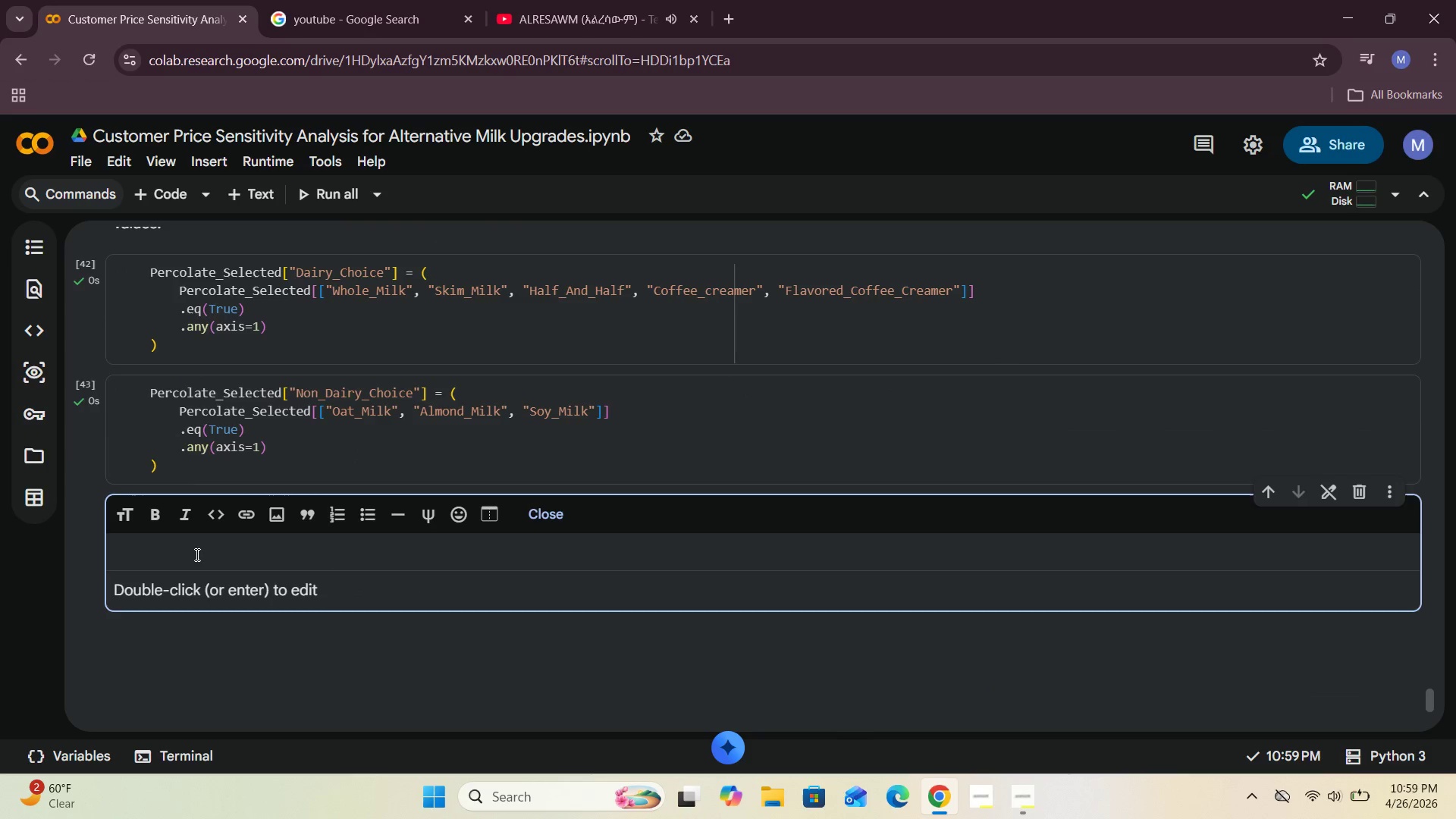 
type(Again we need to create the final milk group agaoin)
key(Backspace)
key(Backspace)
type(n )
 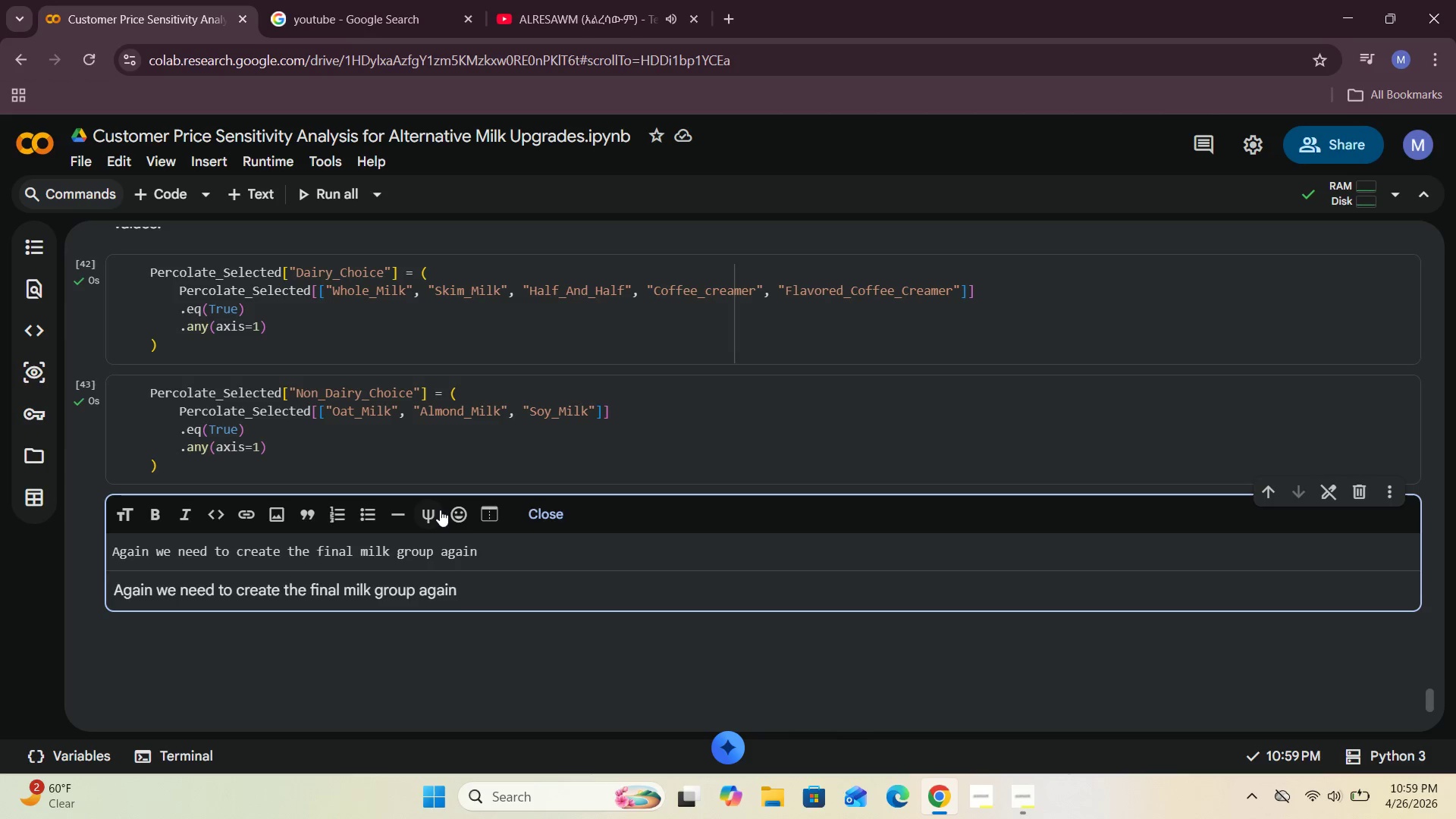 
left_click([532, 524])
 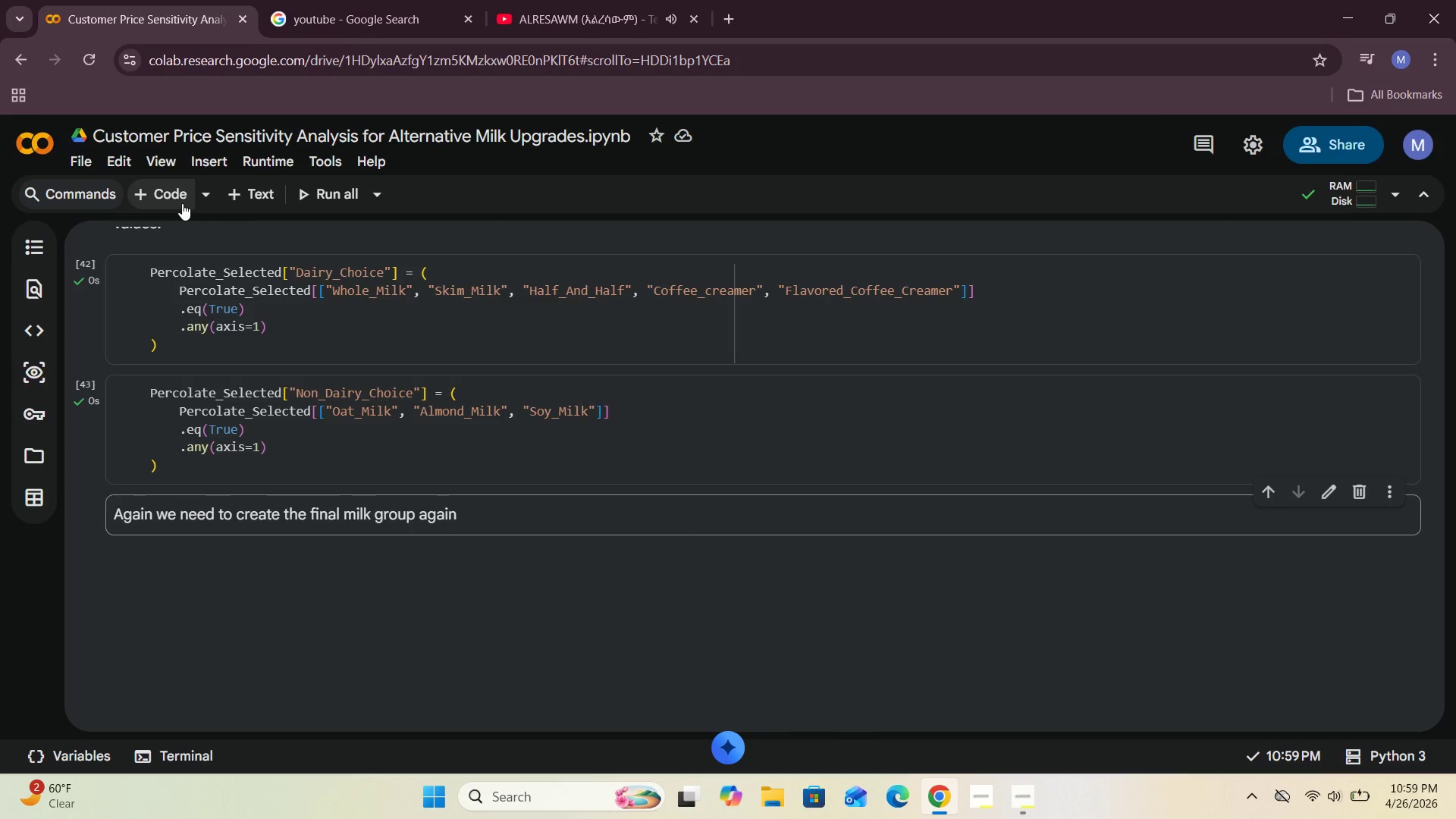 
left_click([182, 203])
 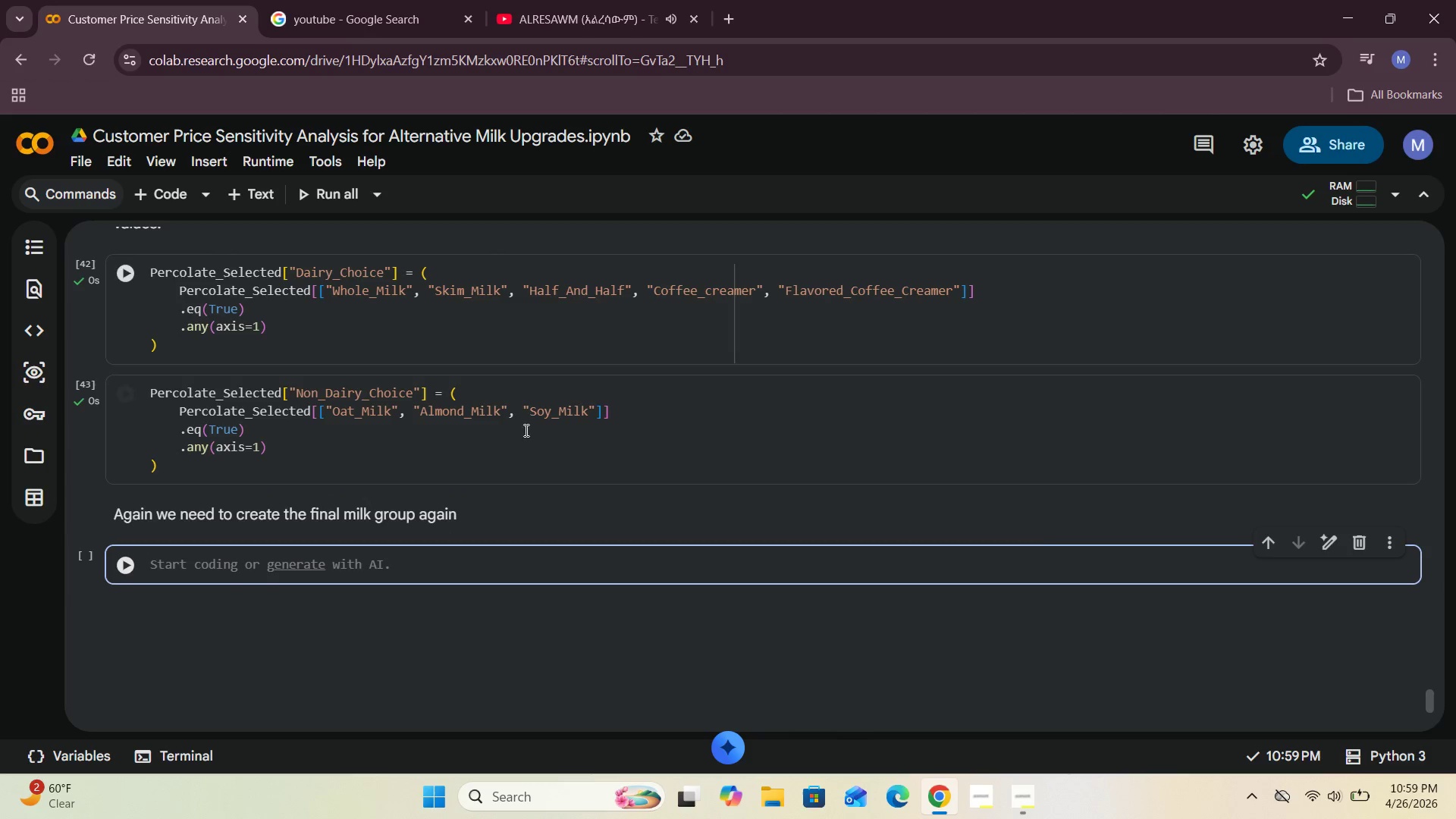 
left_click([707, 504])
 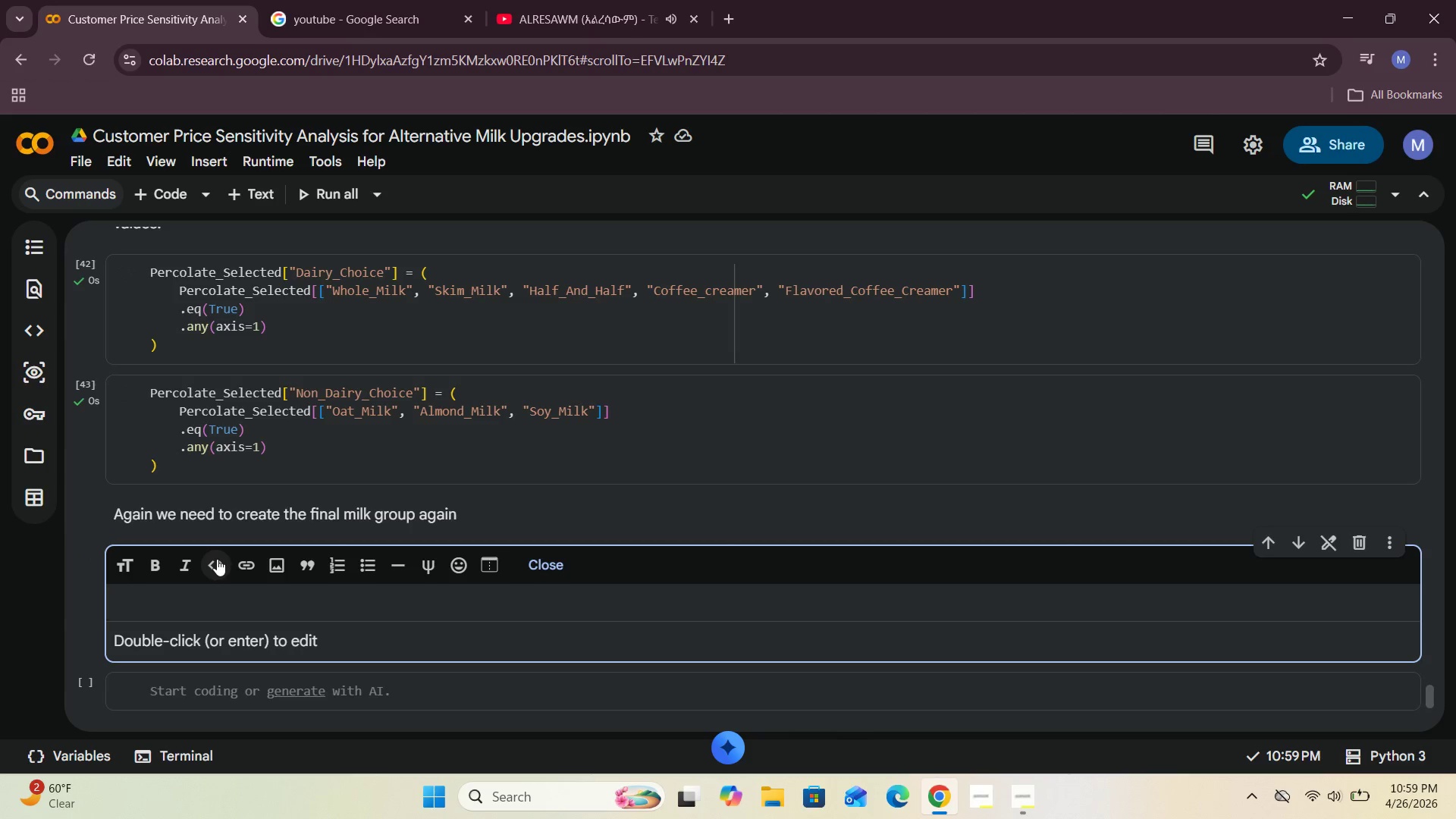 
type(After rebuilding teh dairy and non dairy indicators , we now need to create the final ``)
 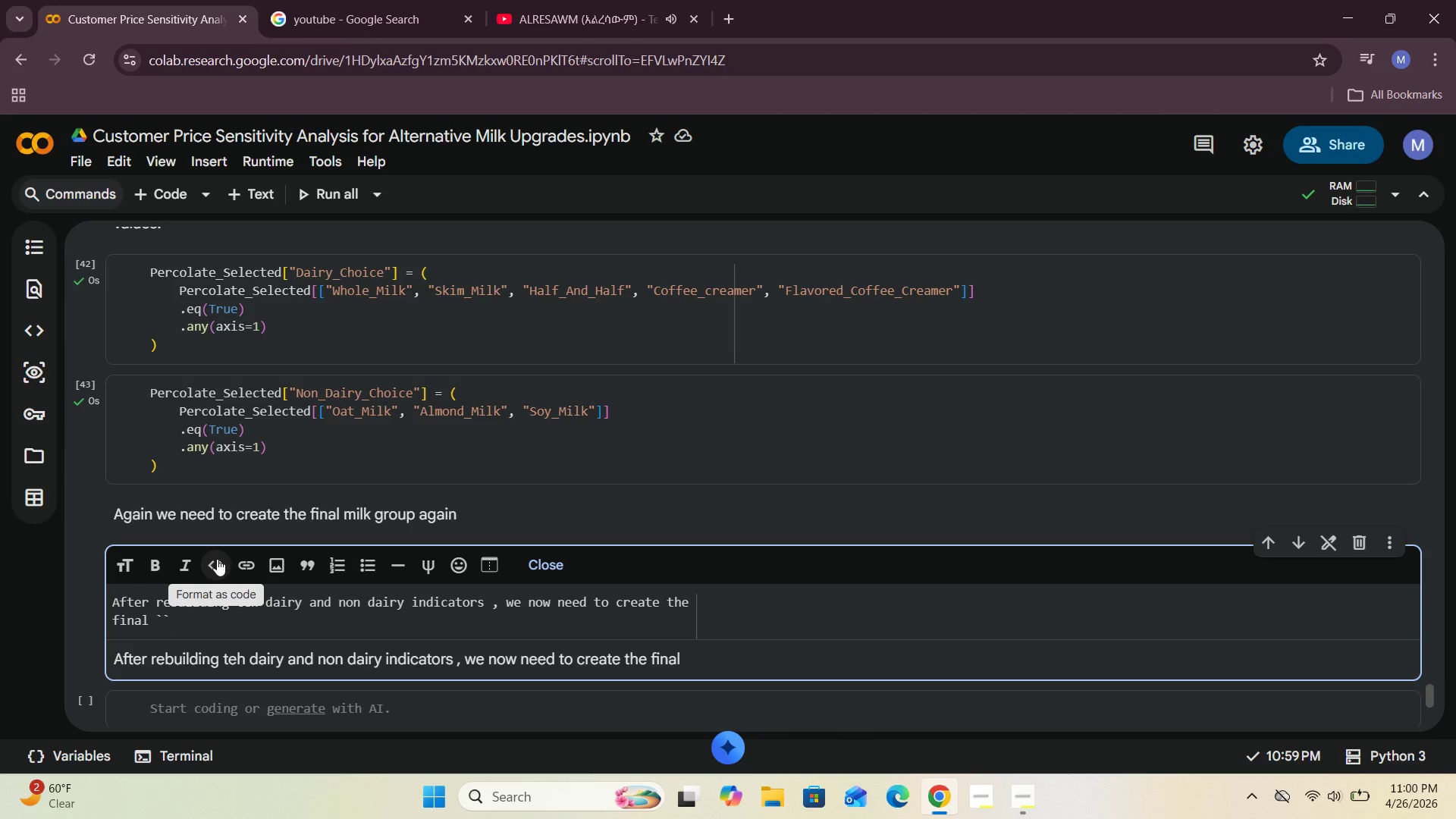 
key(ArrowLeft)
 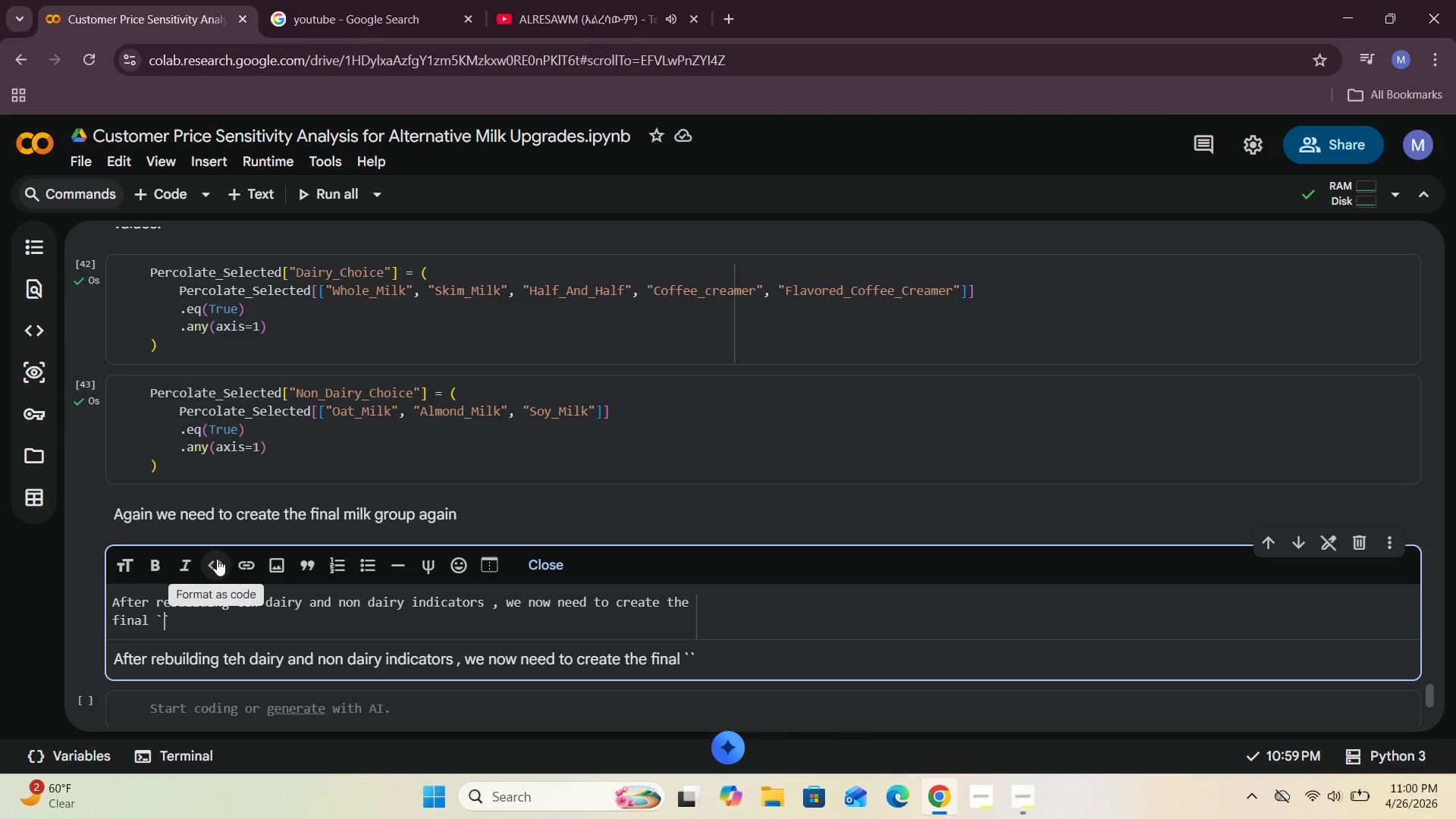 
type(Milk_Group)
 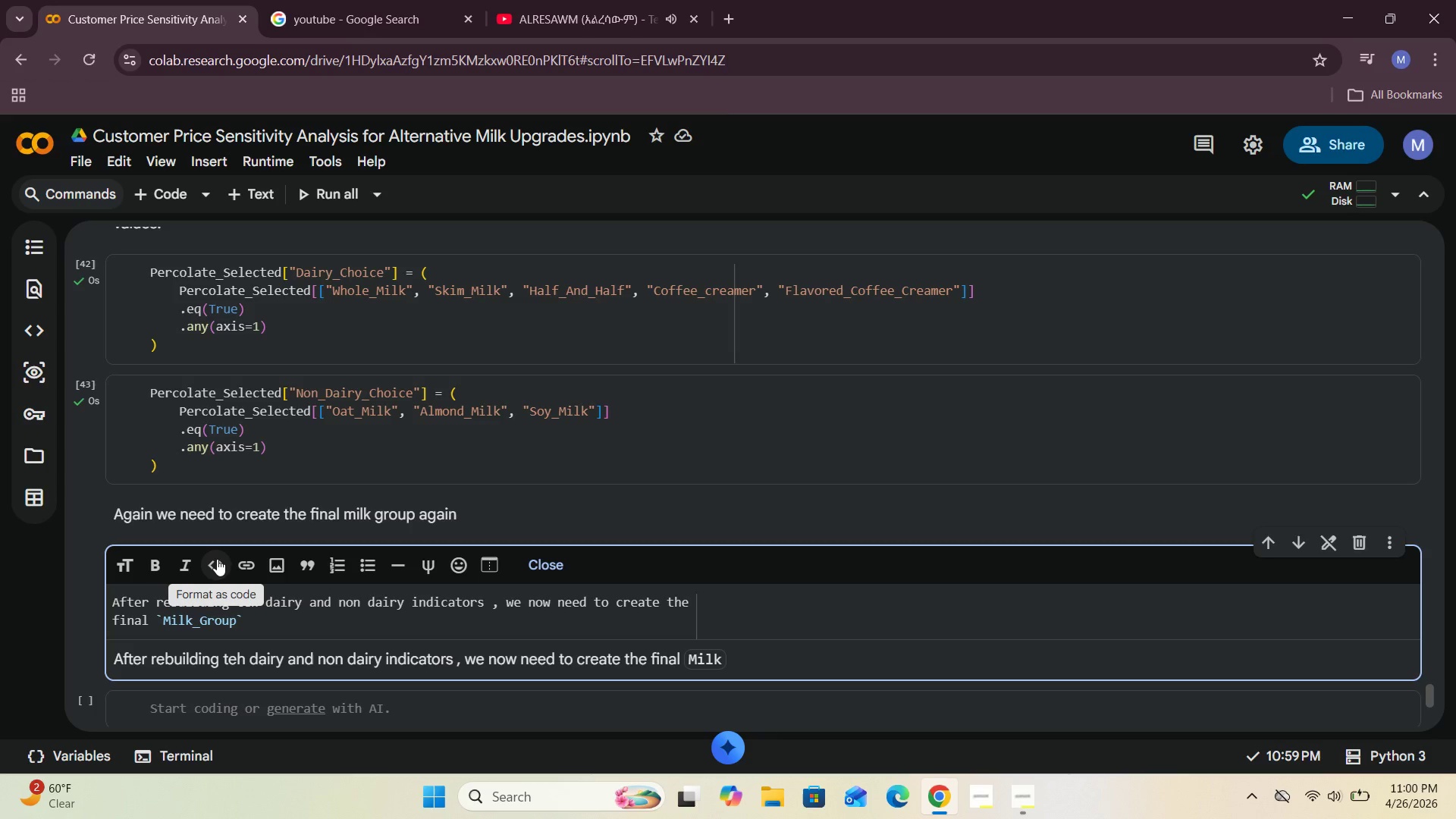 
key(ArrowRight)
 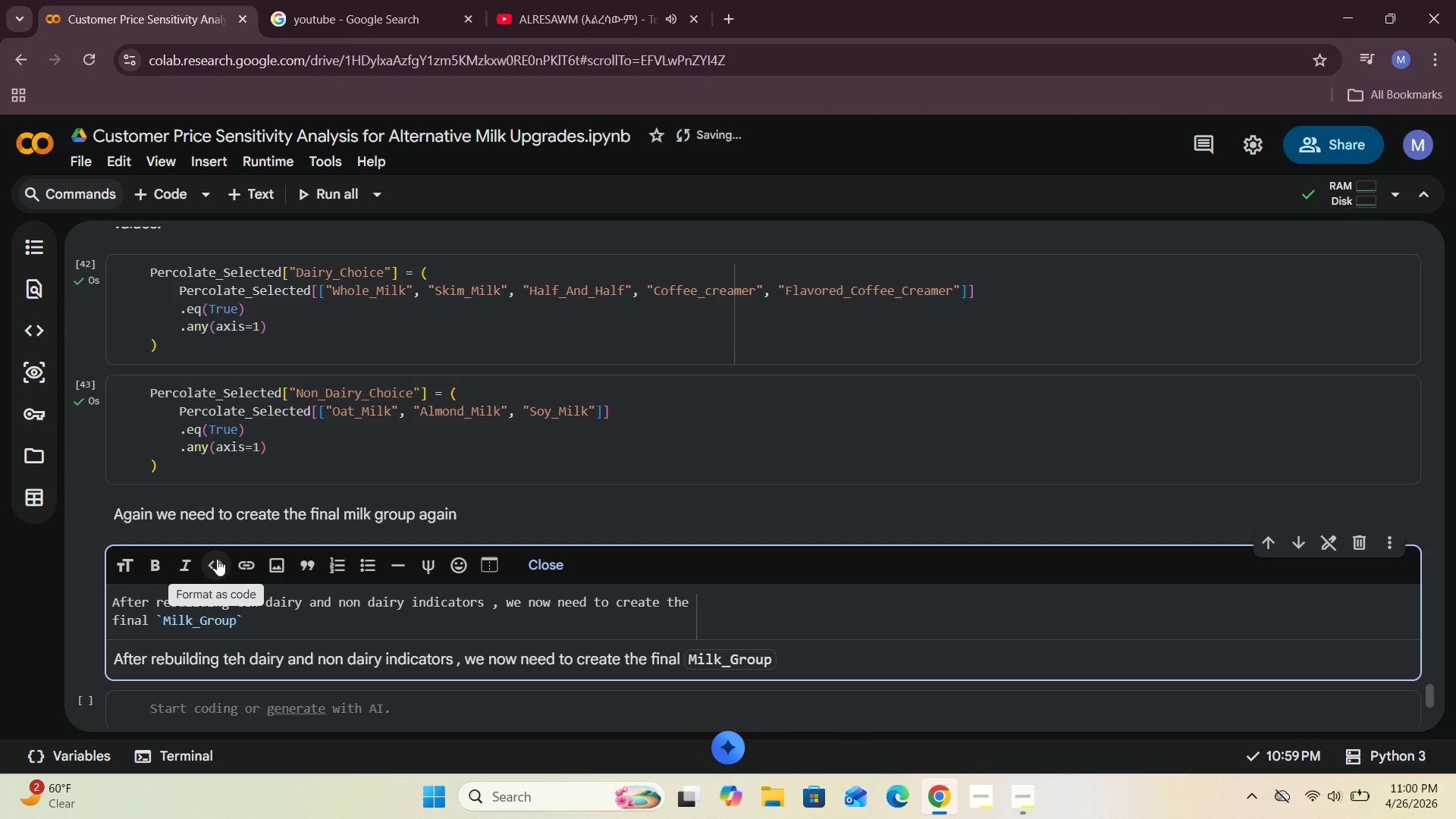 
type( column again)
 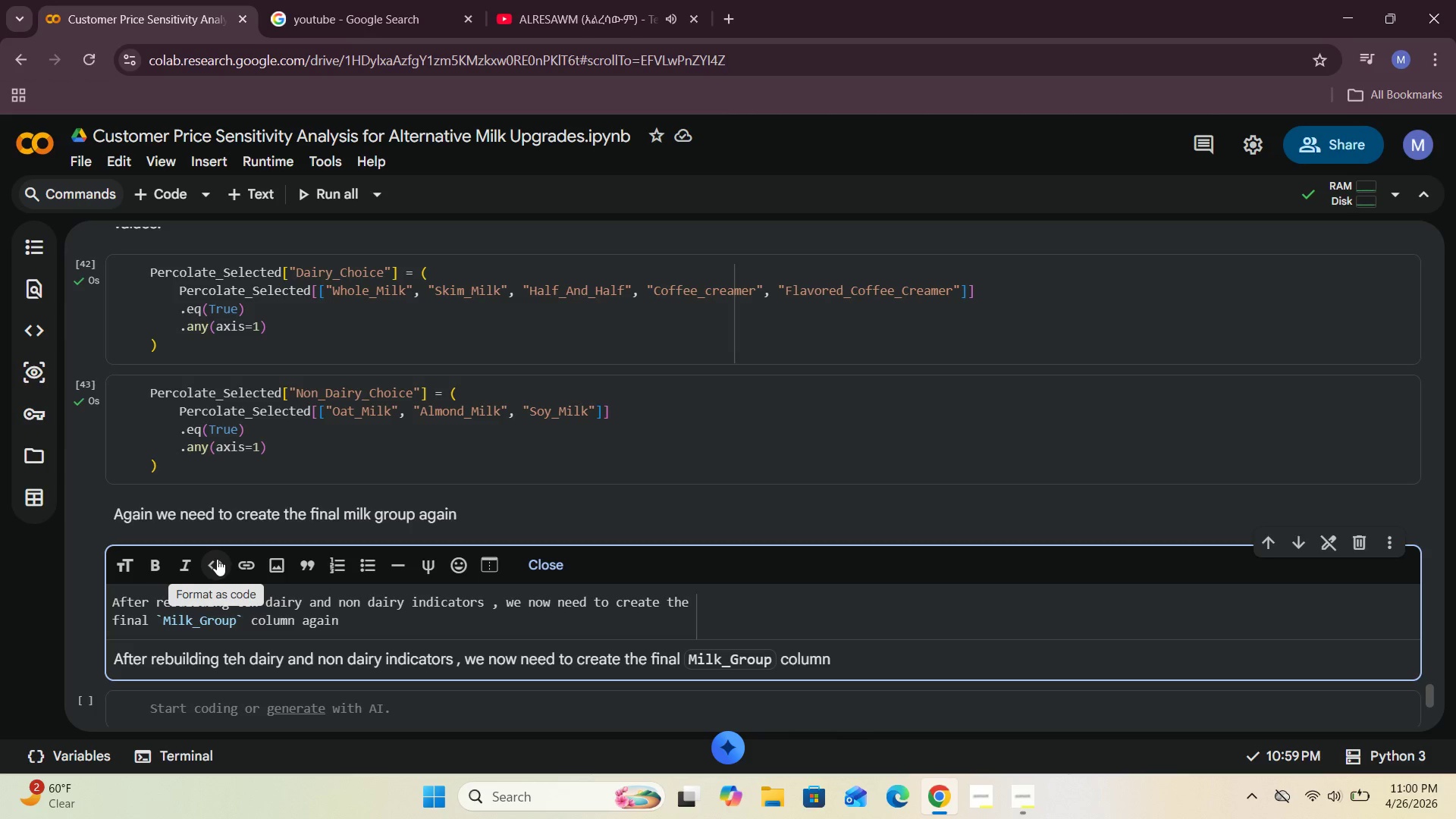 
key(ArrowRight)
 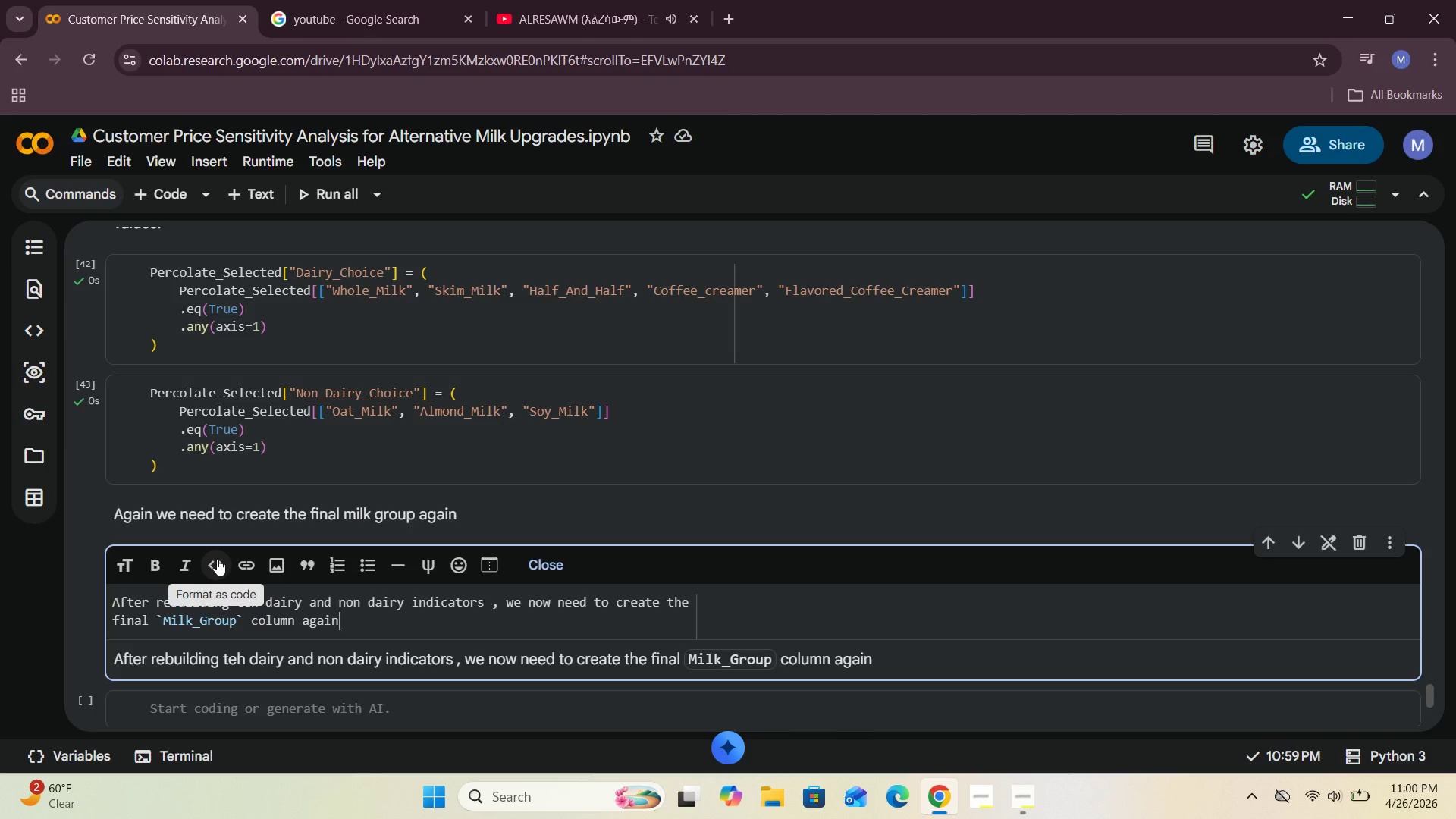 
key(Period)
 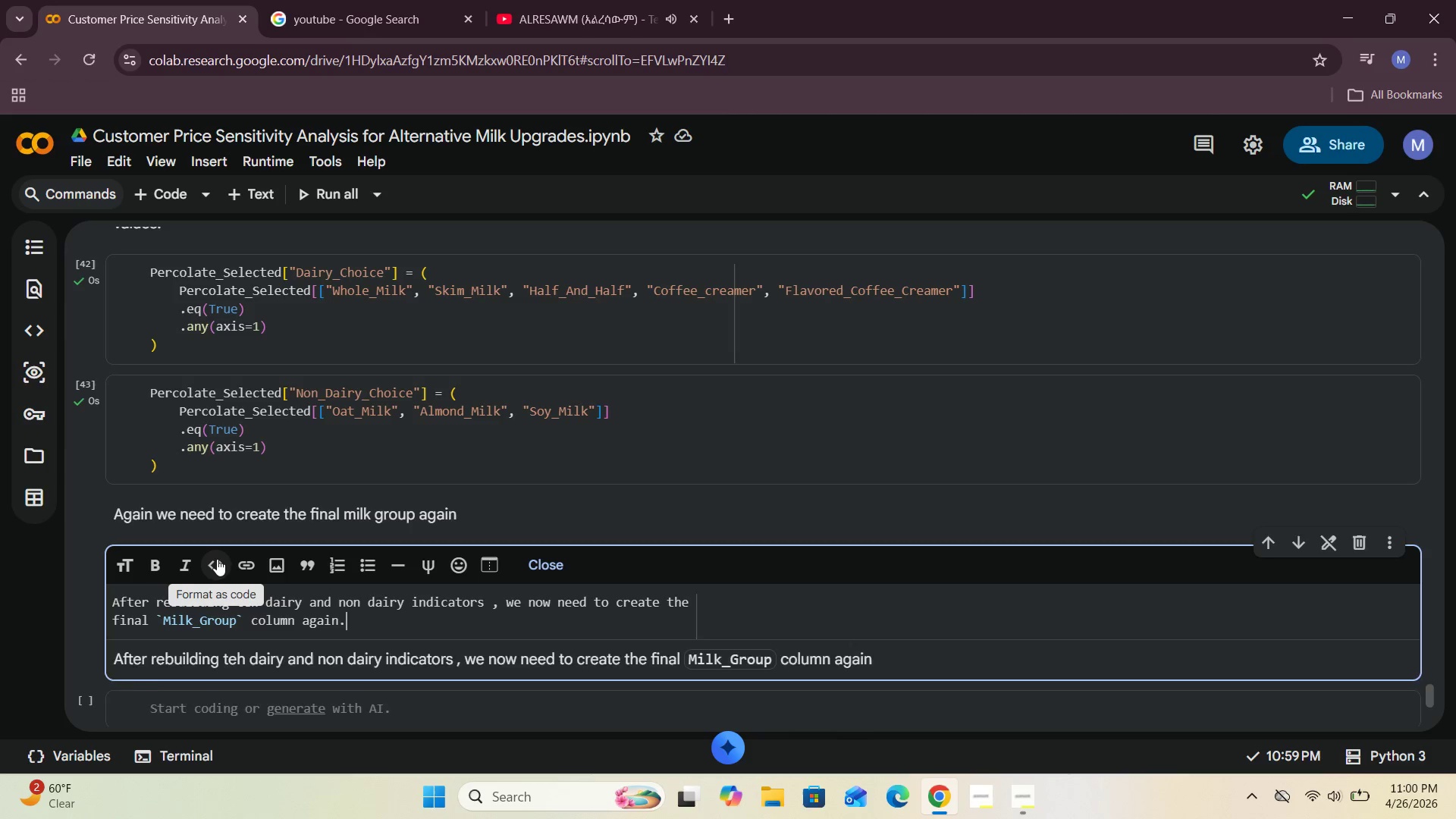 
key(Enter)
 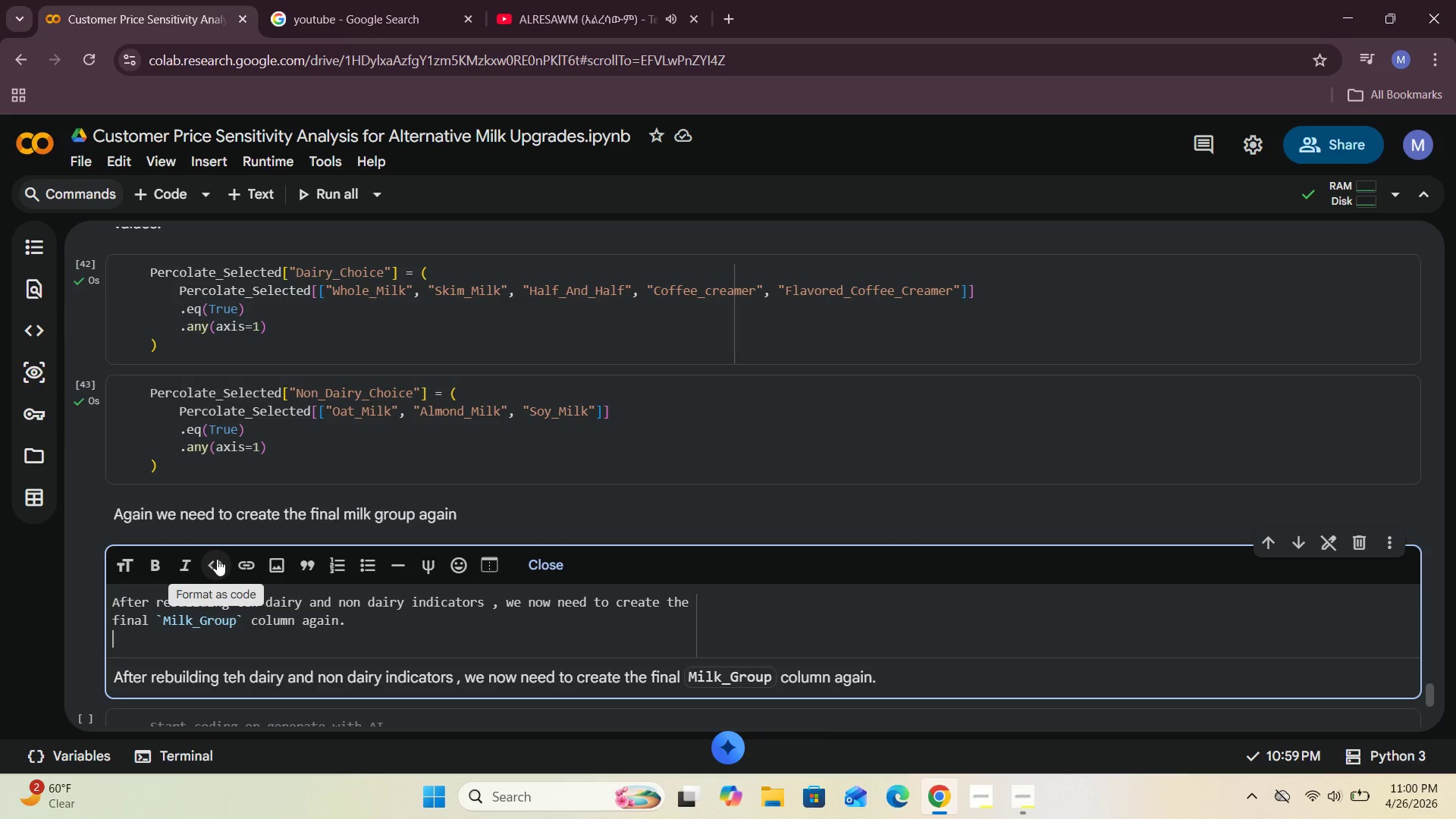 
key(Enter)
 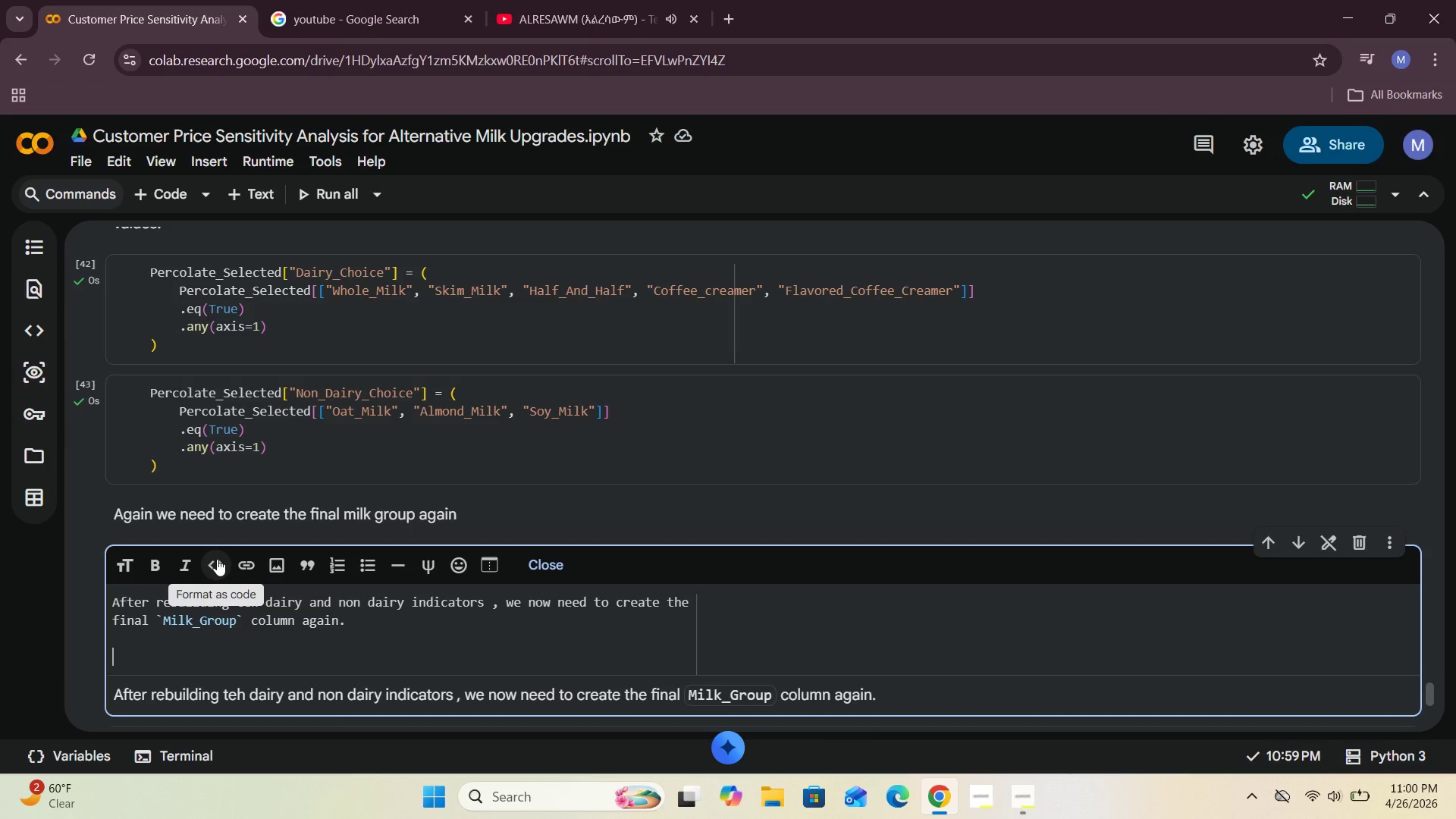 
type(This will allow me to clearly separate customers into the two main groups needee\)
key(Backspace)
type(d)
key(Backspace)
key(Backspace)
type(d for this analysis project.)
 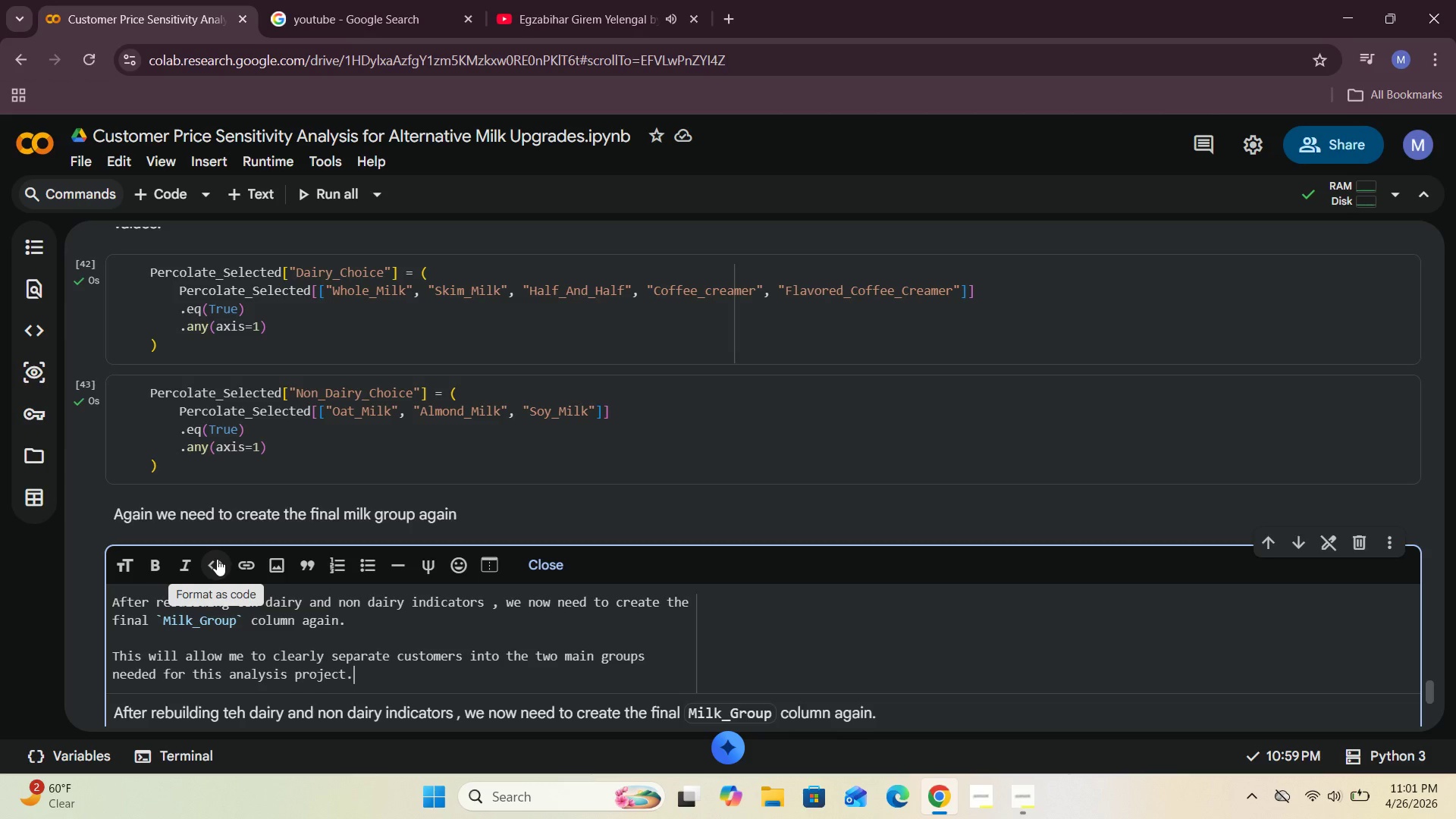 
wait(8.91)
 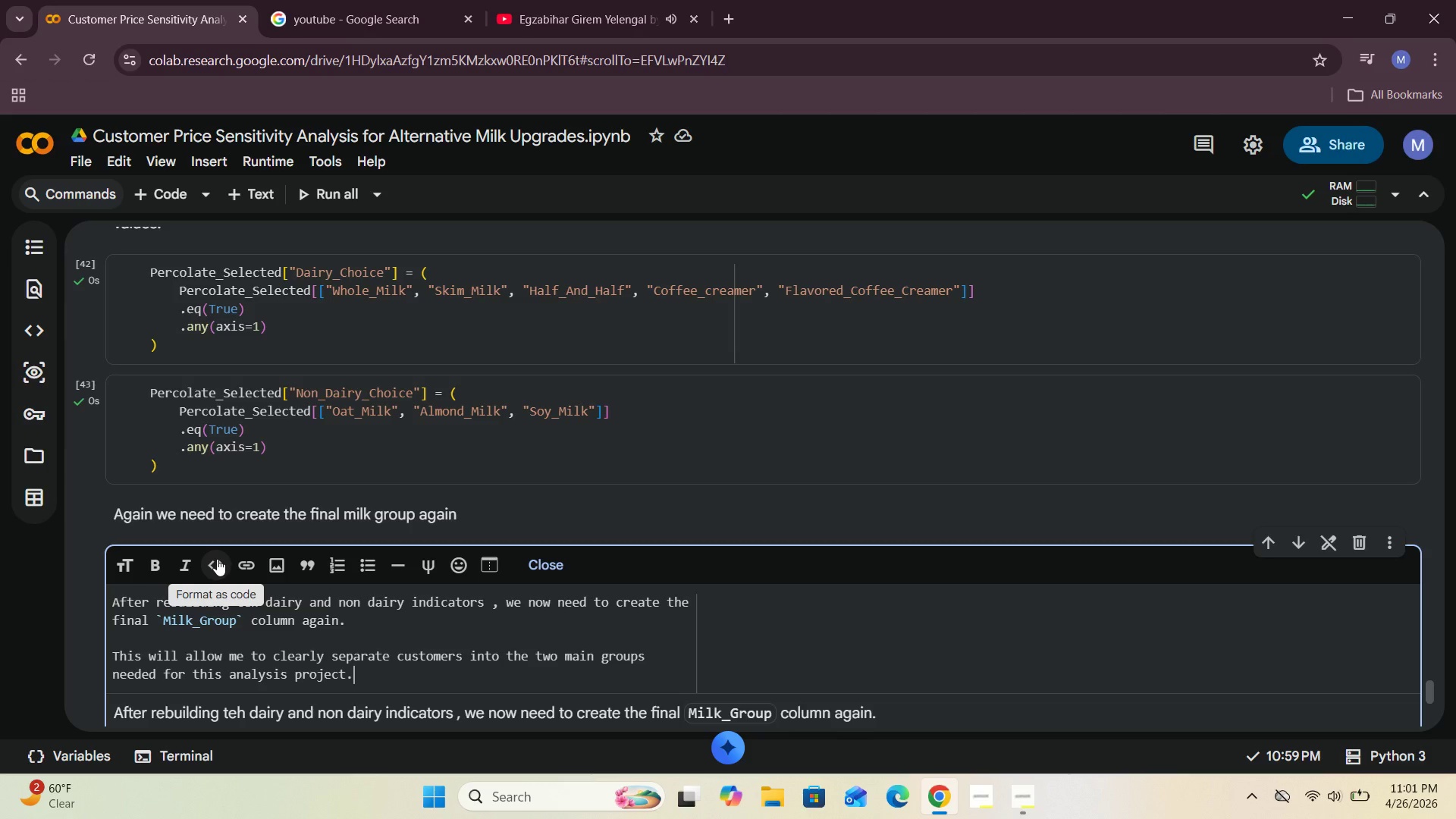 
left_click([545, 552])
 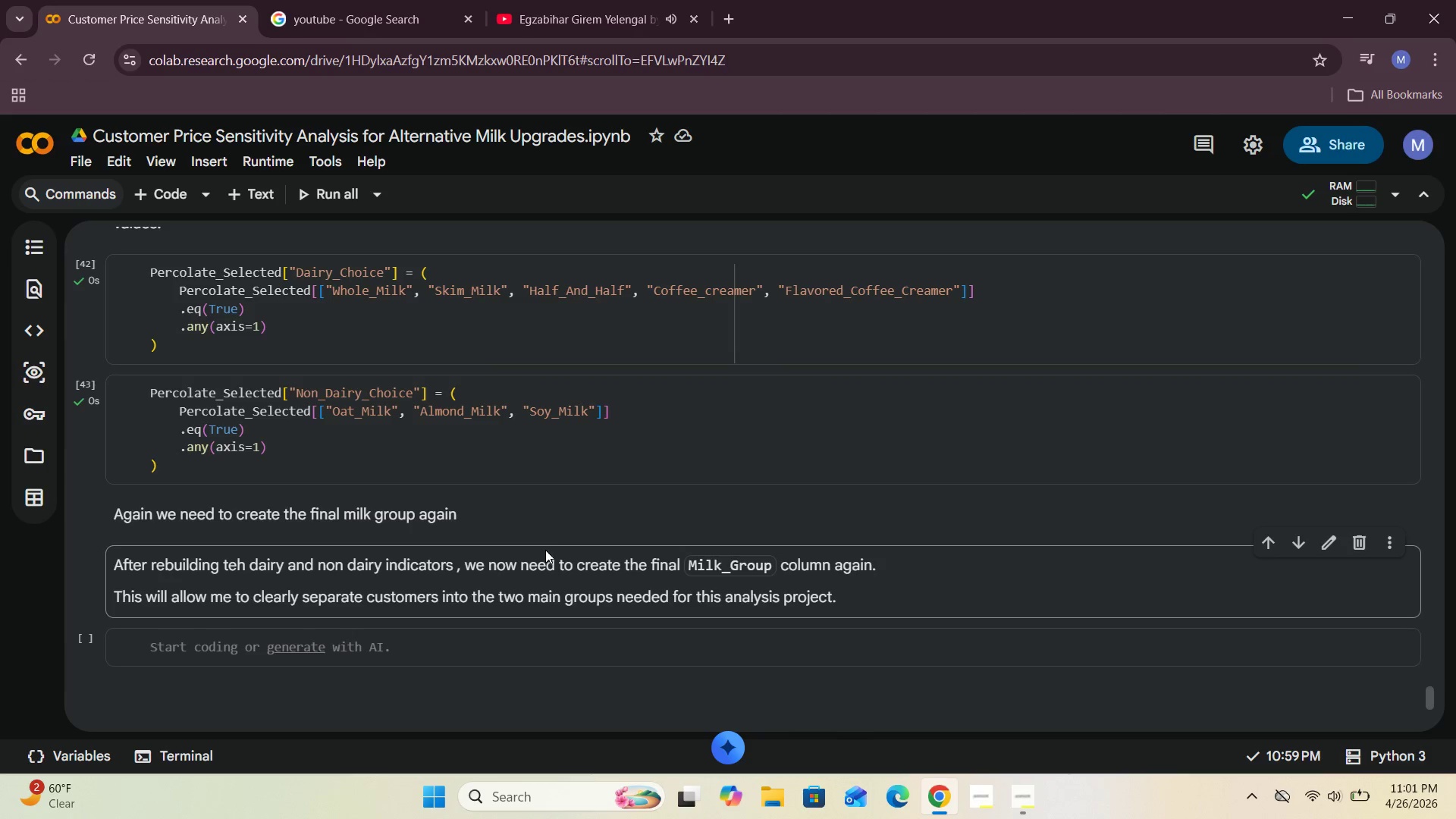 
scroll: coordinate [553, 533], scroll_direction: down, amount: 4.0
 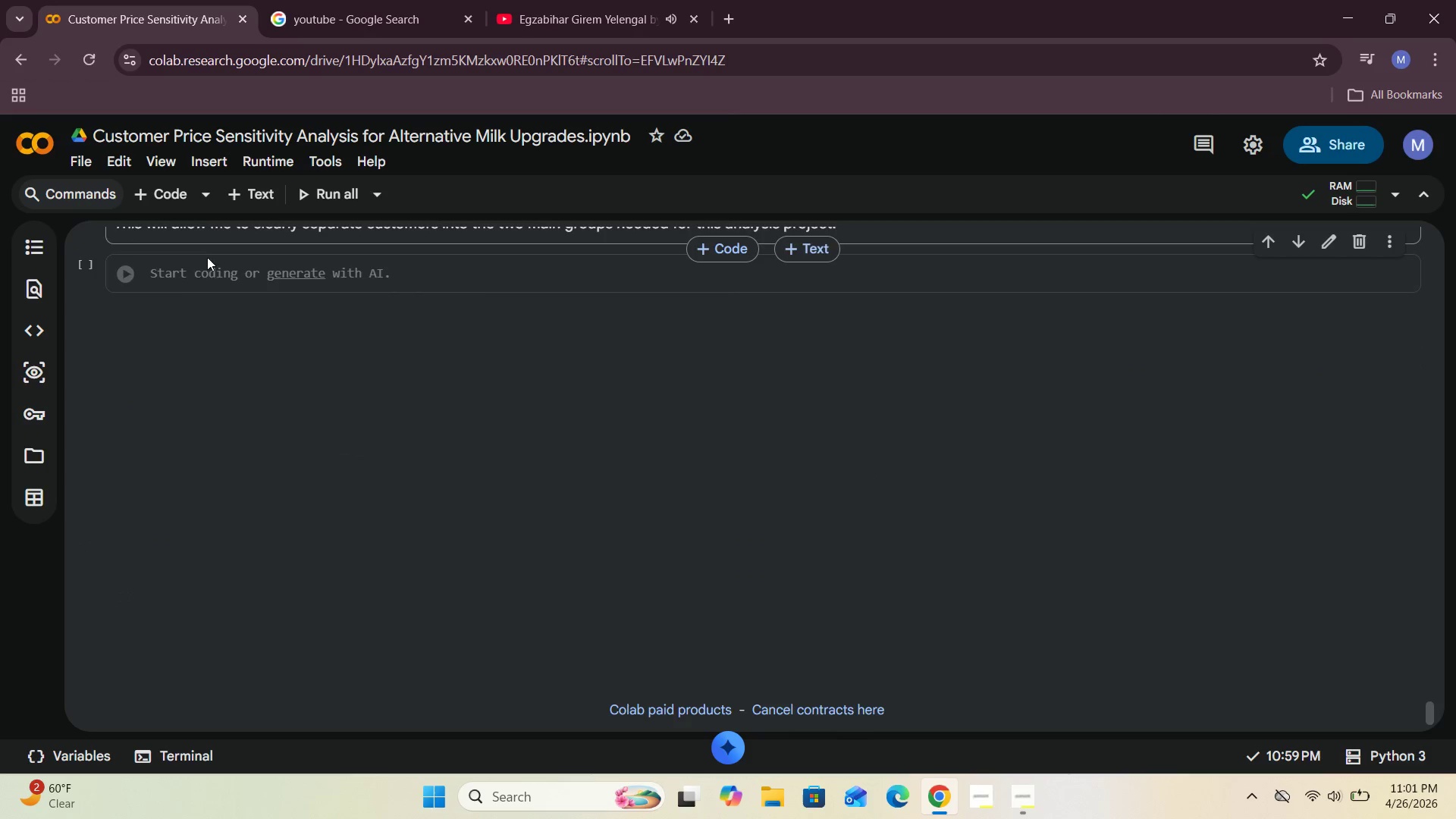 
left_click([198, 270])
 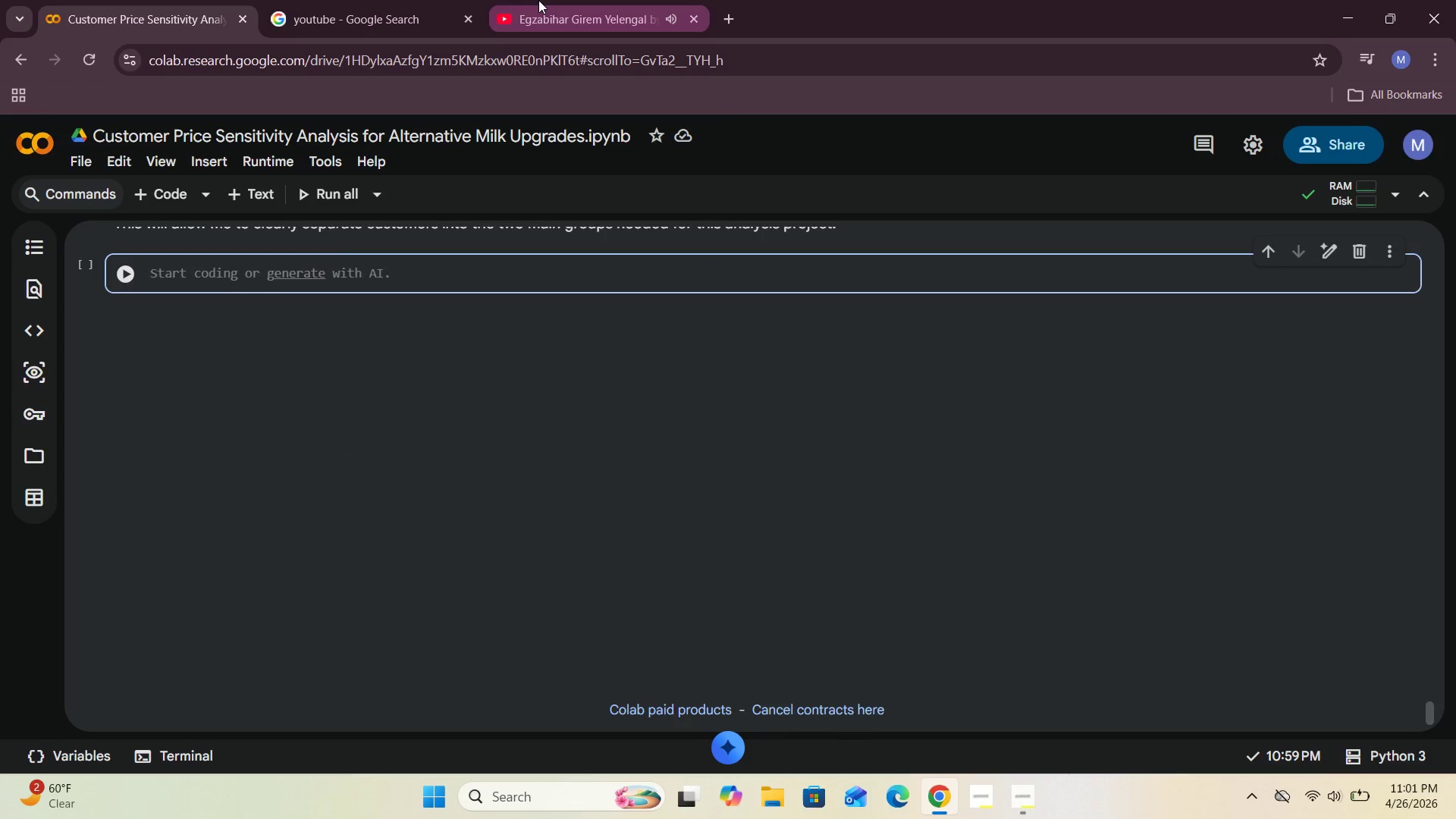 
left_click([540, 0])
 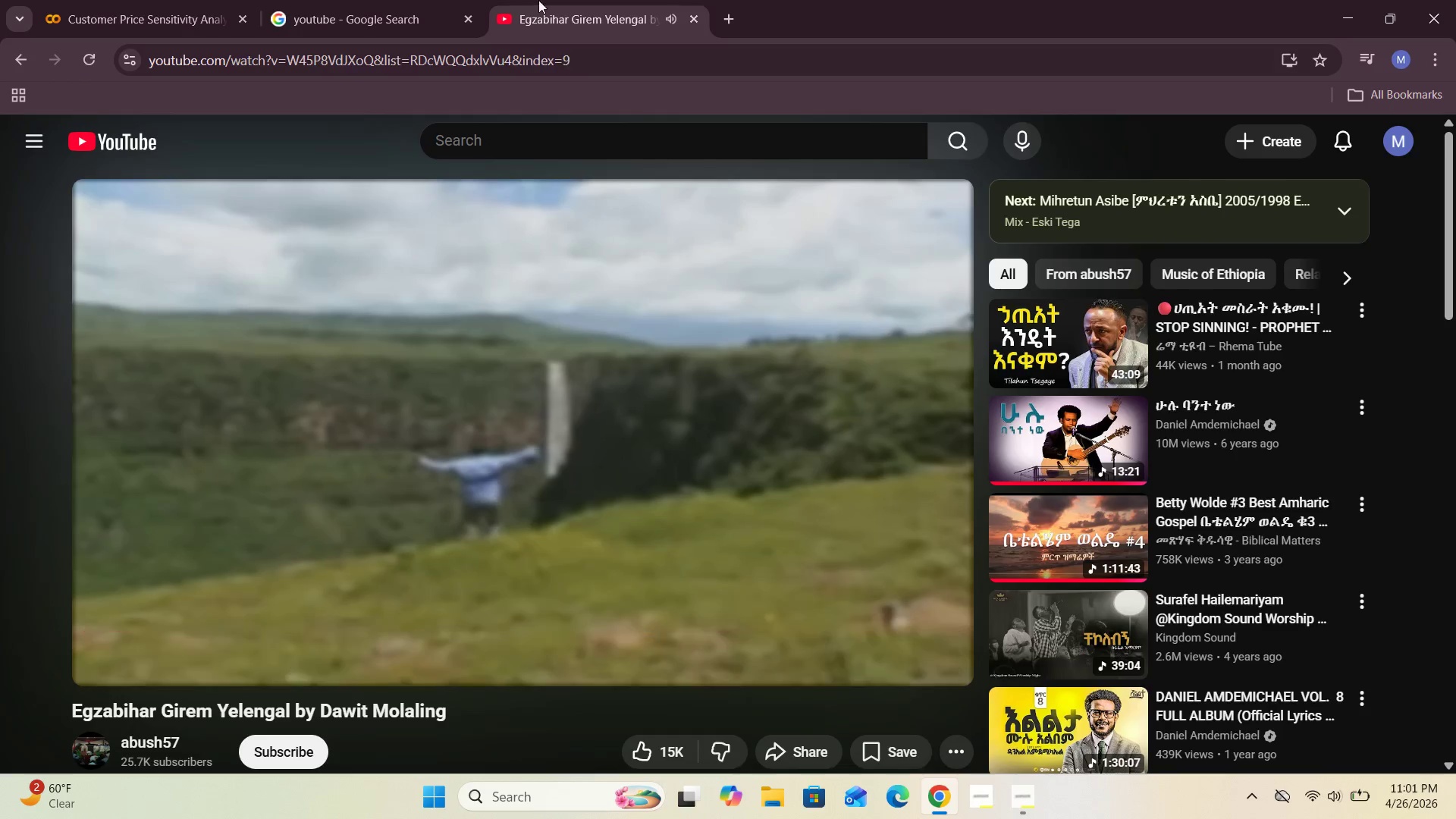 
left_click([150, 0])
 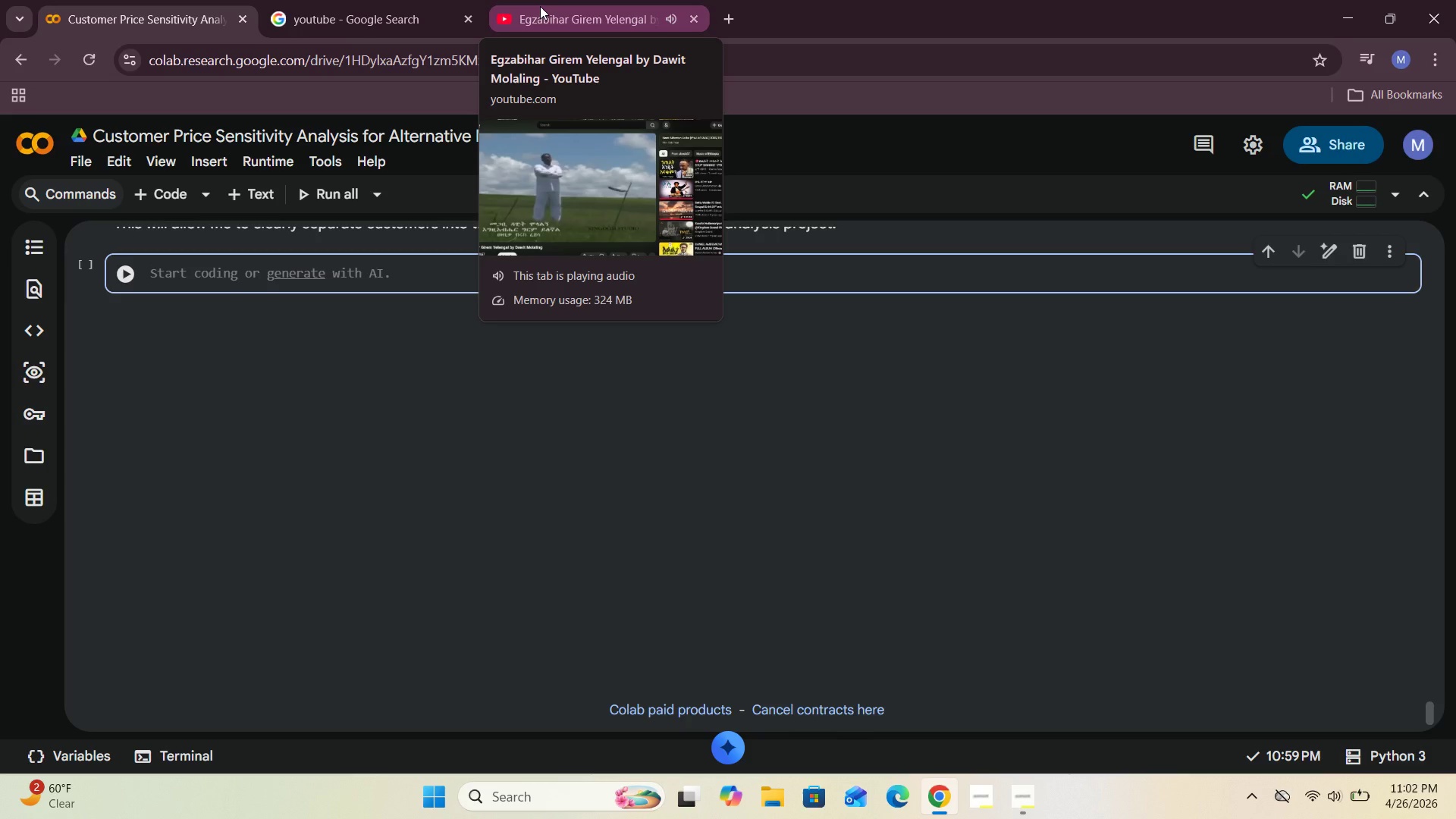 
wait(48.72)
 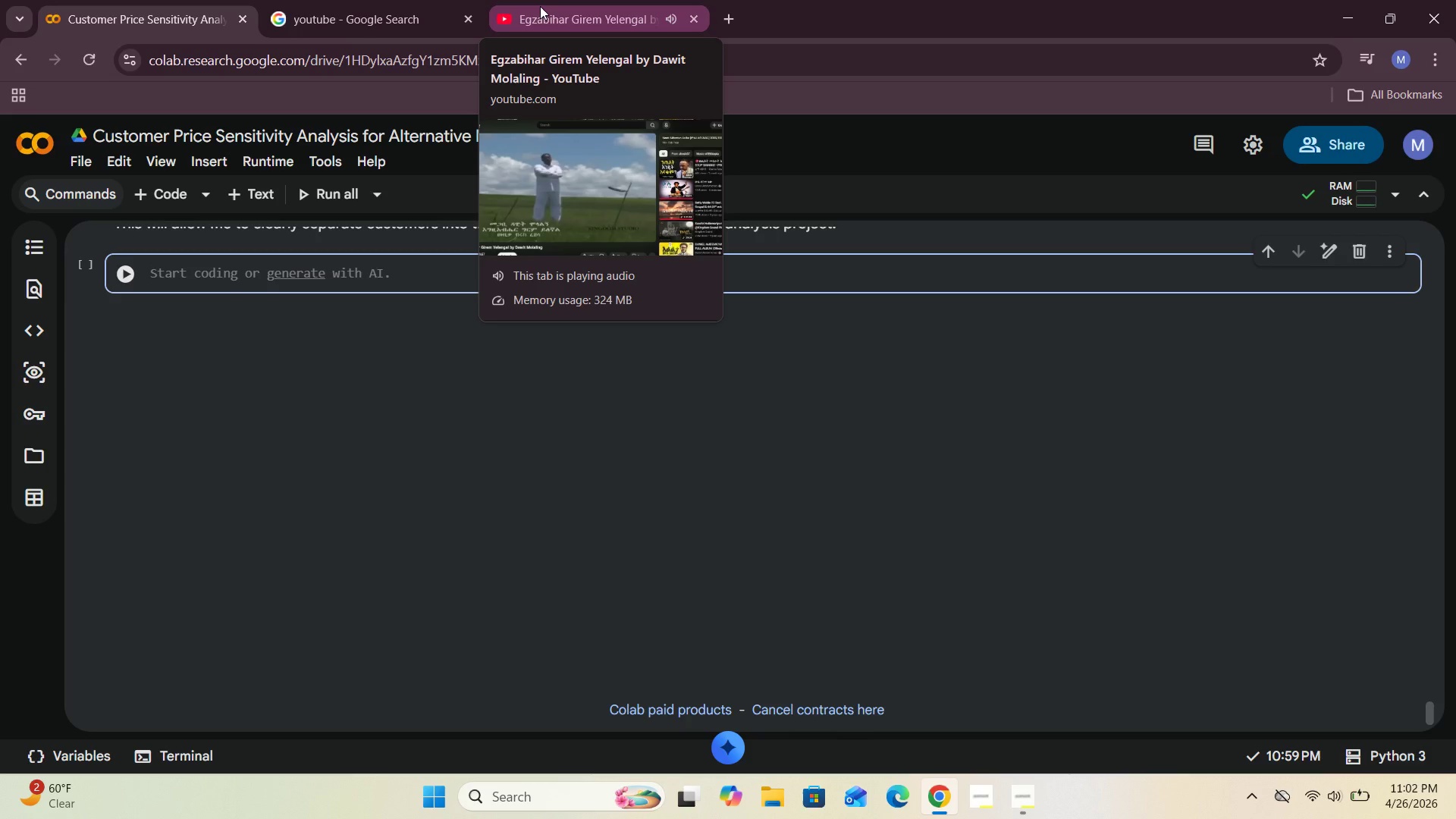 
left_click([228, 283])
 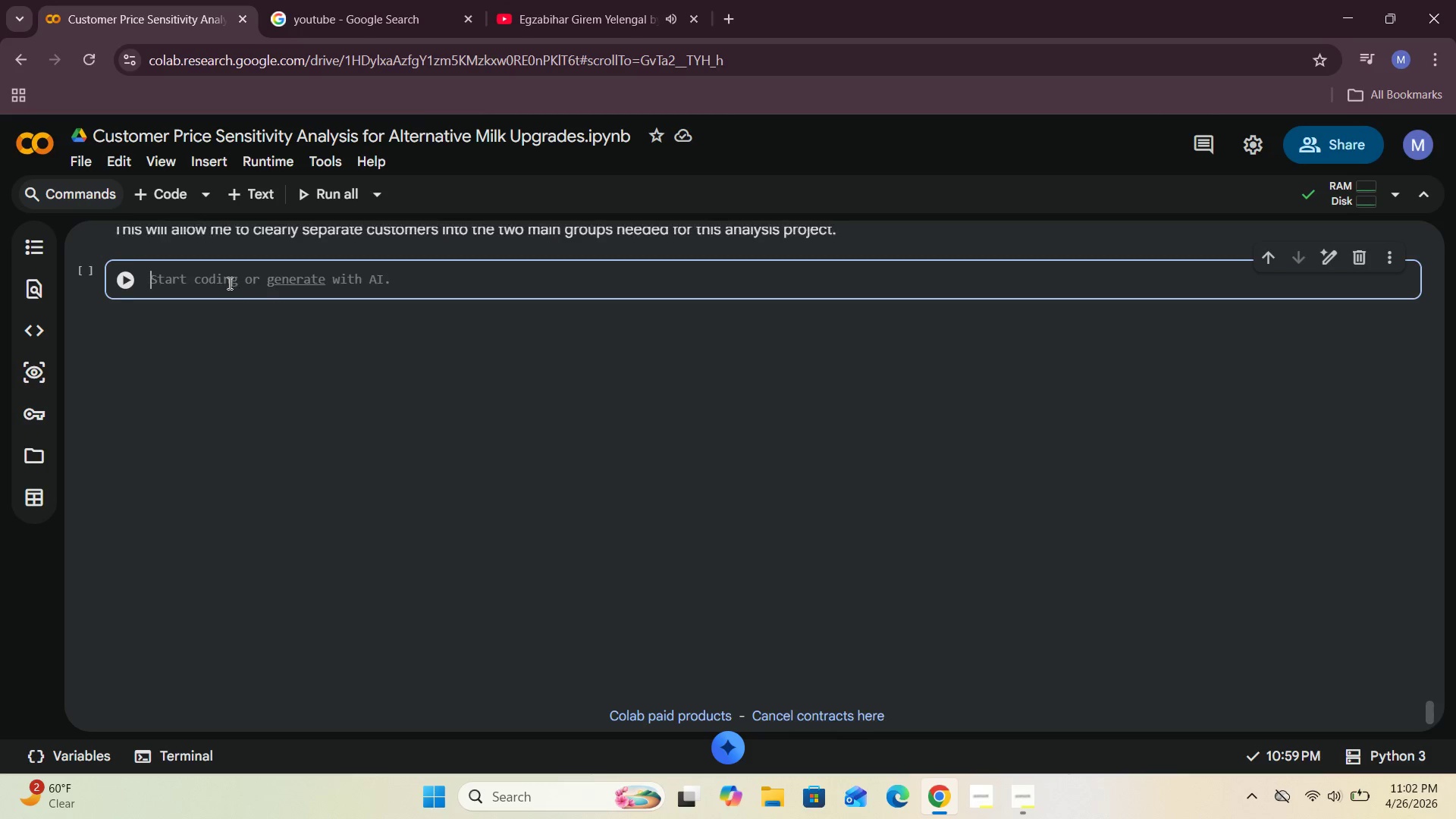 
scroll: coordinate [228, 283], scroll_direction: up, amount: 2.0
 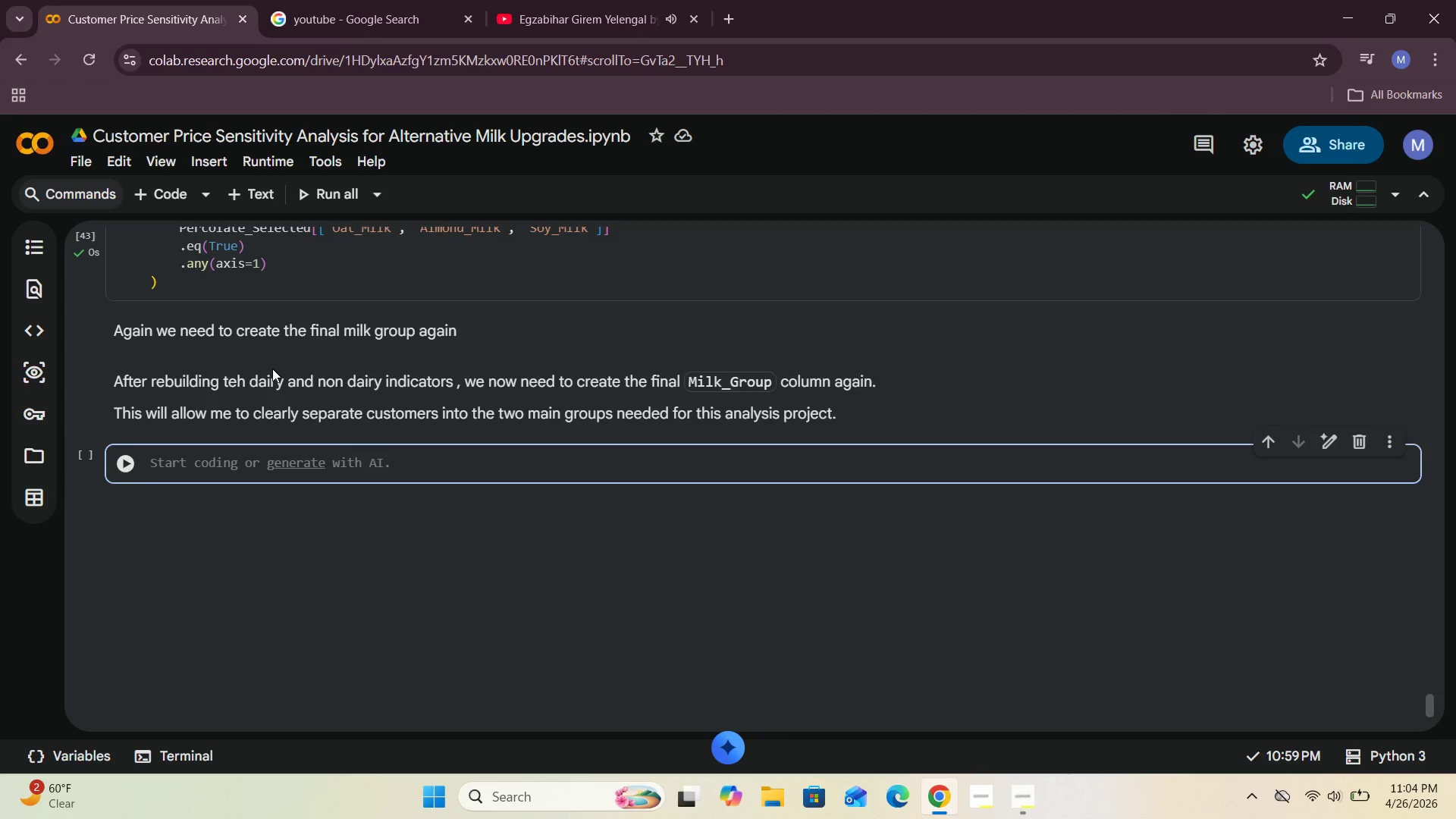 
wait(114.99)
 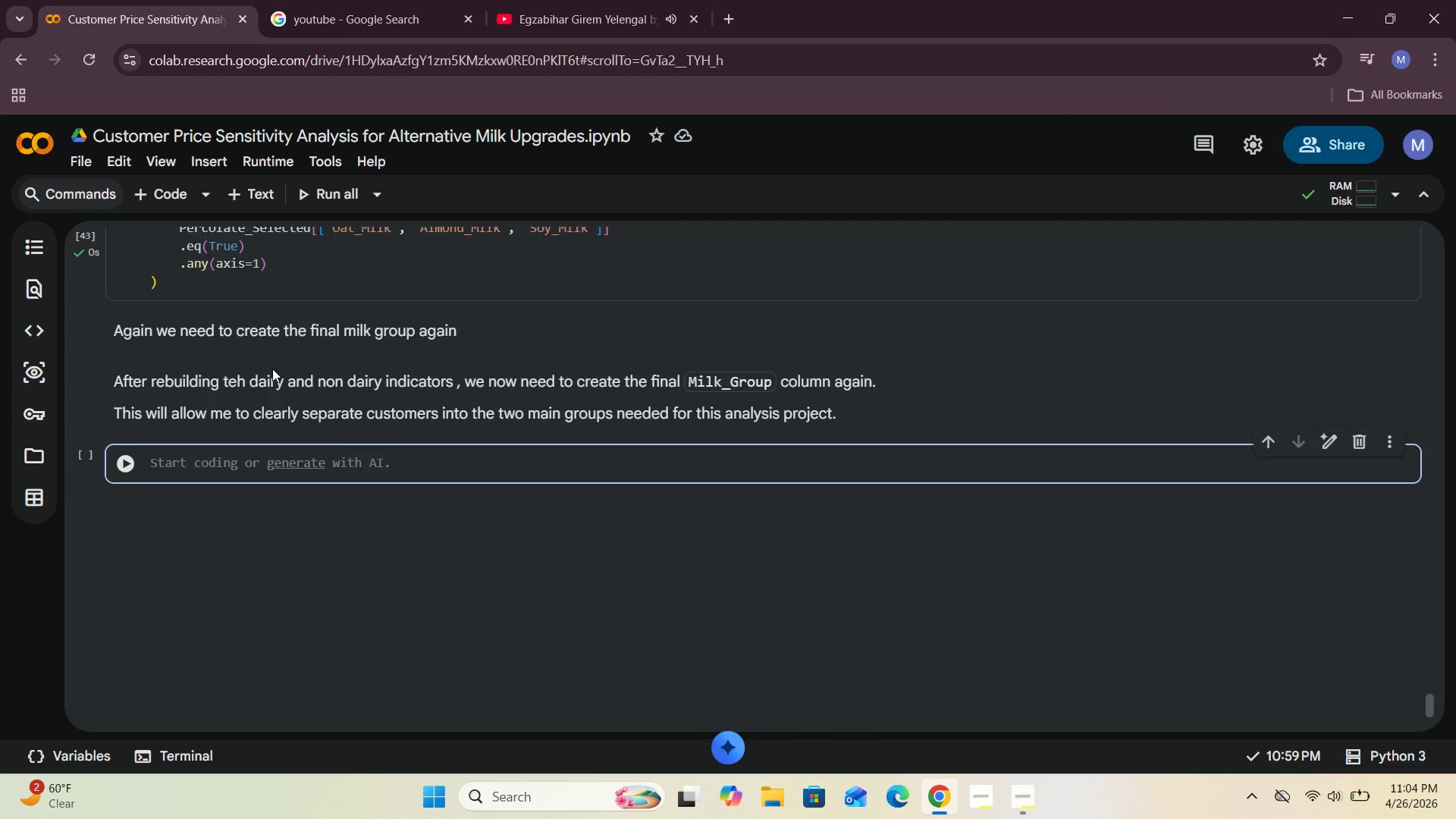 
left_click([165, 470])
 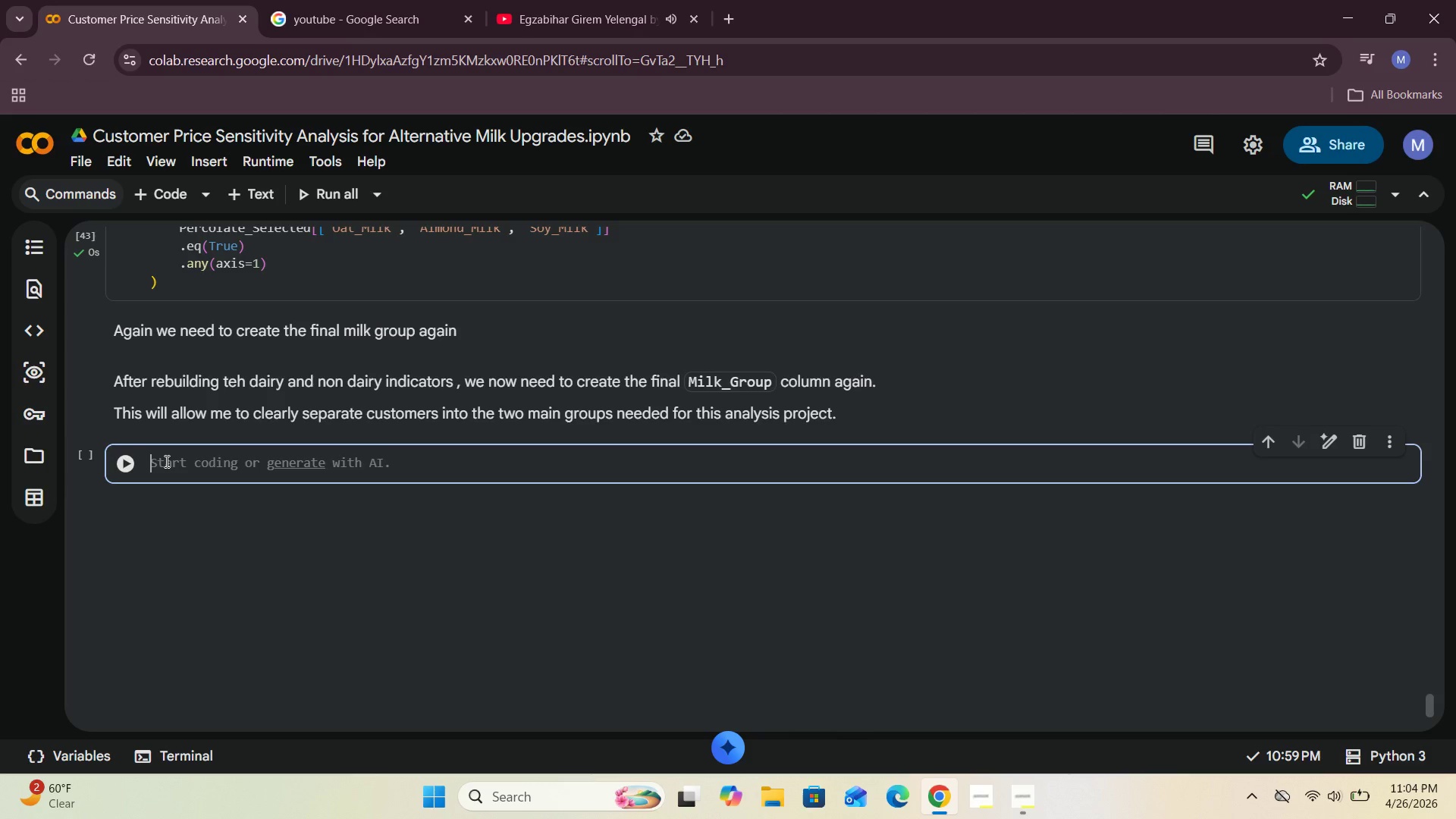 
type(percolae)
 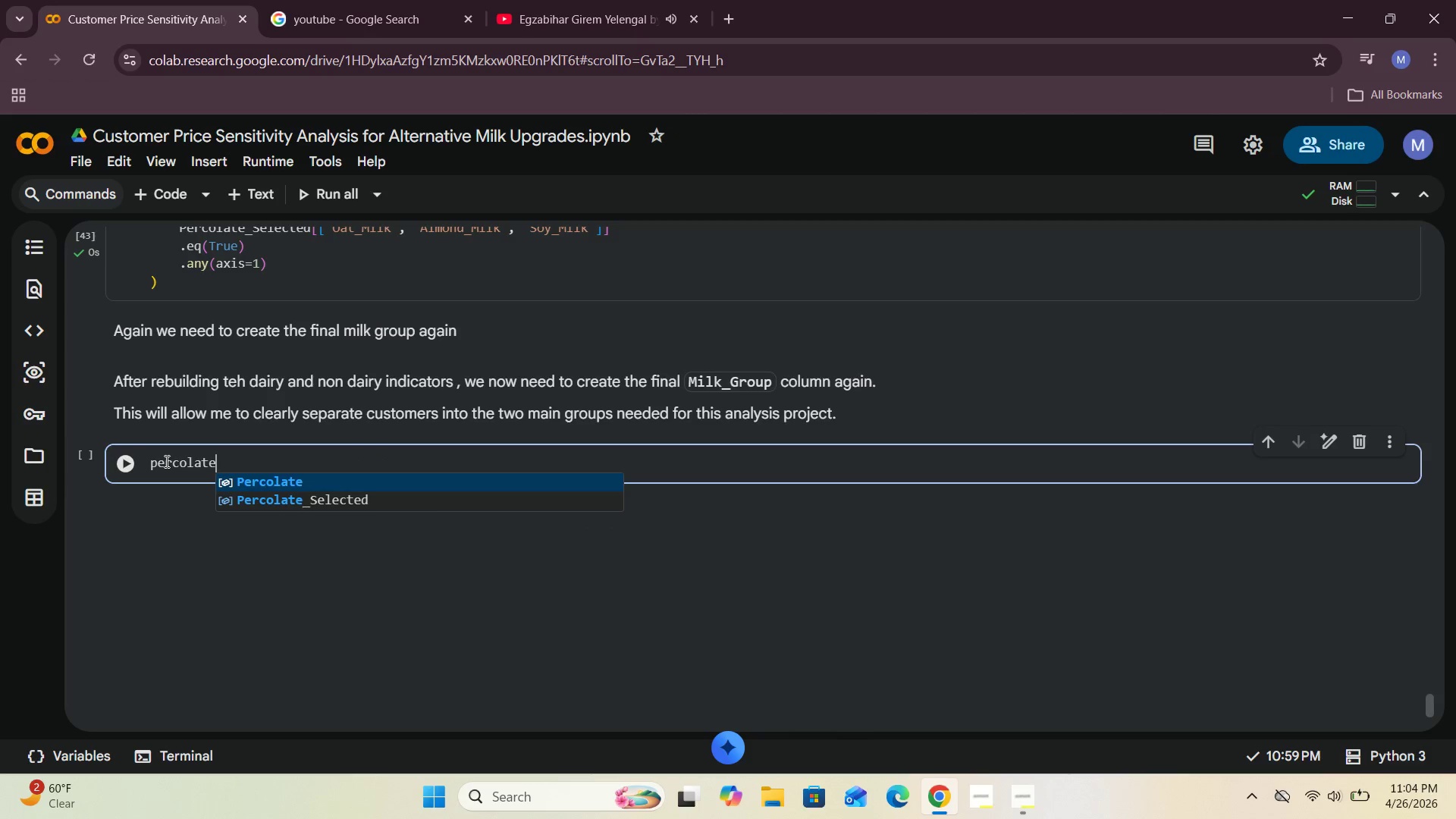 
hold_key(key=T, duration=0.31)
 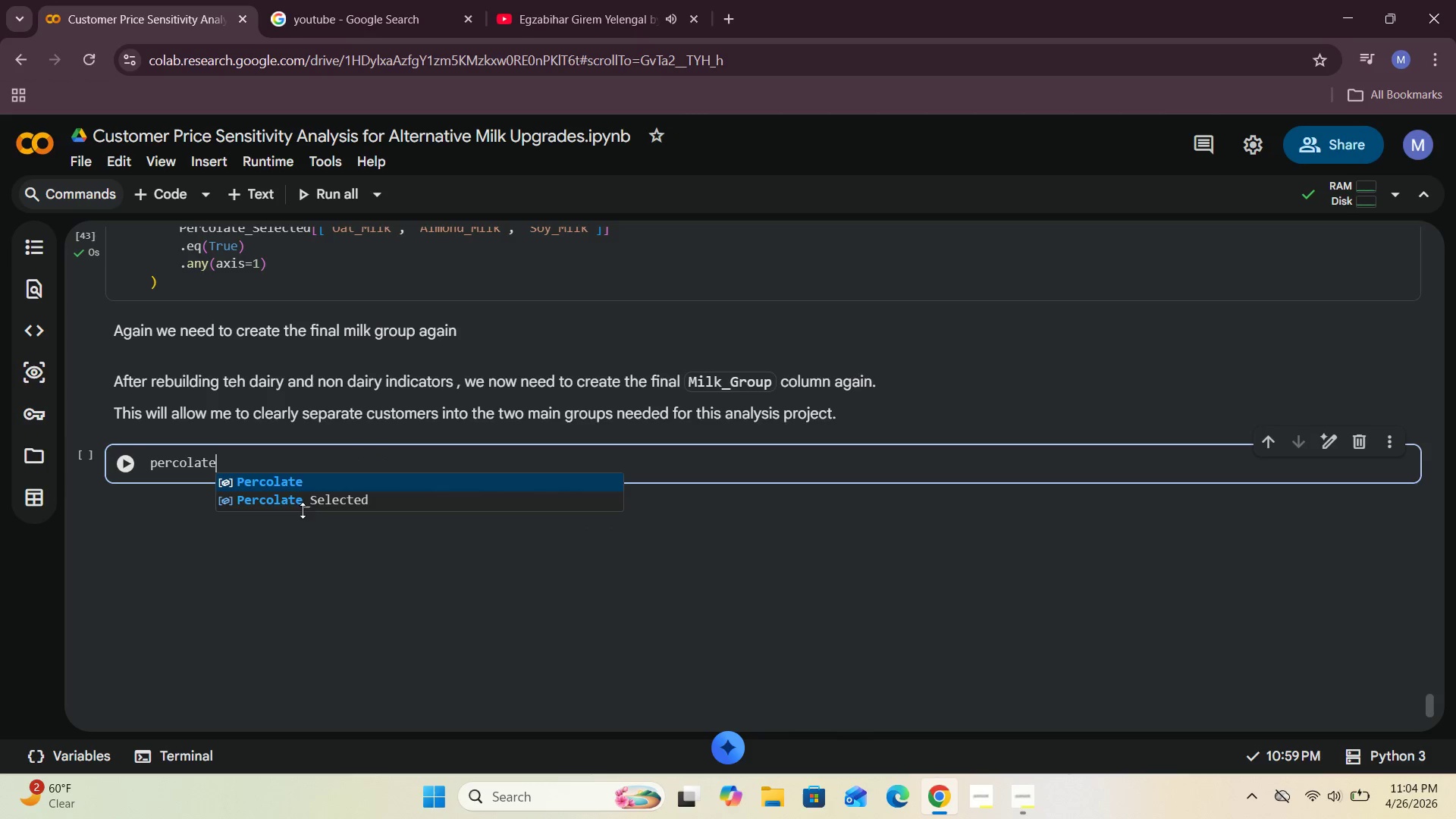 
left_click([309, 507])
 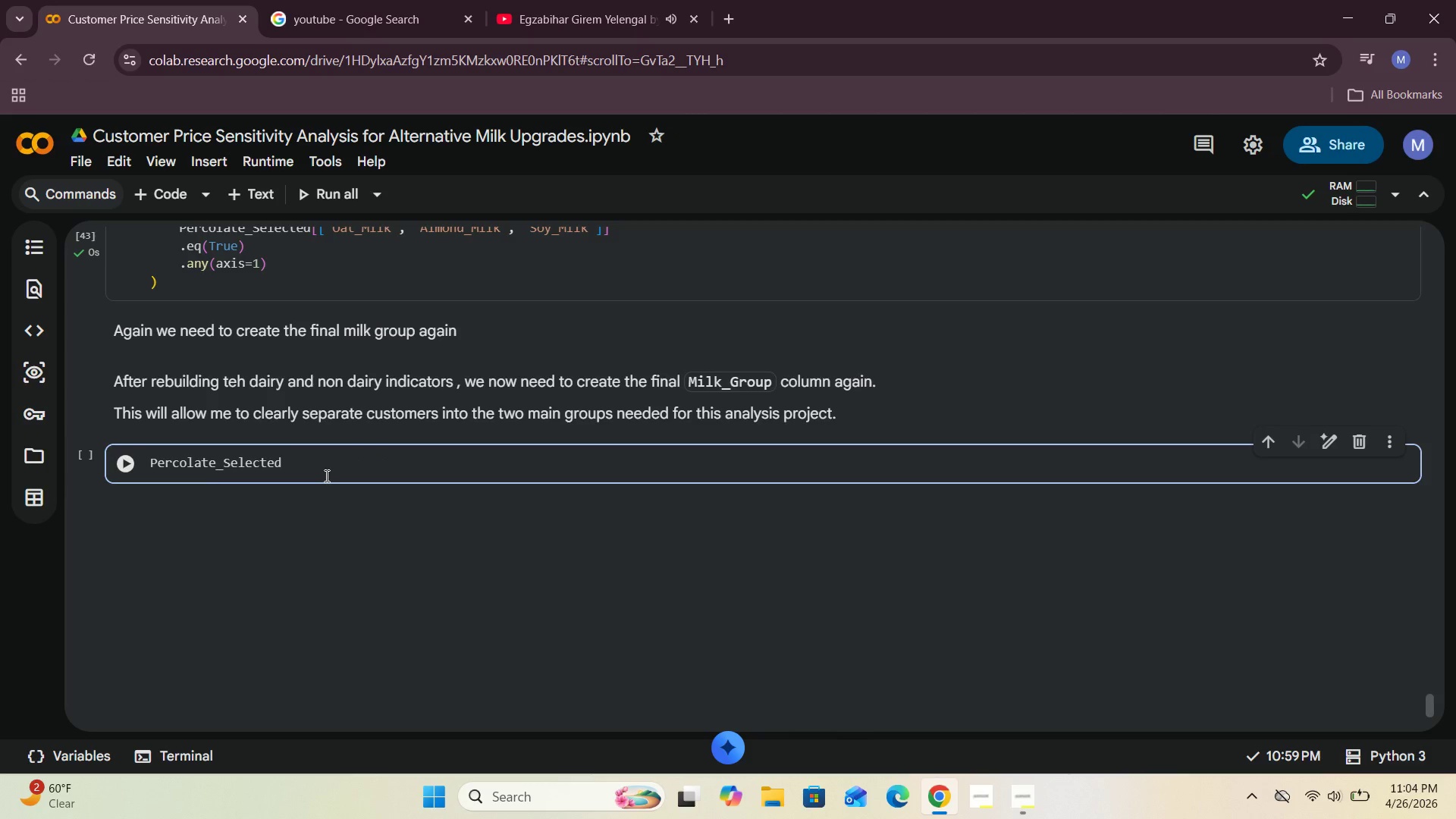 
type(["Milk_Group)
 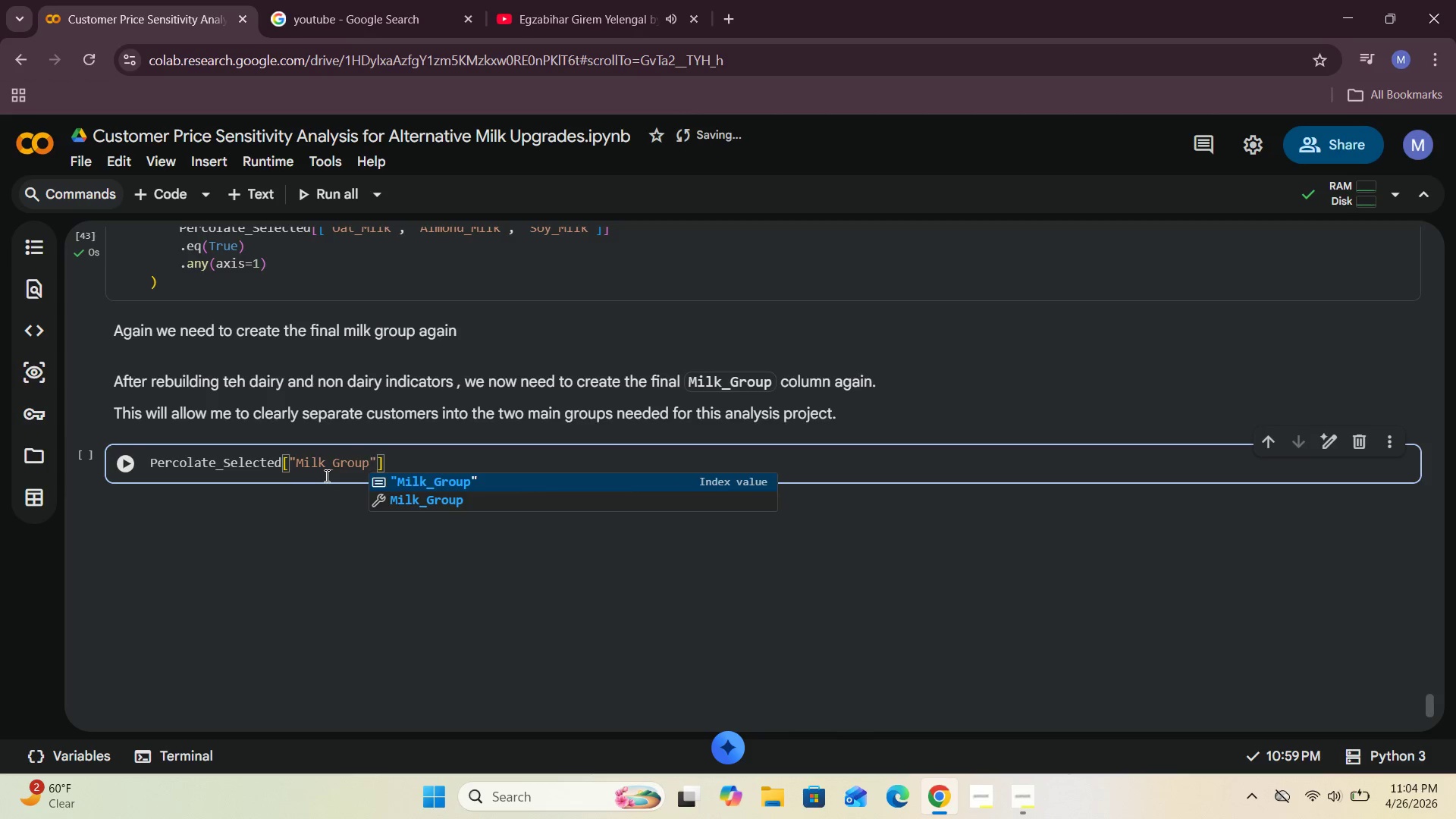 
key(ArrowRight)
 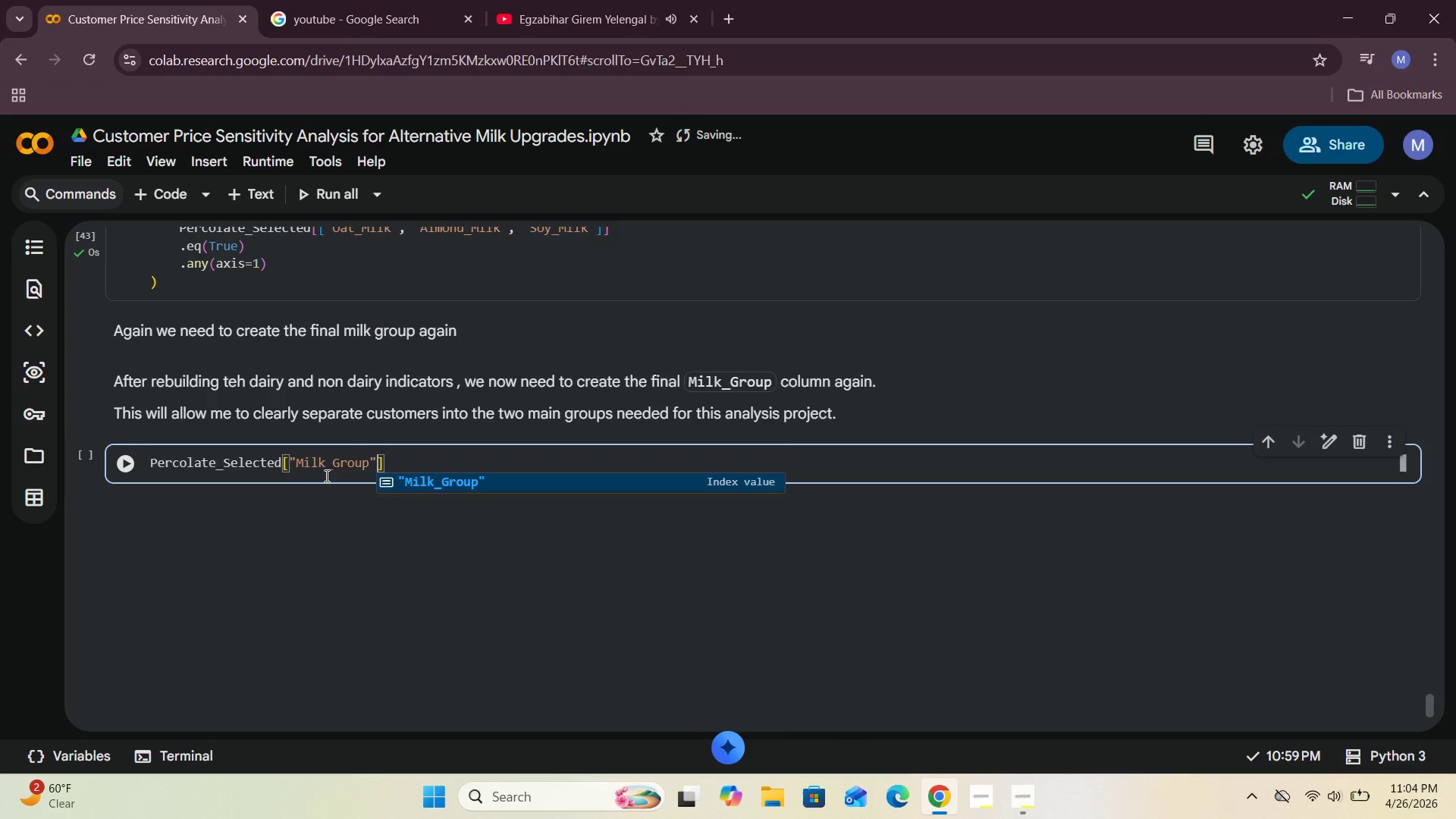 
key(ArrowRight)
 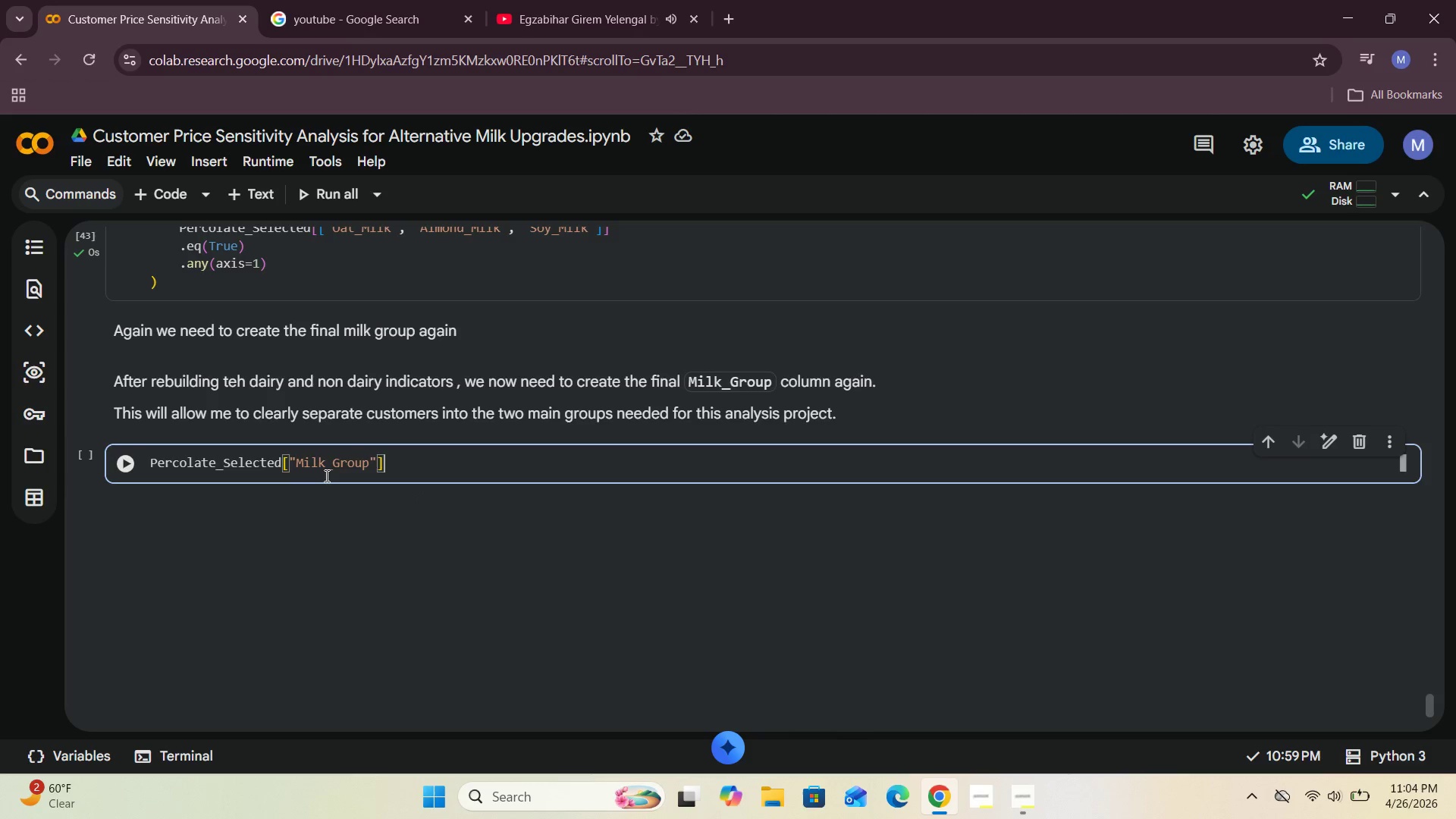 
key(ArrowRight)
 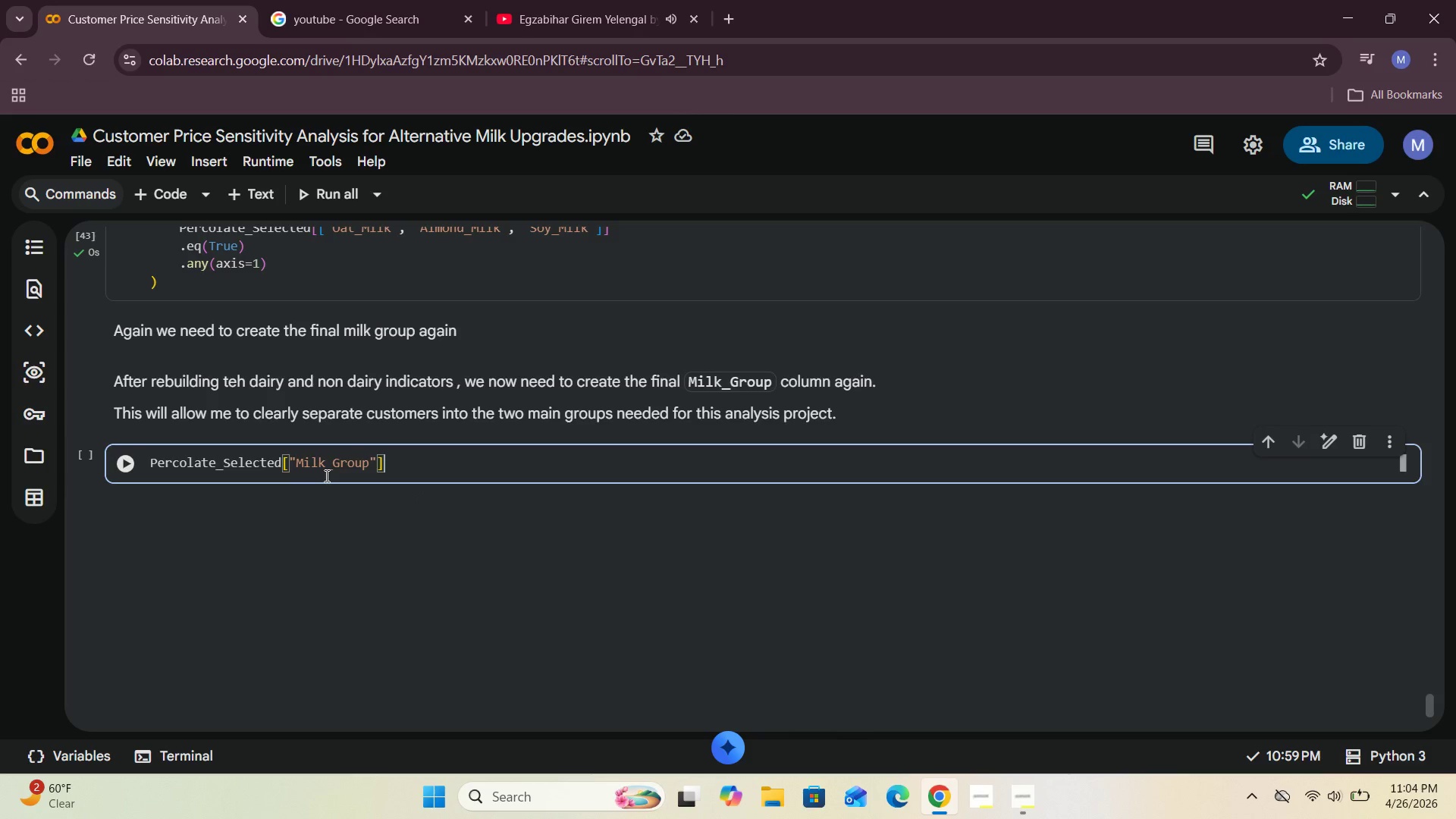 
type( np.)
key(Backspace)
key(Backspace)
key(Backspace)
type(= np.where()
 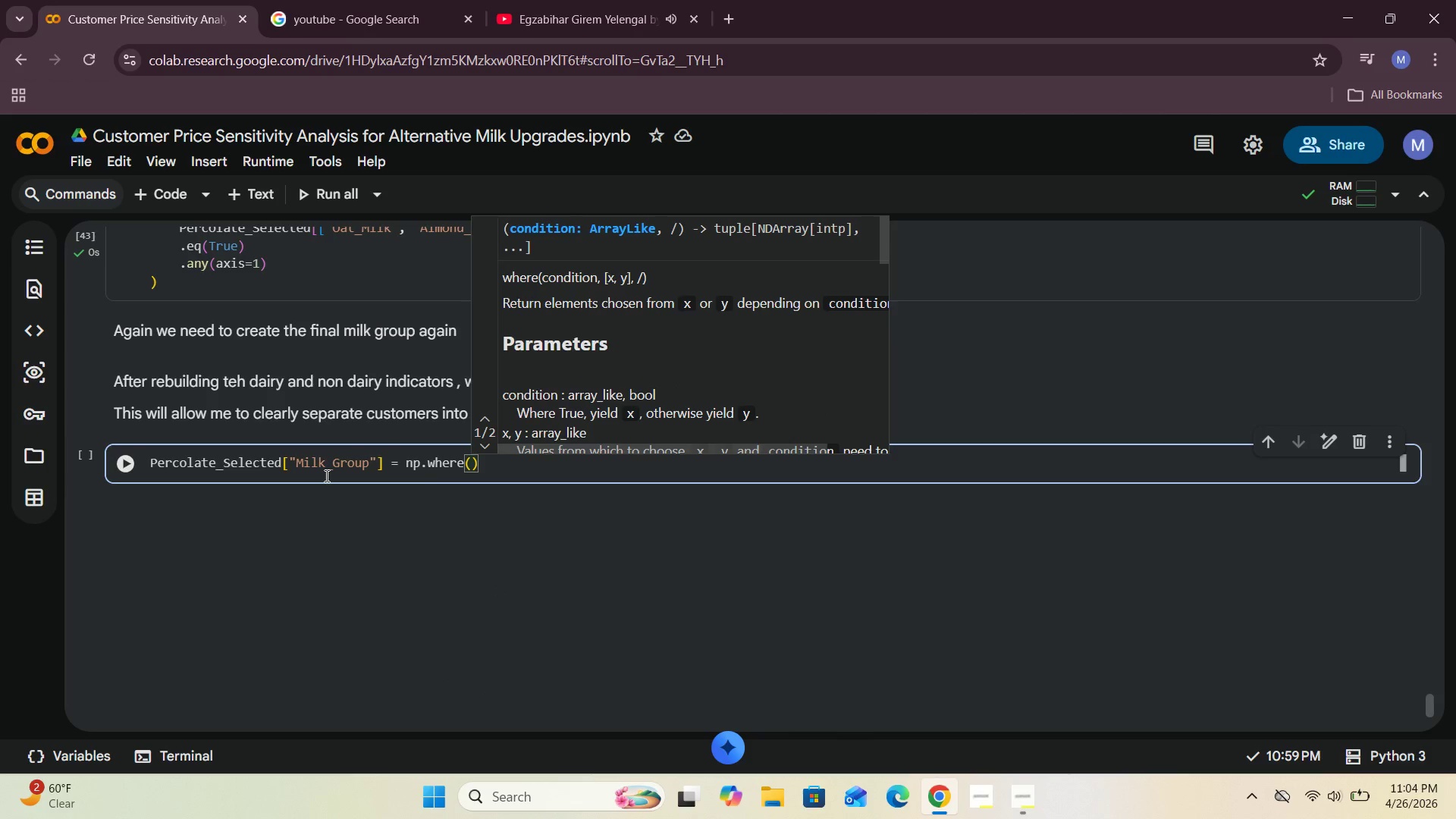 
key(Enter)
 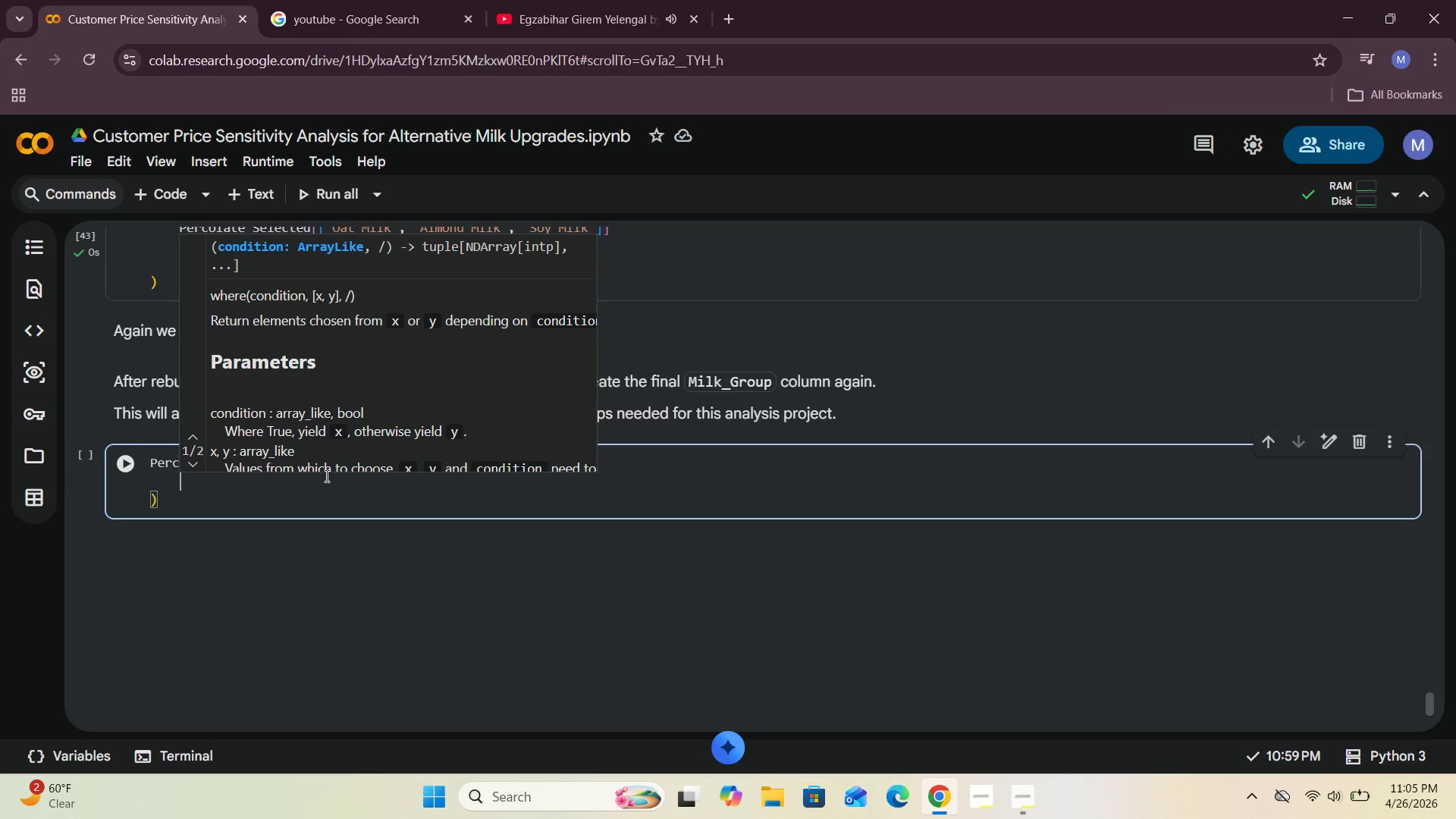 
type(coffee)
key(Backspace)
key(Backspace)
key(Backspace)
key(Backspace)
key(Backspace)
key(Backspace)
type(Percolate)
 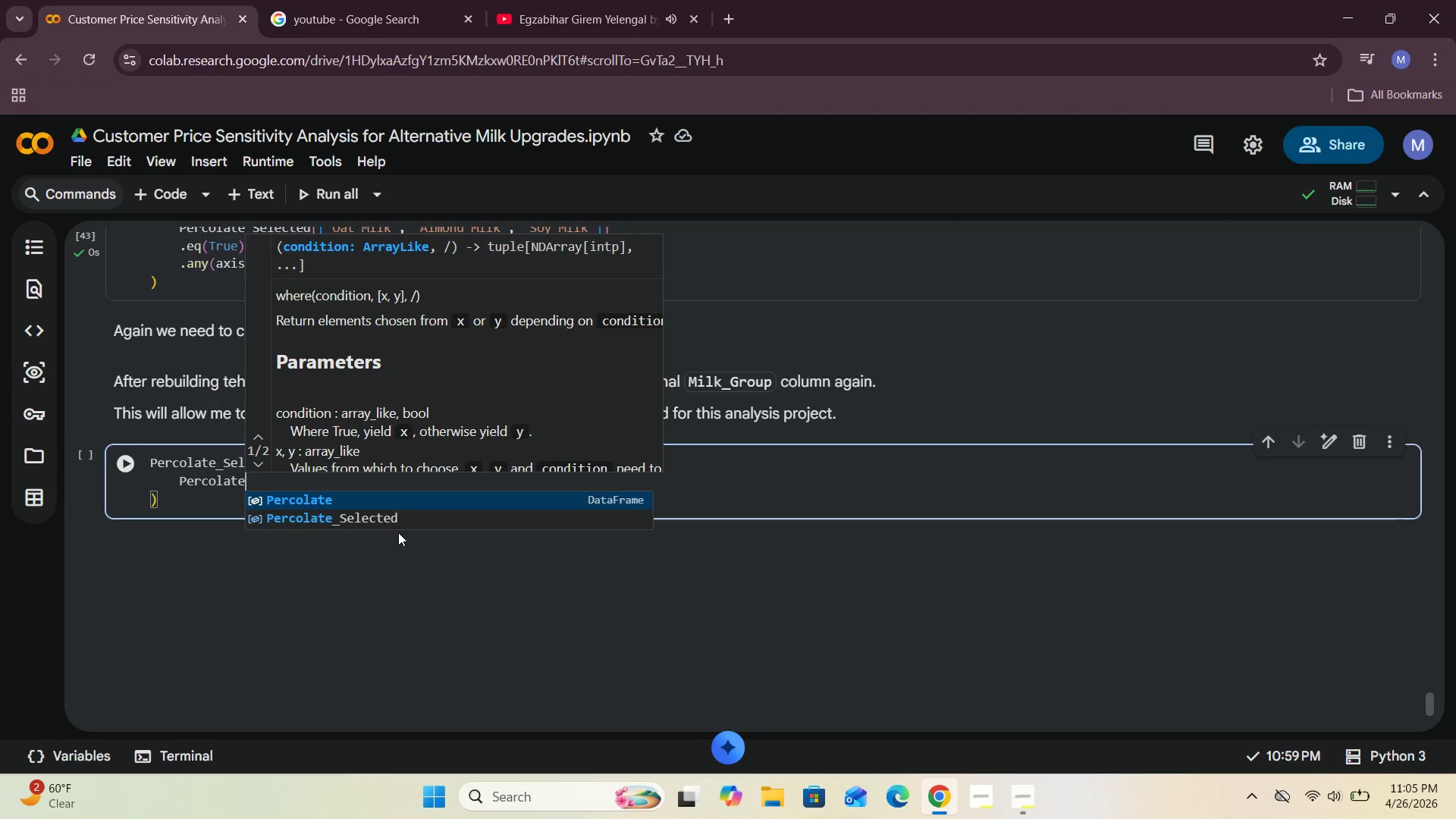 
left_click([404, 526])
 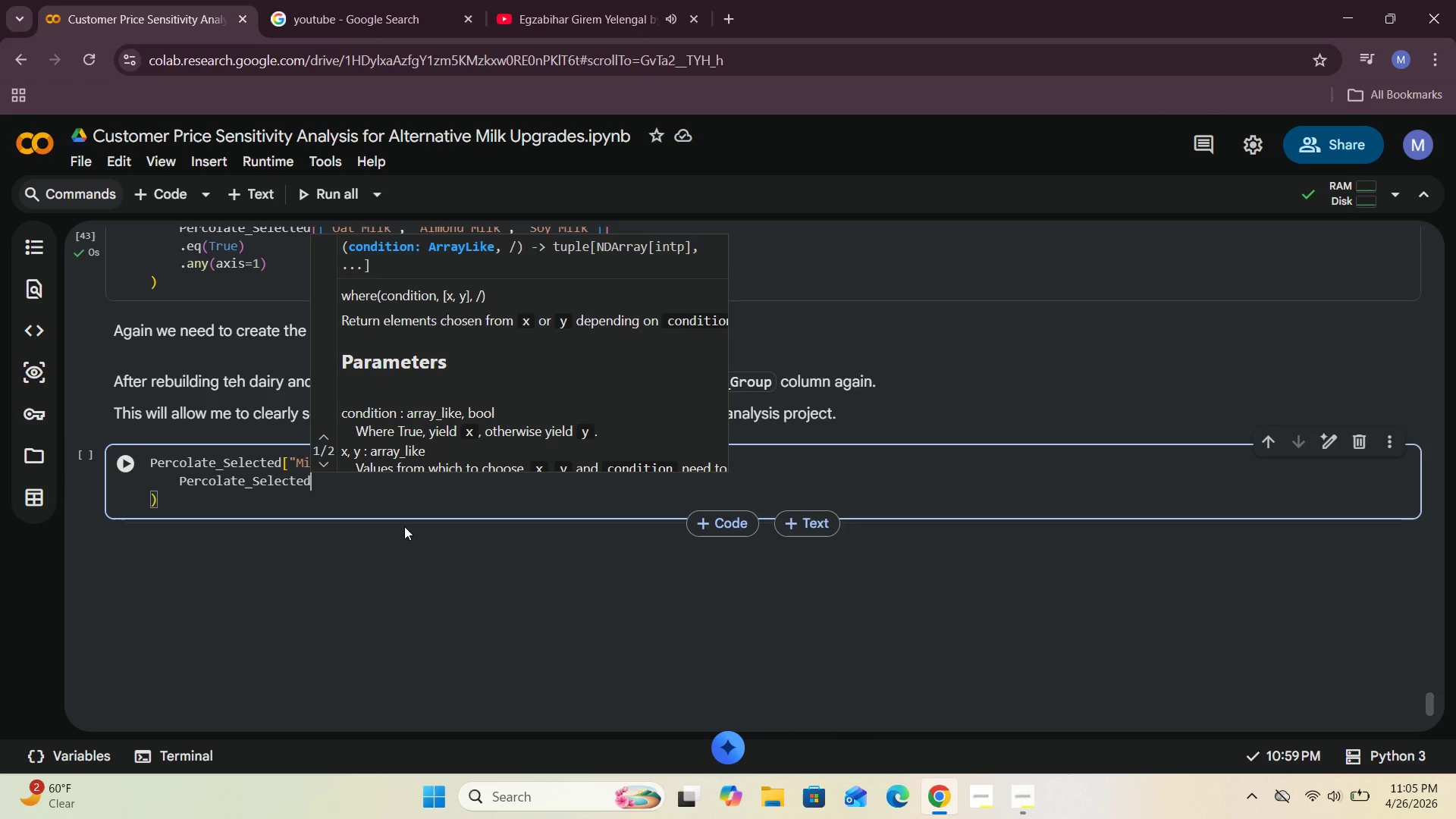 
wait(50.25)
 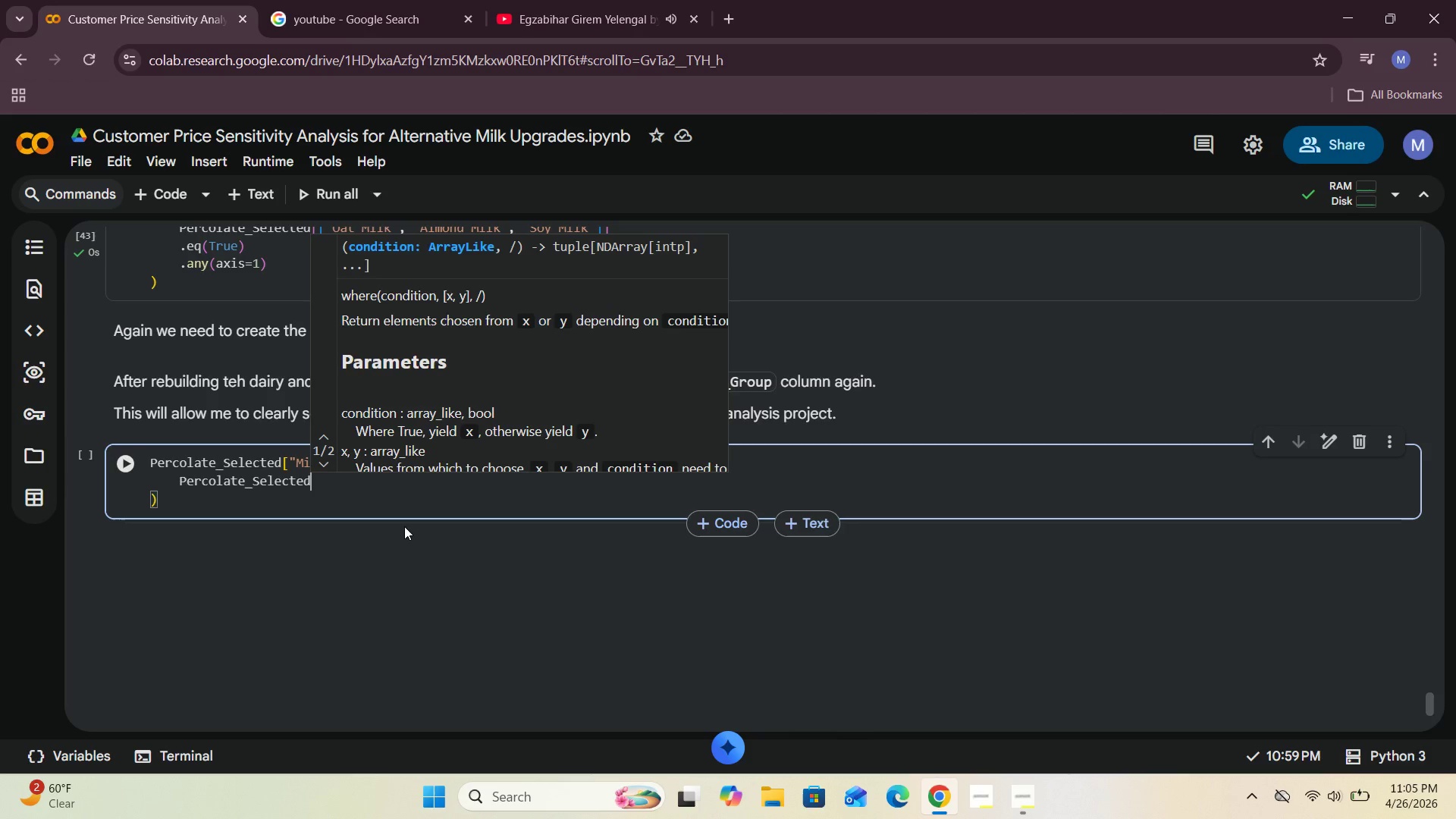 
type(["Non)
 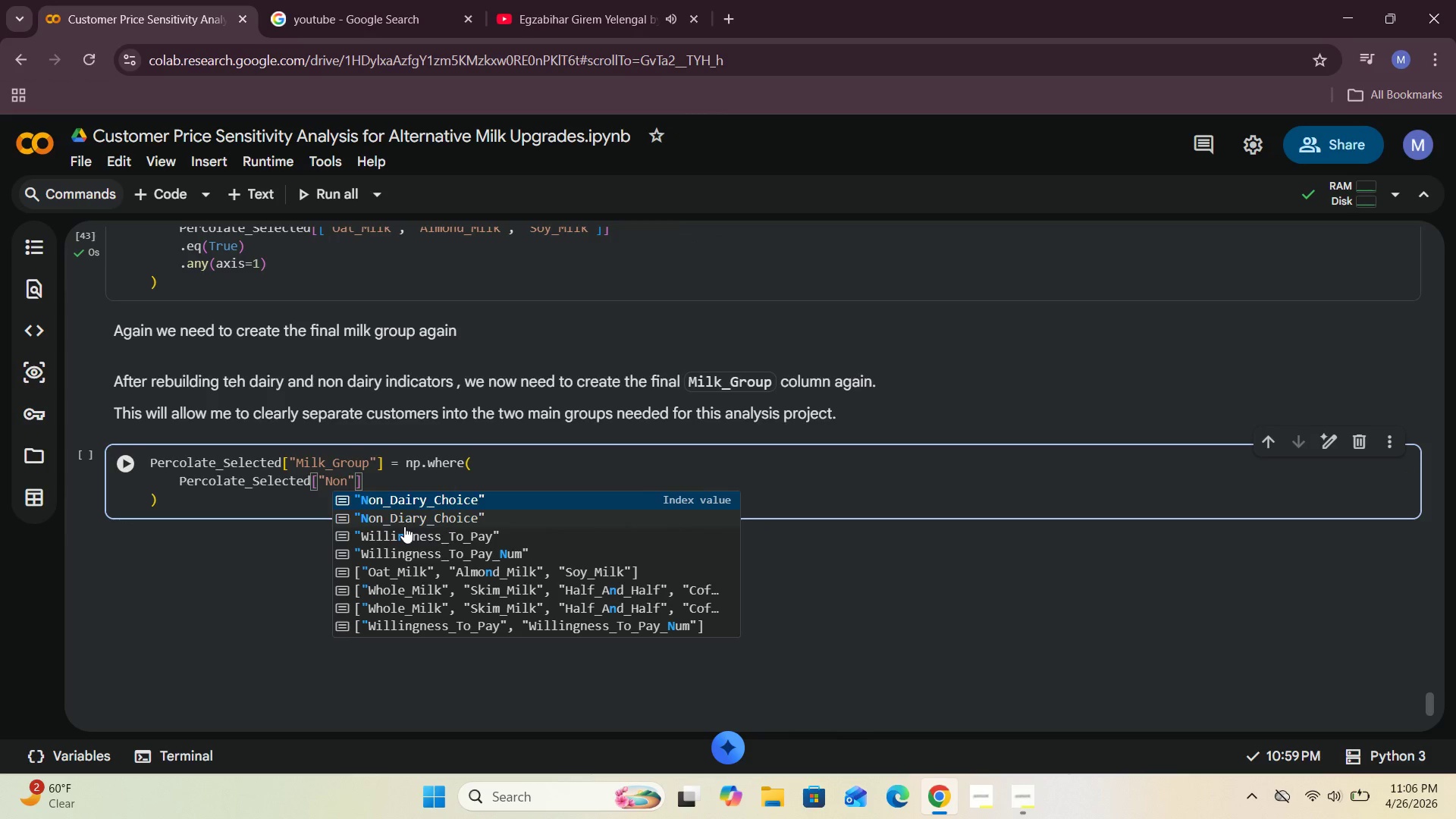 
wait(9.66)
 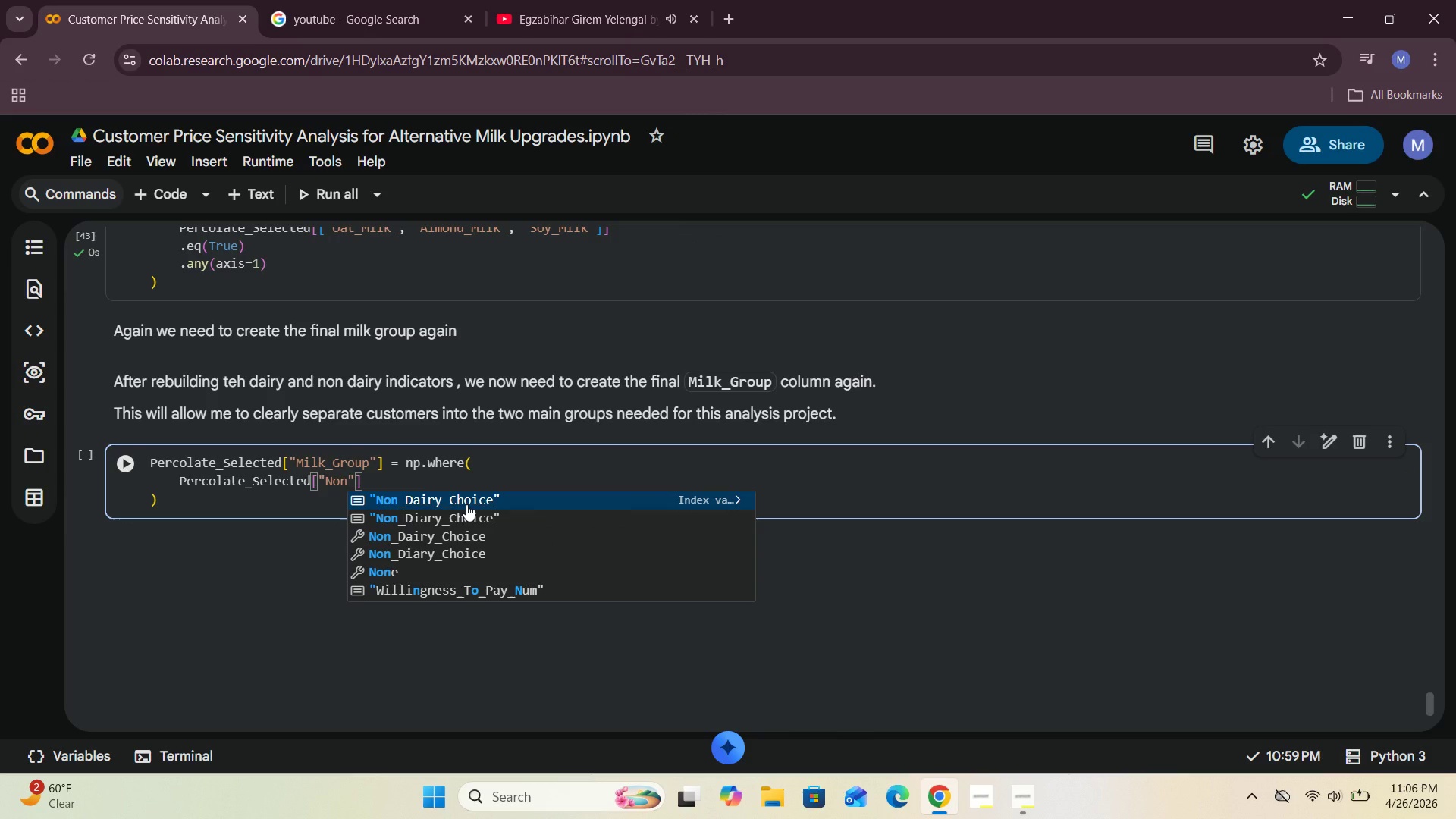 
left_click([487, 501])
 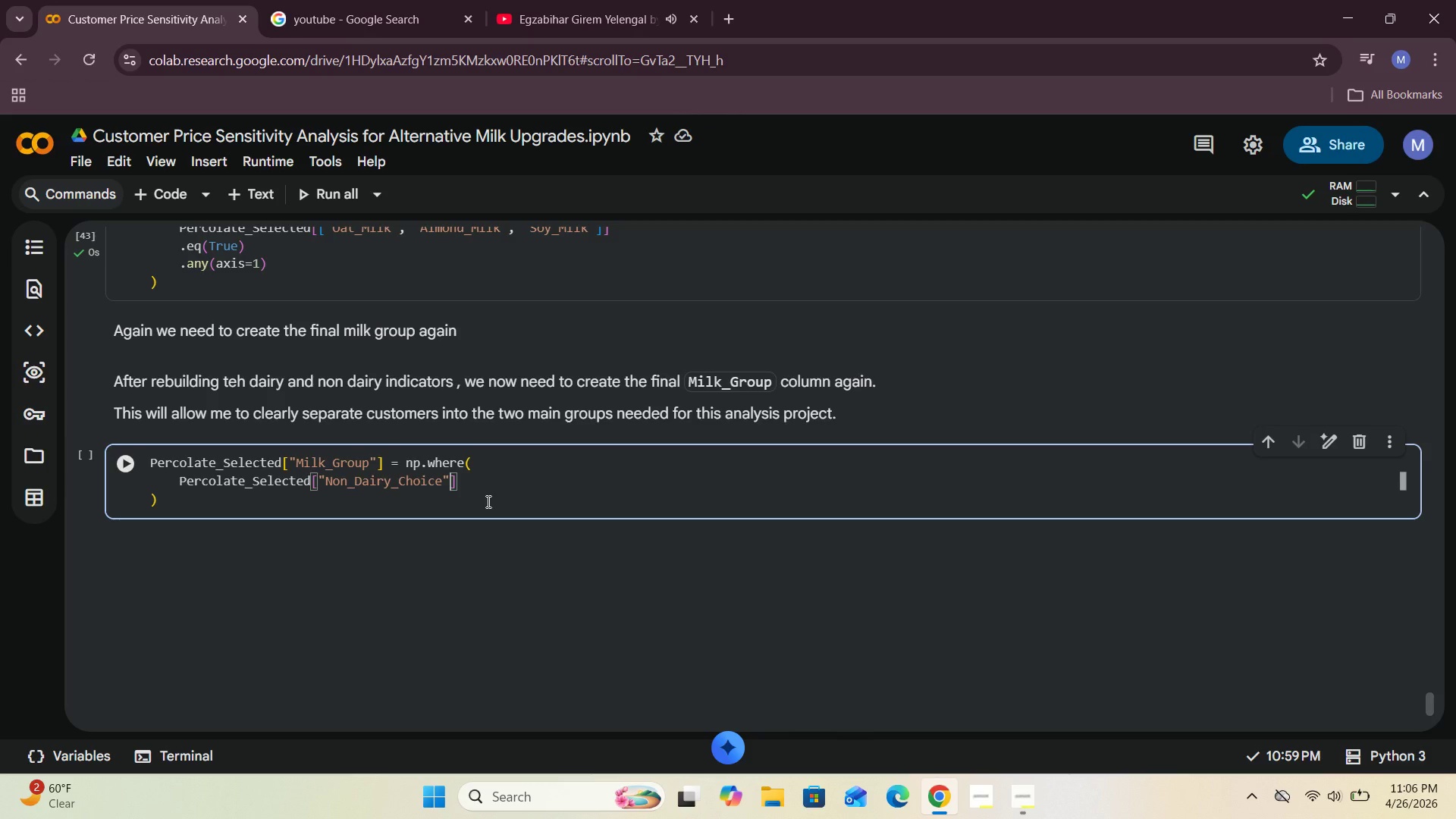 
wait(5.61)
 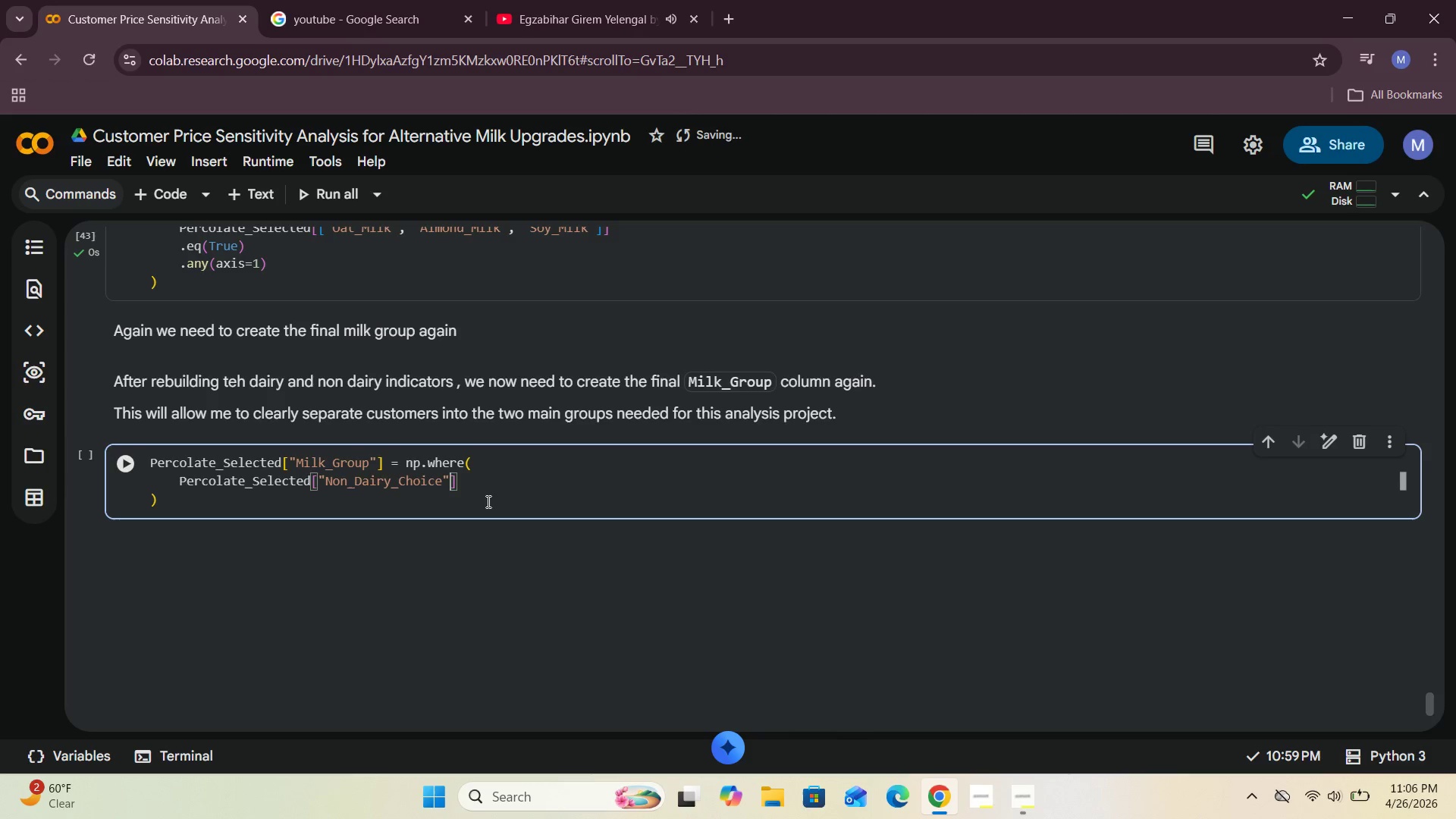 
left_click([469, 484])
 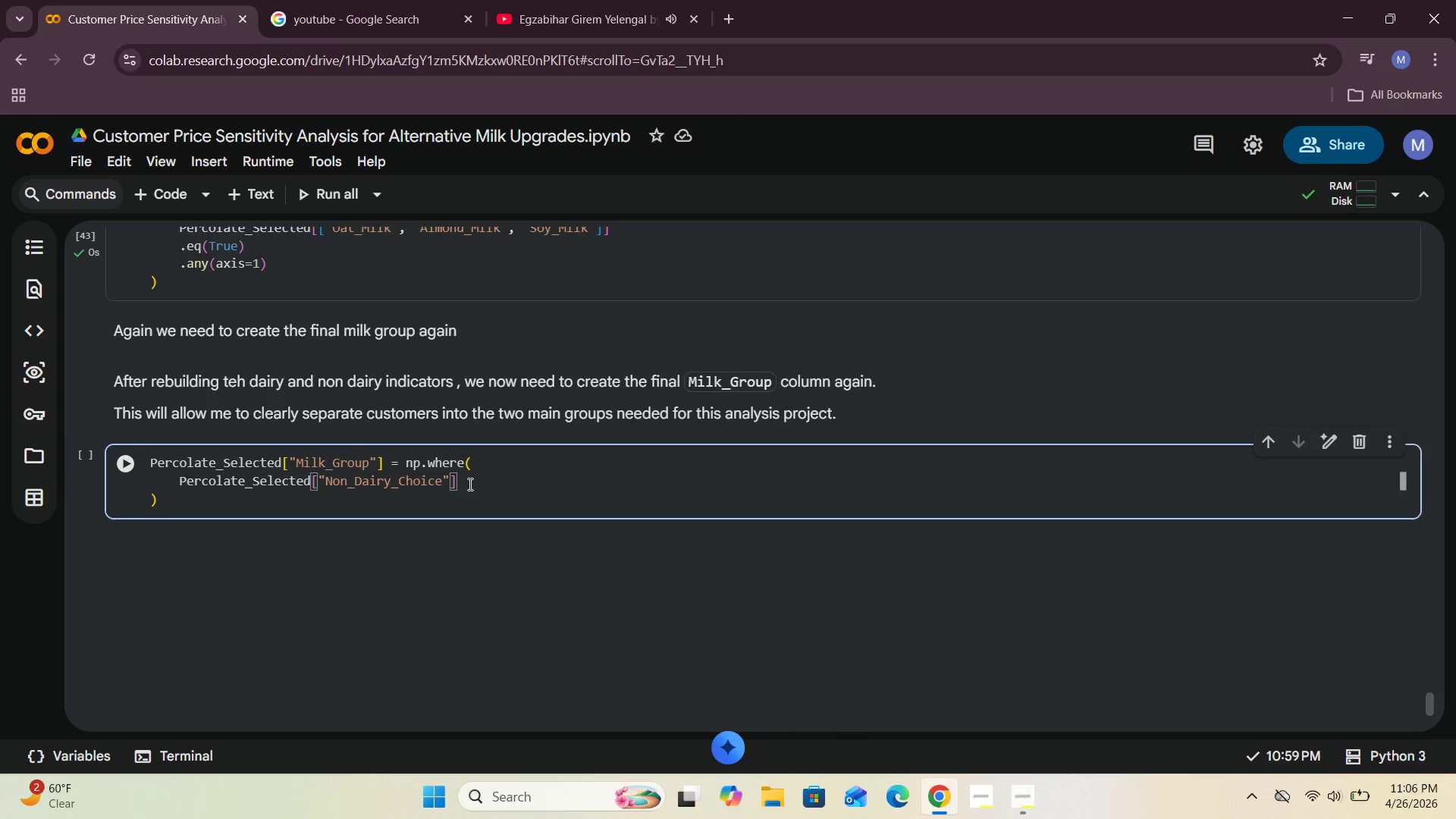 
type(, "Non-Dairy)
 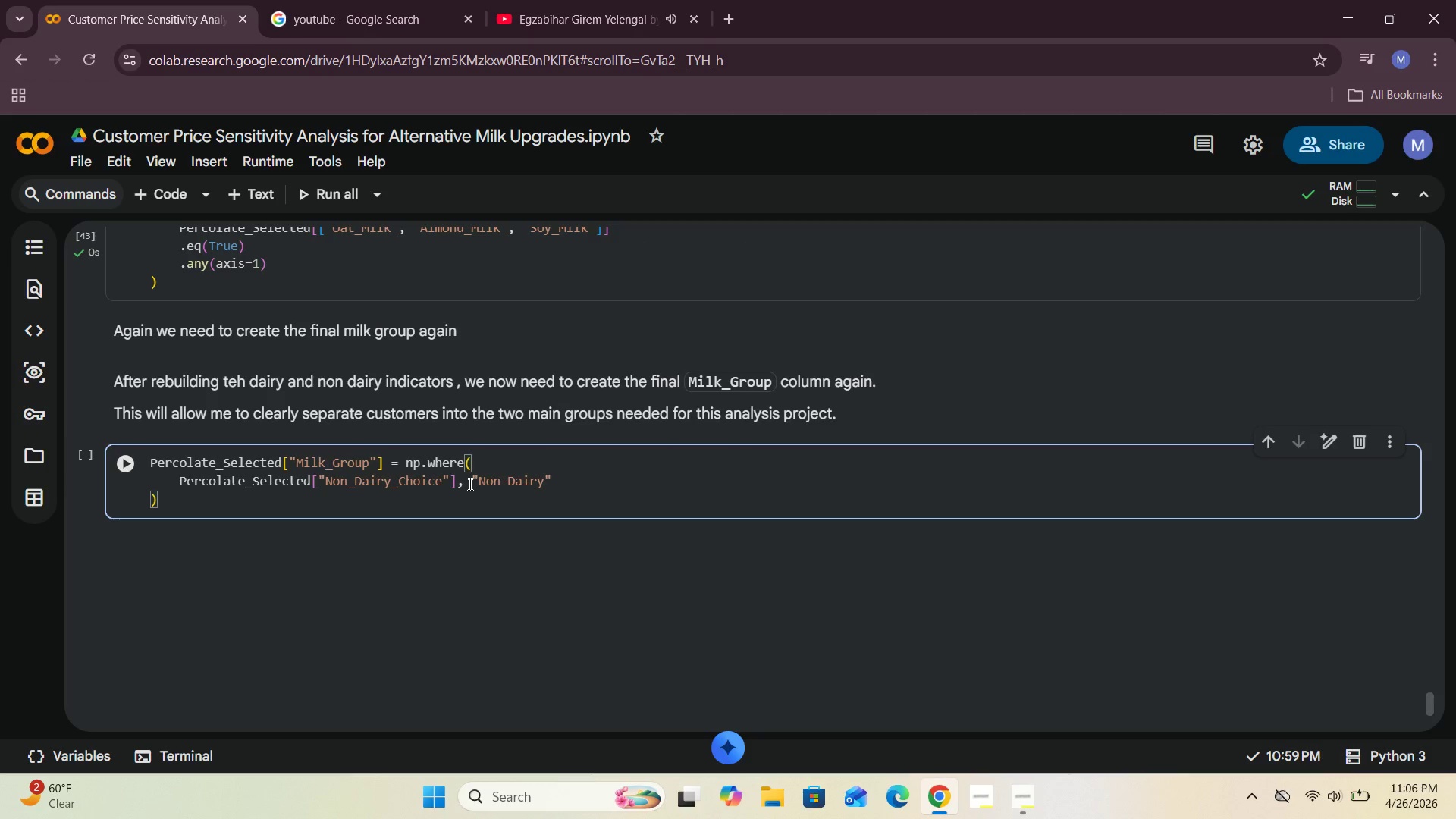 
key(ArrowRight)
 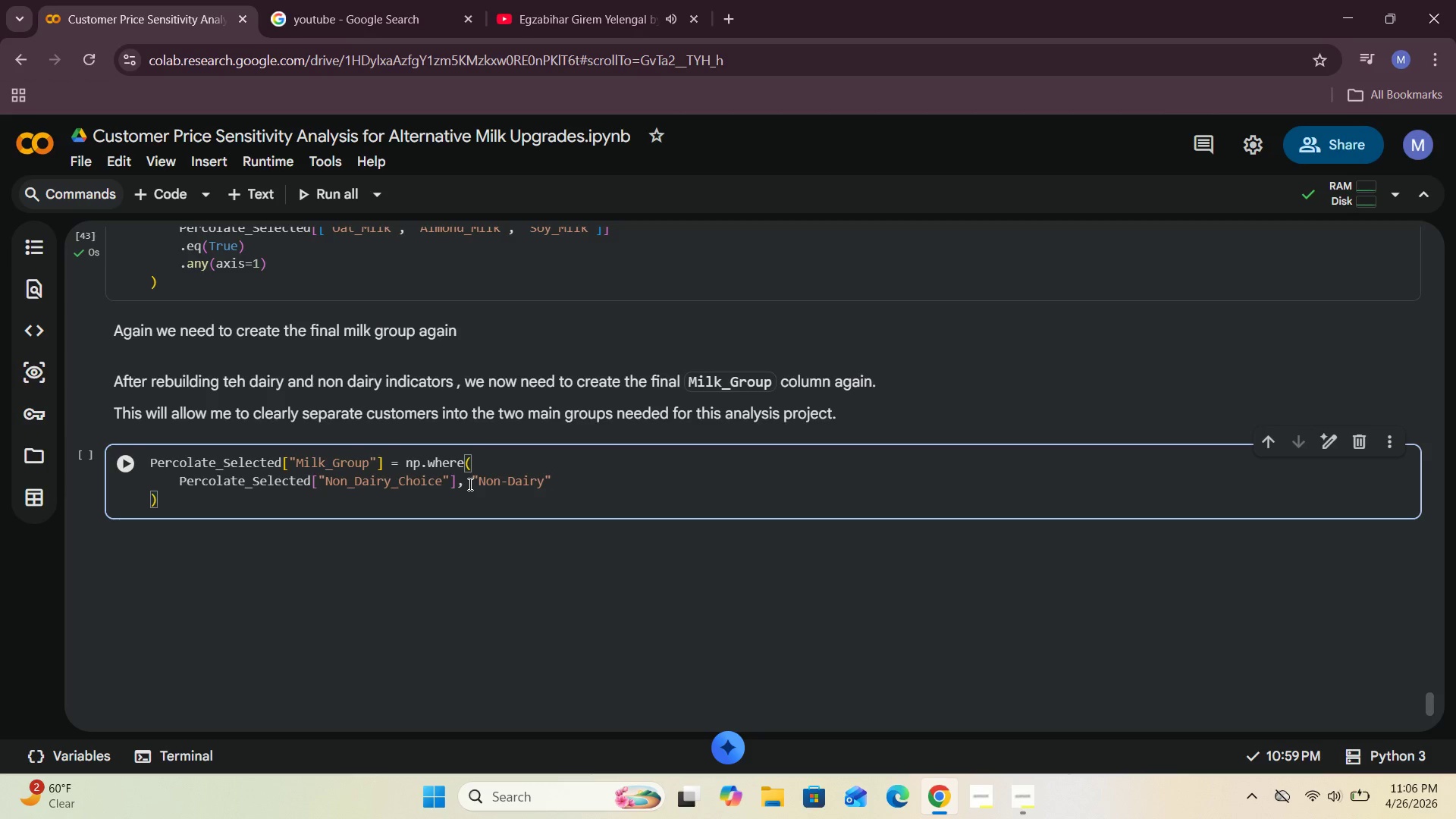 
key(Comma)
 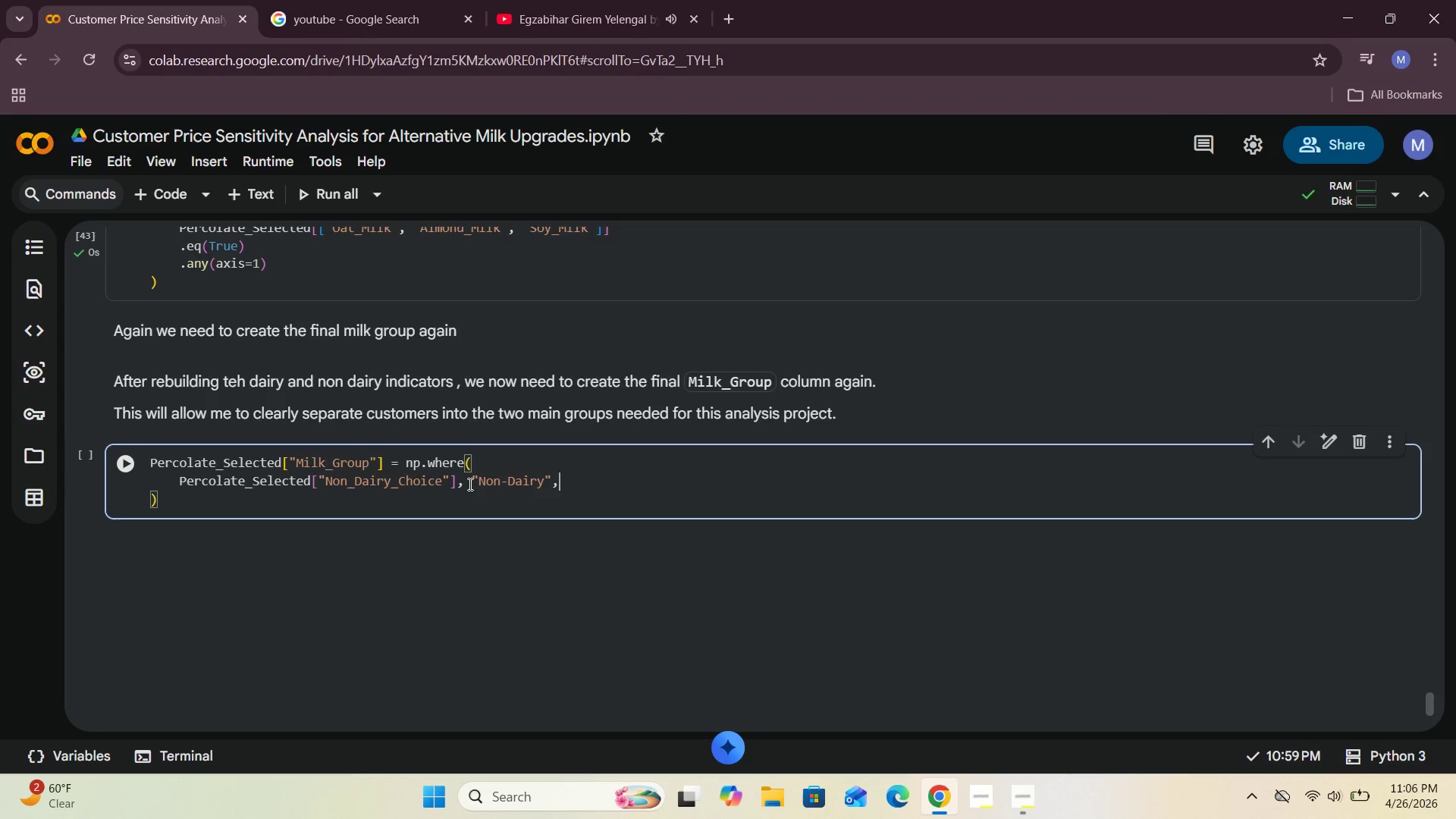 
key(Space)
 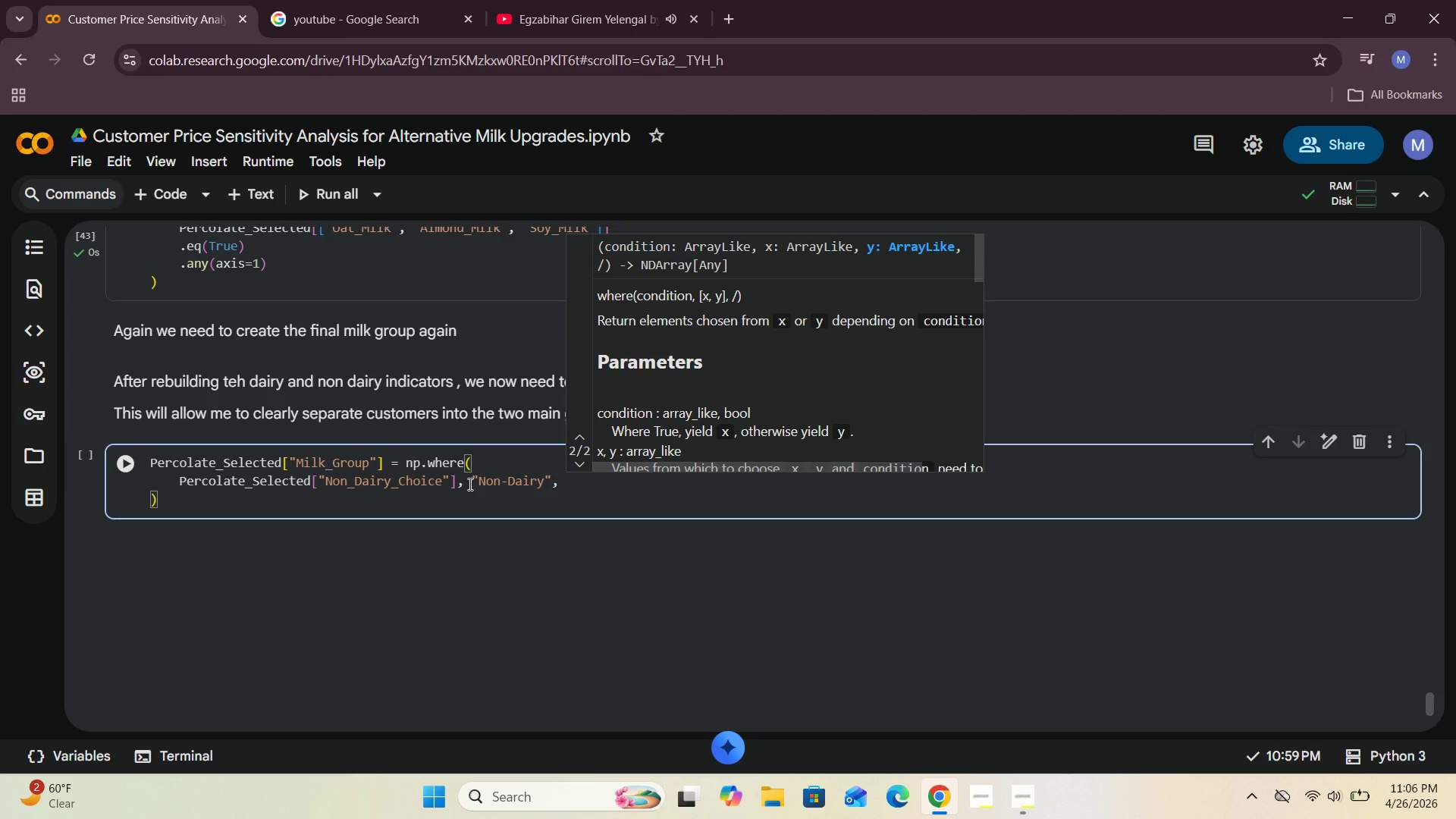 
key(Enter)
 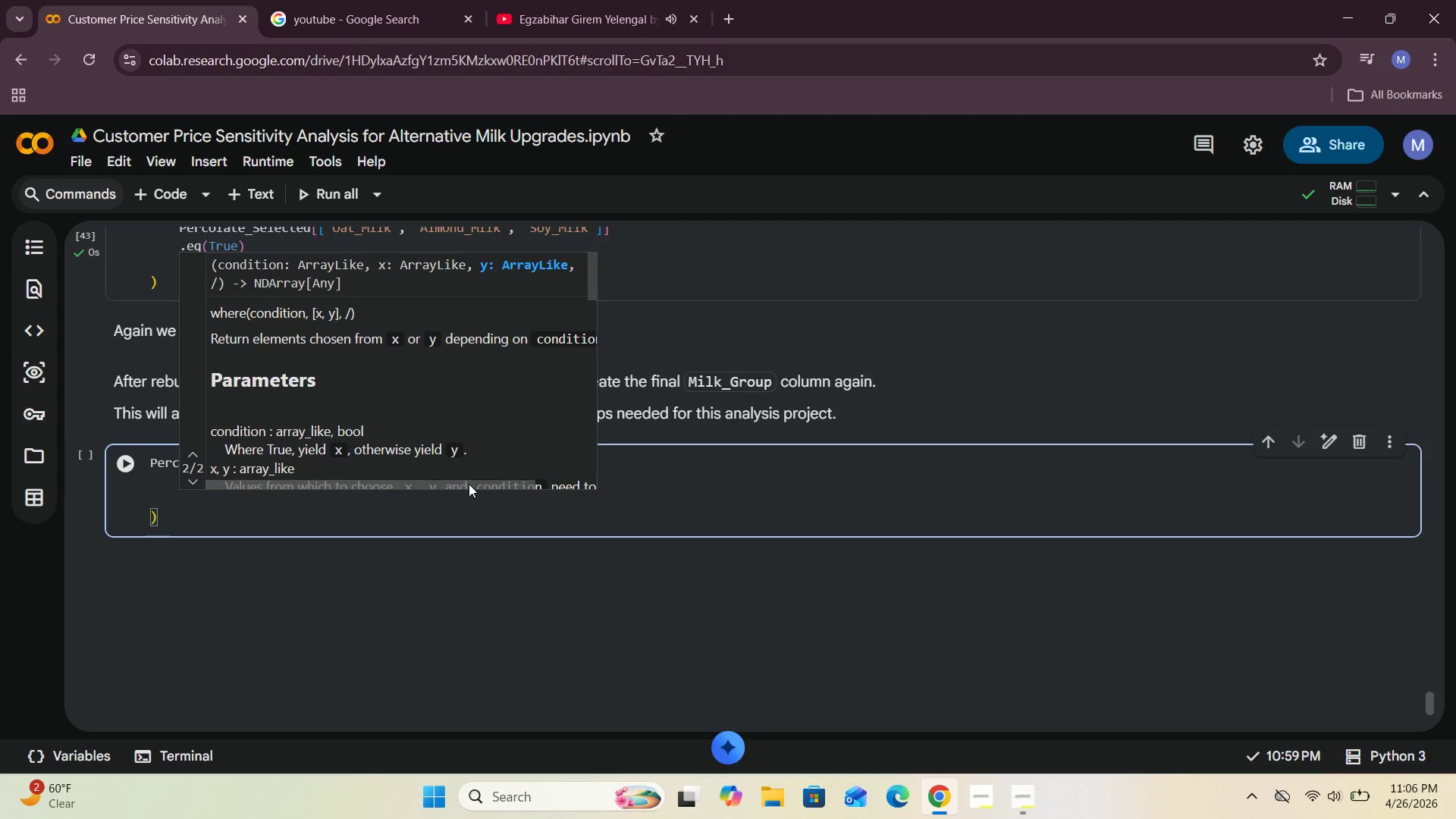 
type(np.where(Perco)
 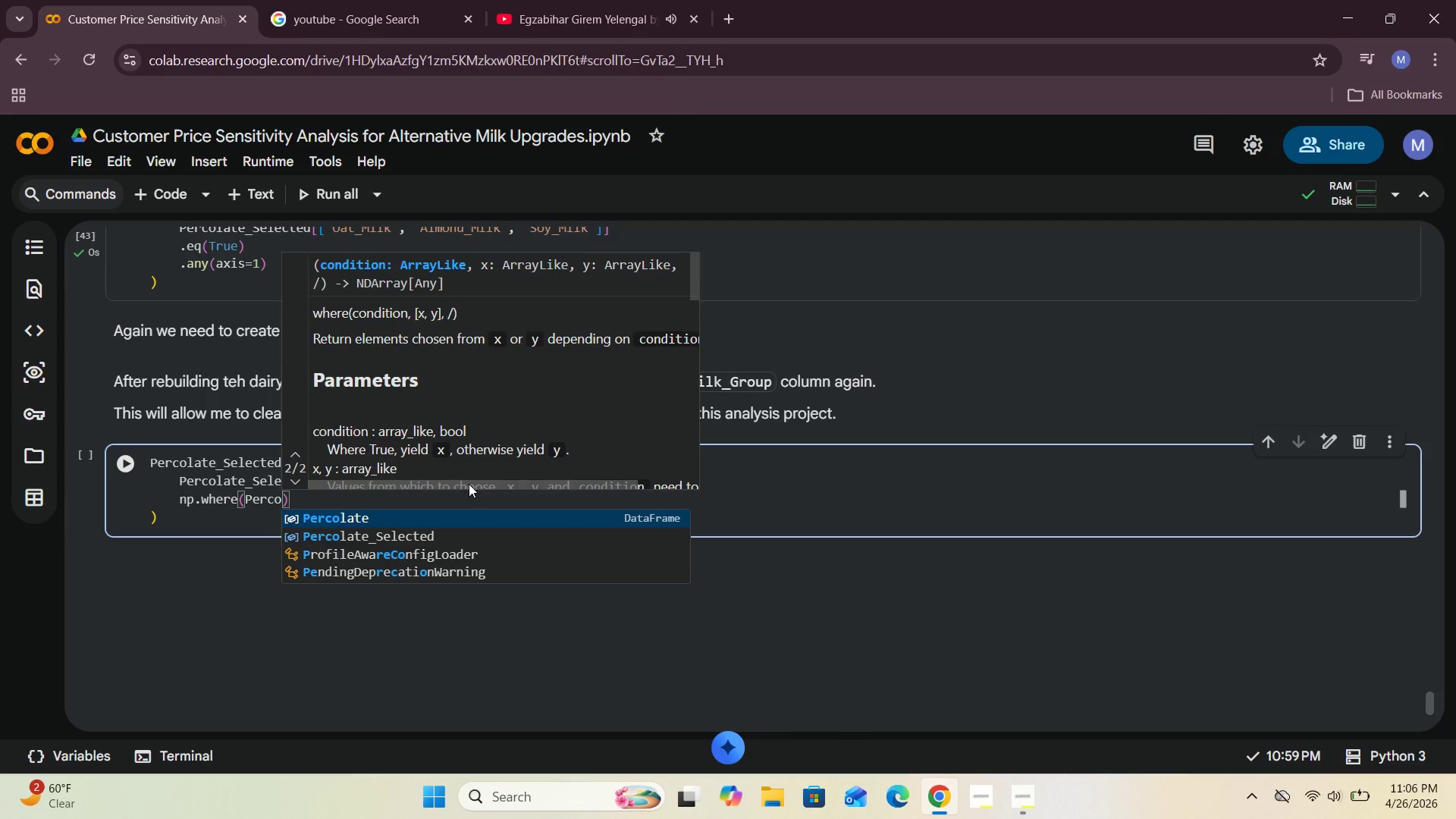 
left_click([441, 530])
 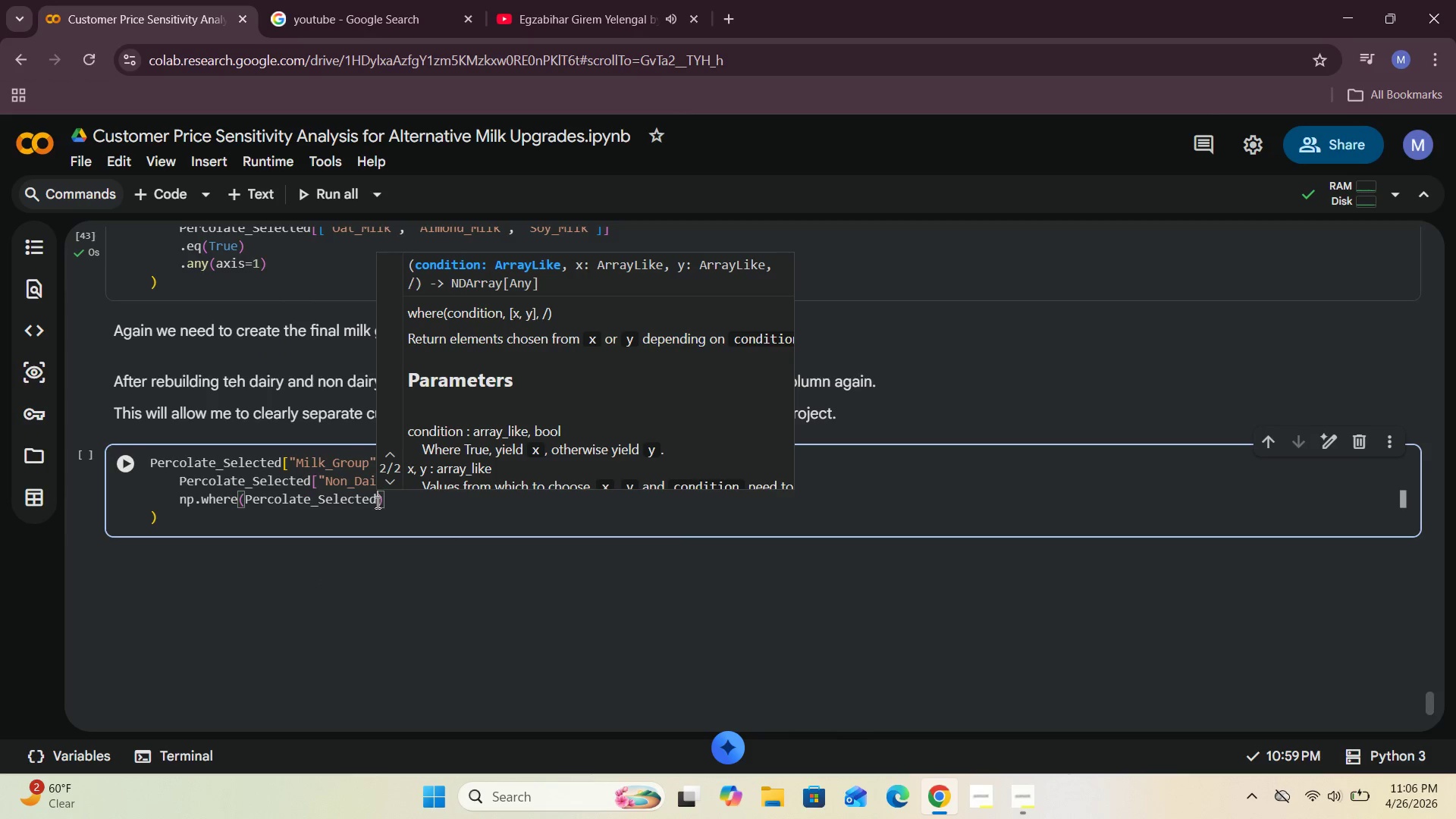 
left_click([374, 501])
 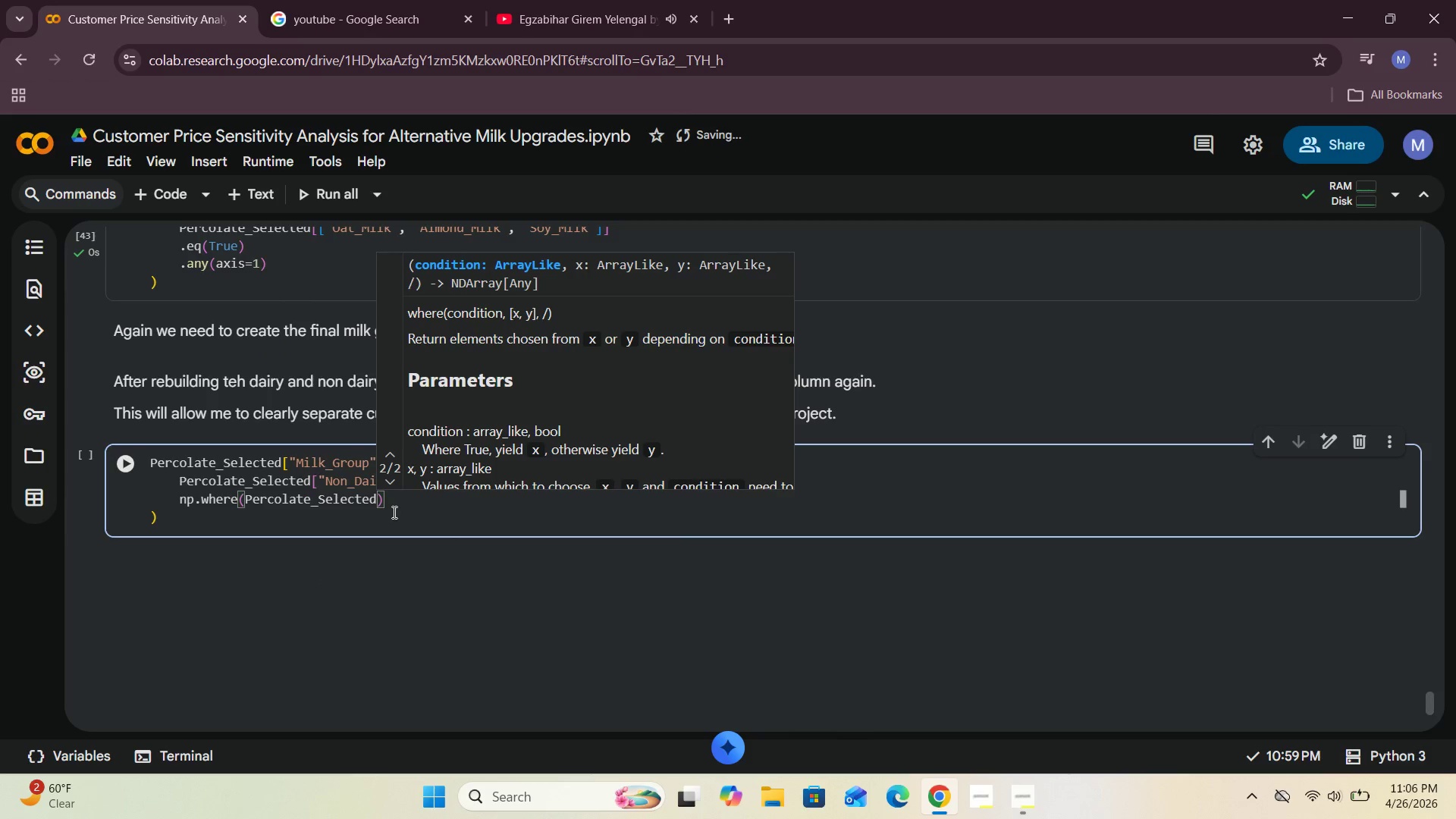 
type(["Dait)
key(Backspace)
type(ry_Choice)
 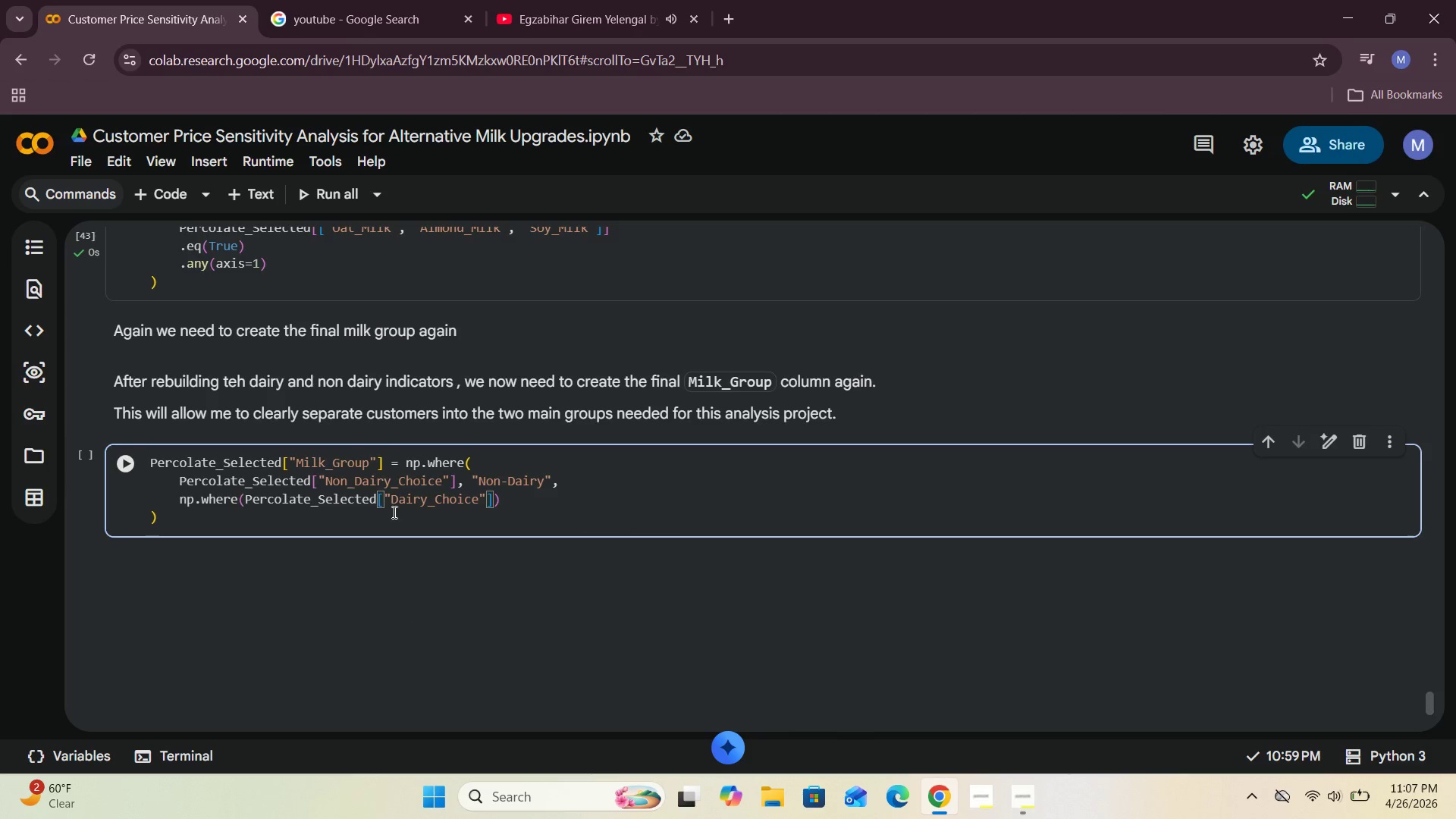 
key(ArrowRight)
 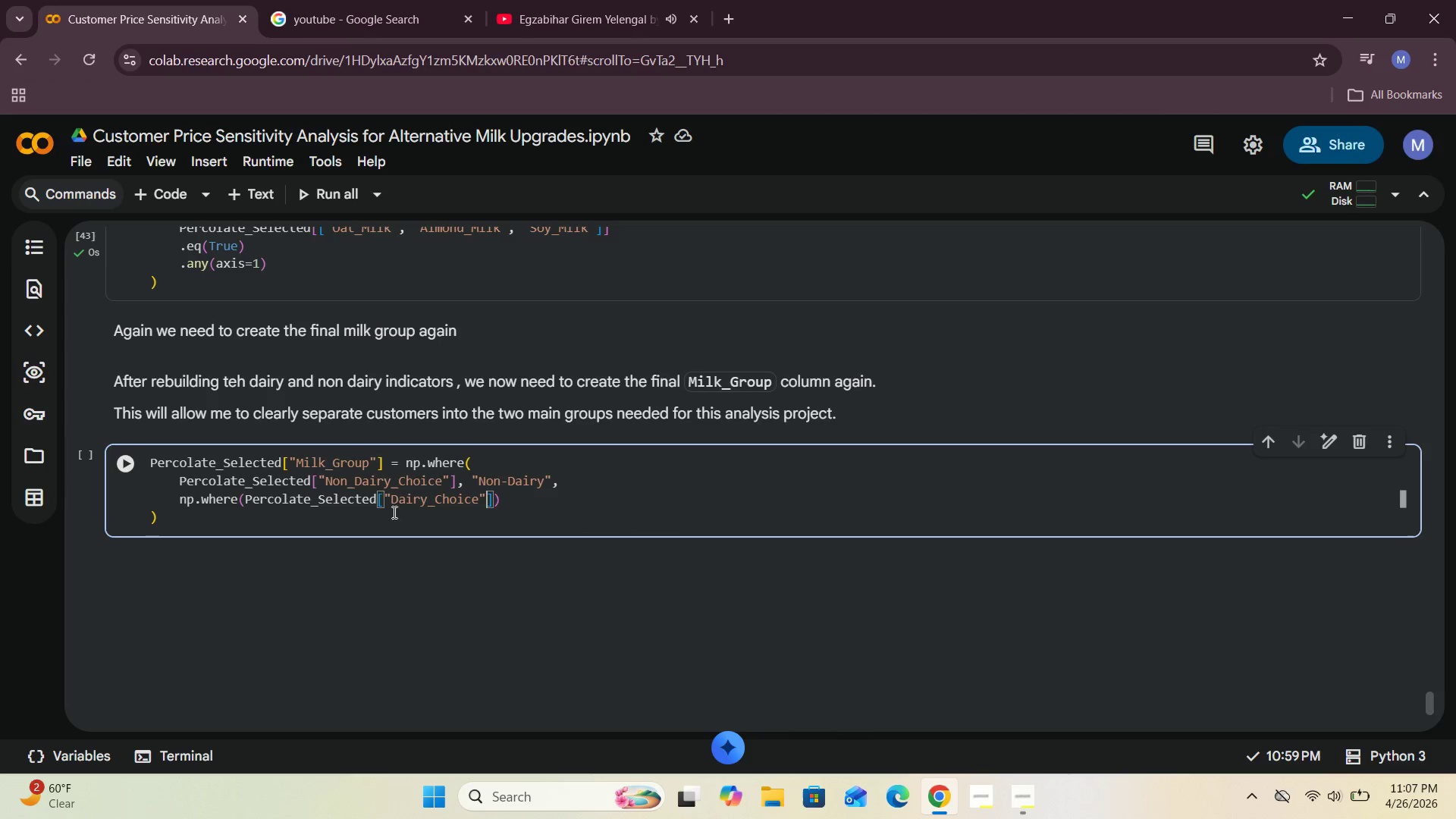 
key(ArrowRight)
 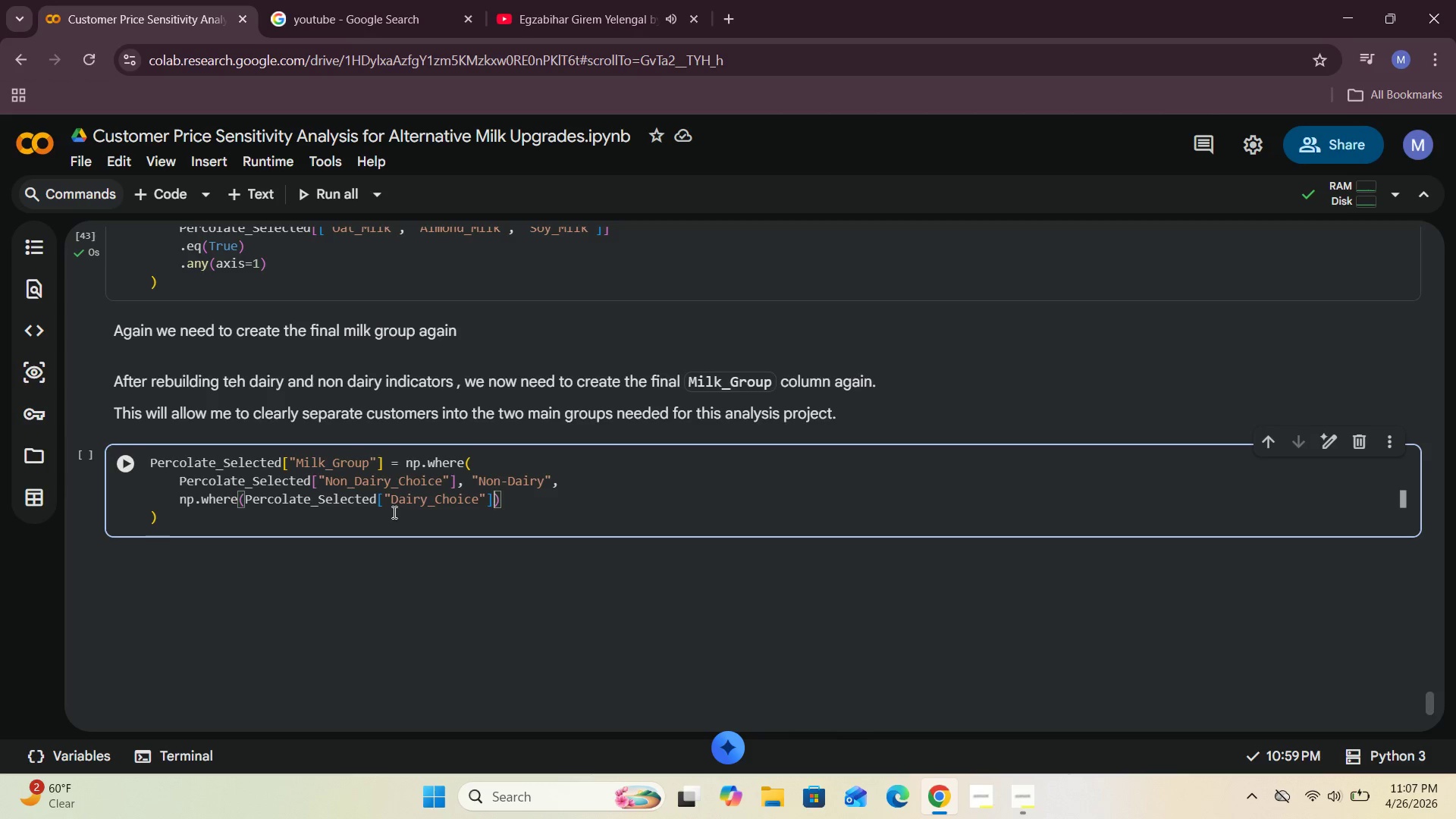 
type(, "Dairy)
 